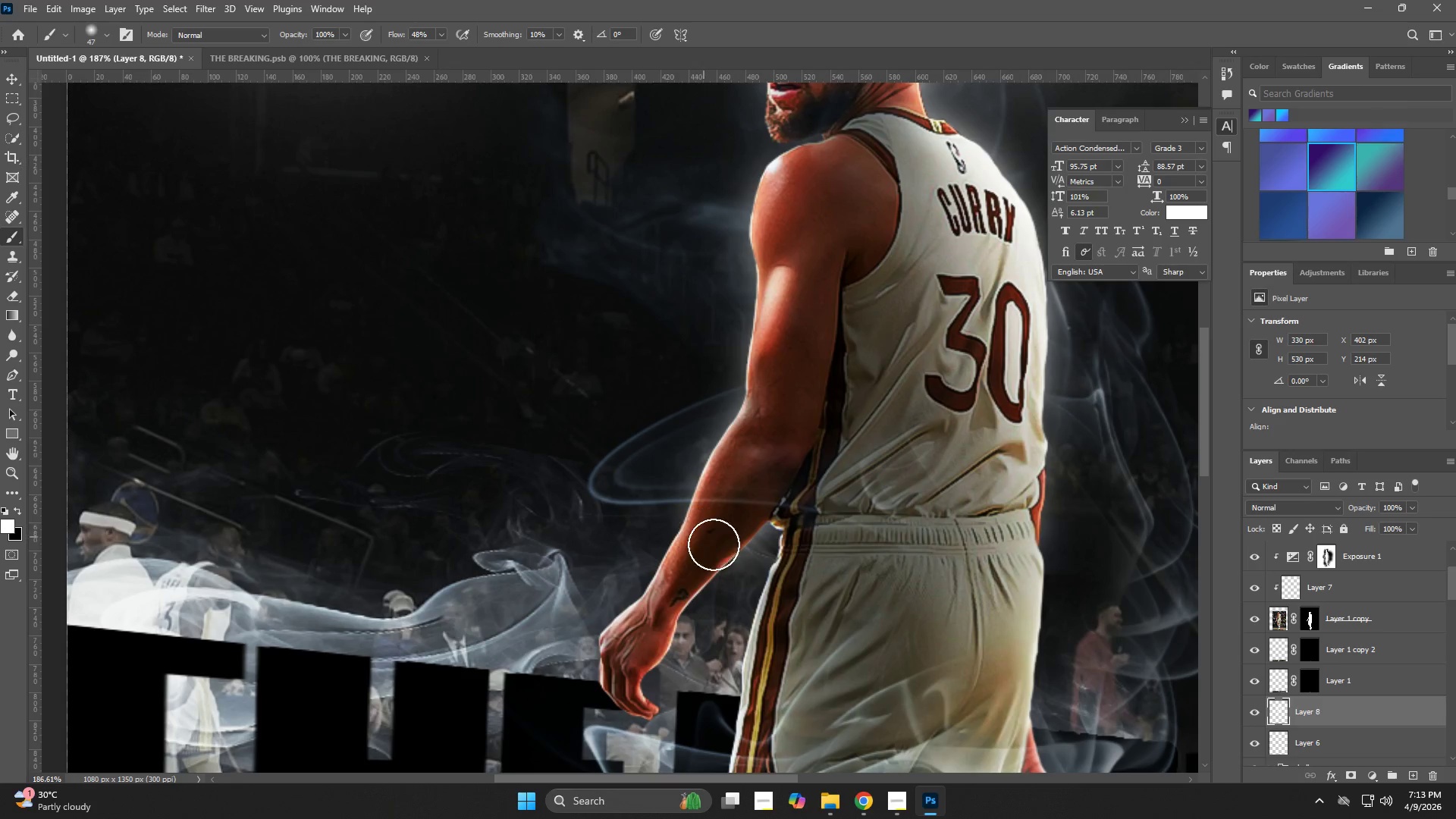 
type(zb)
 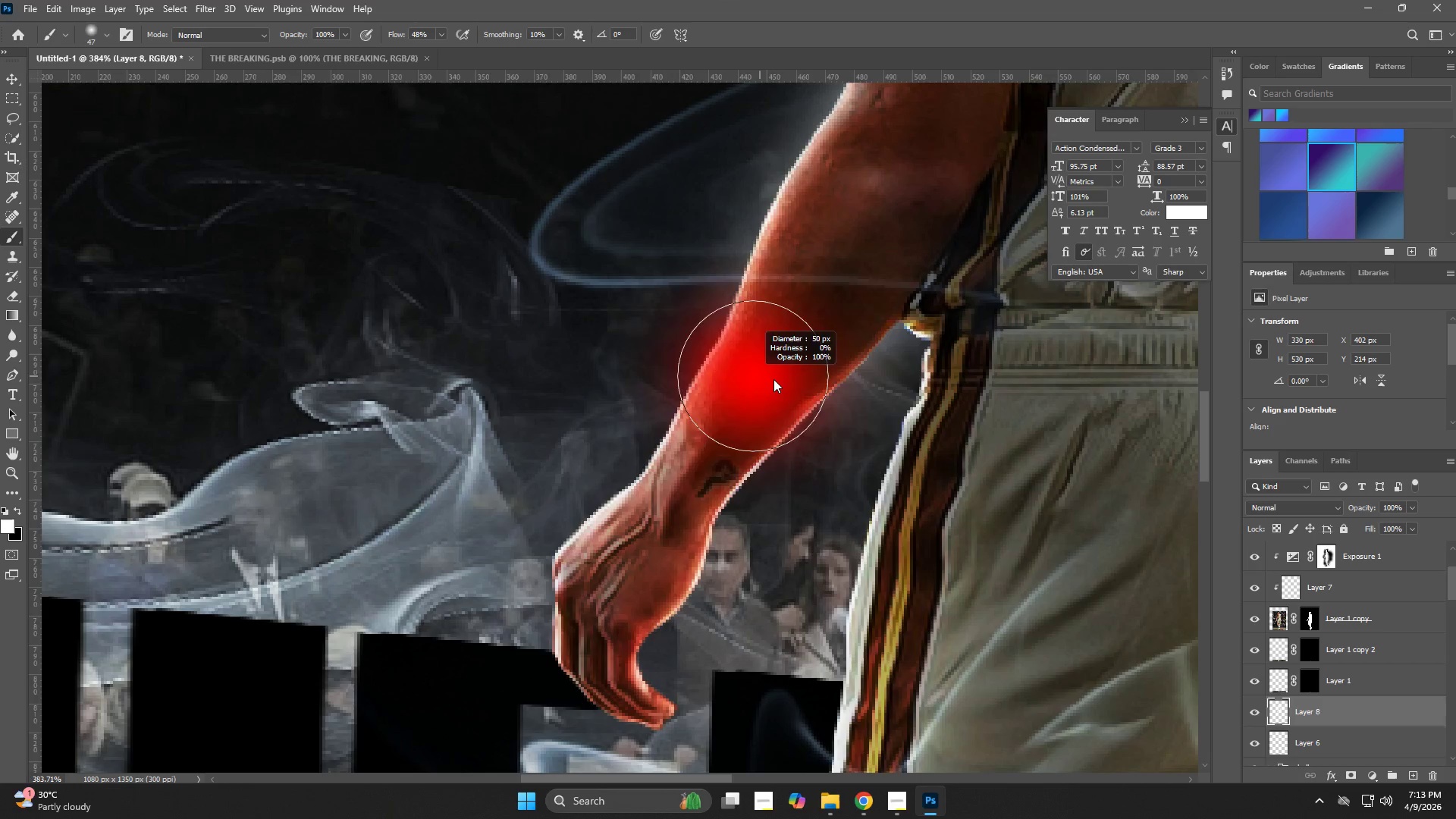 
left_click_drag(start_coordinate=[702, 579], to_coordinate=[752, 579])
 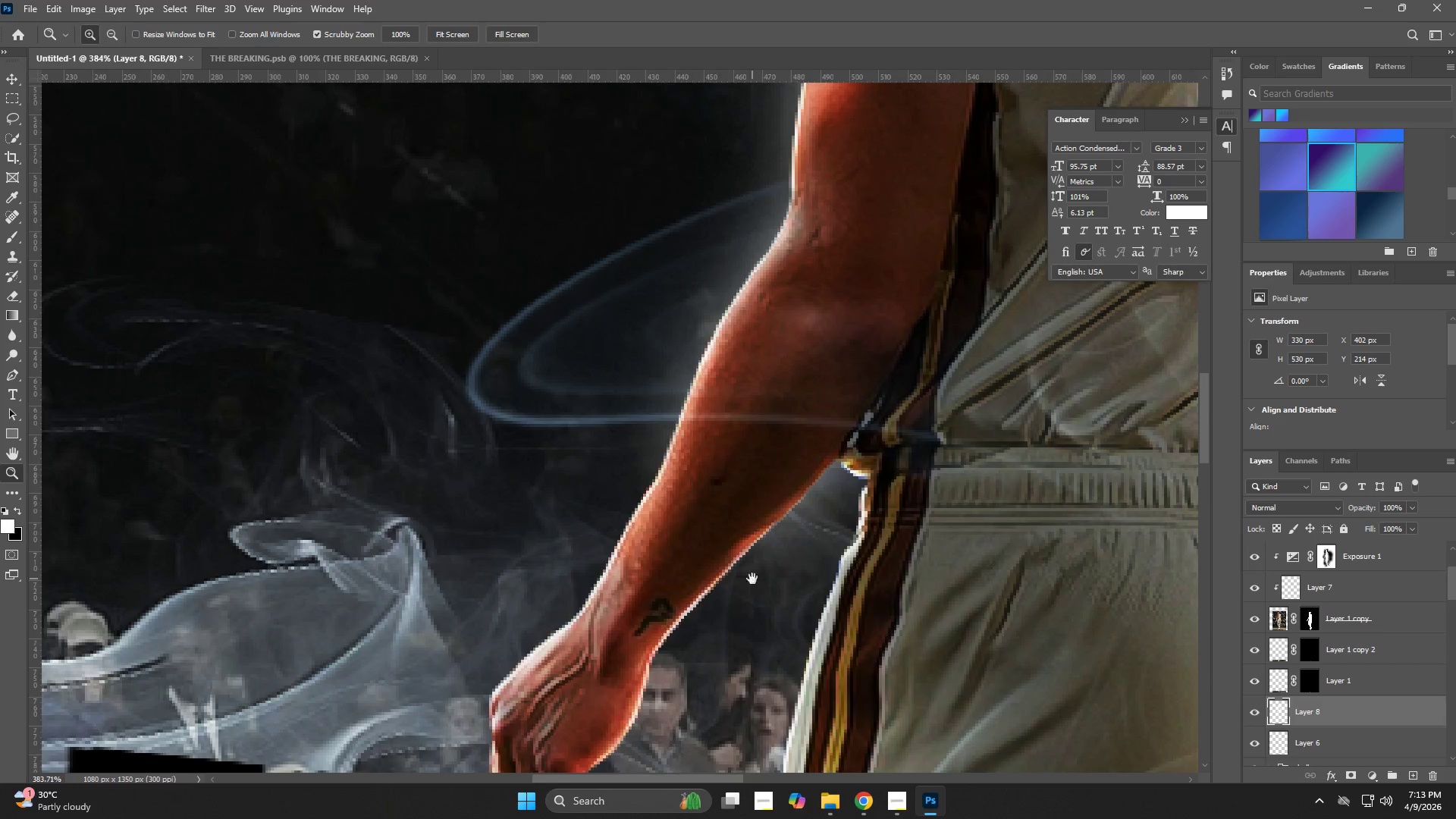 
hold_key(key=Space, duration=0.38)
 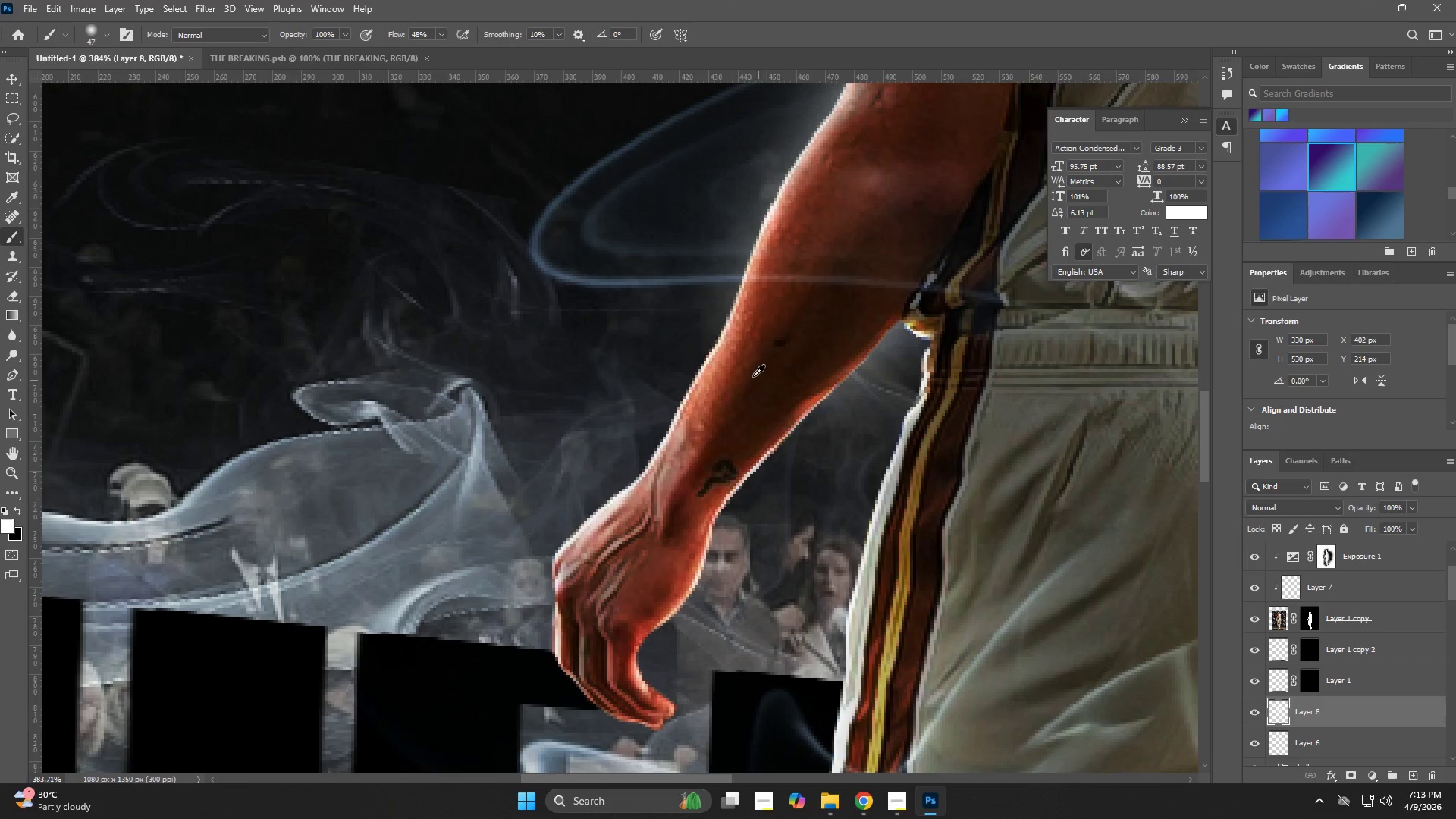 
left_click_drag(start_coordinate=[754, 551], to_coordinate=[817, 413])
 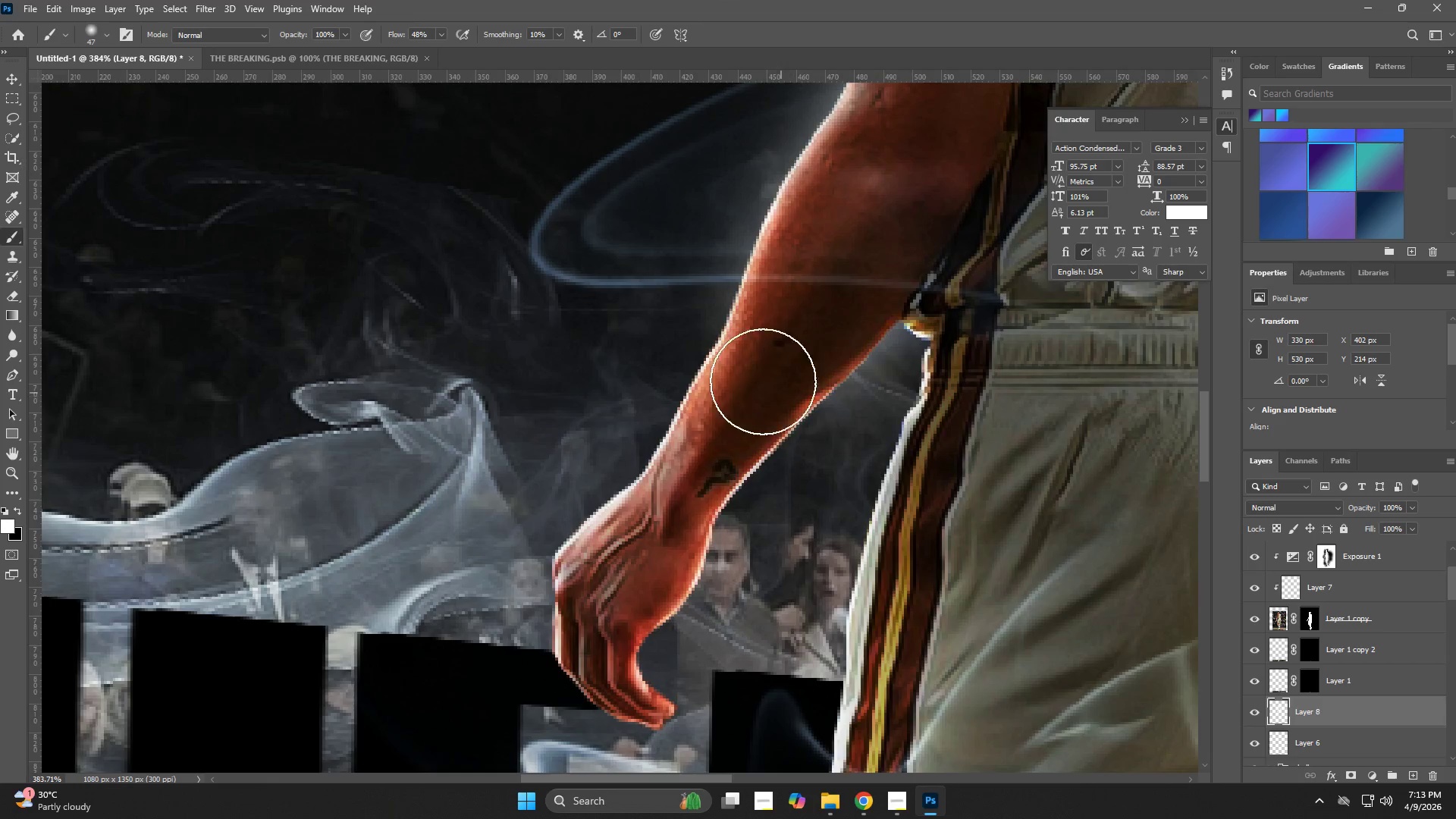 
hold_key(key=AltLeft, duration=0.38)
 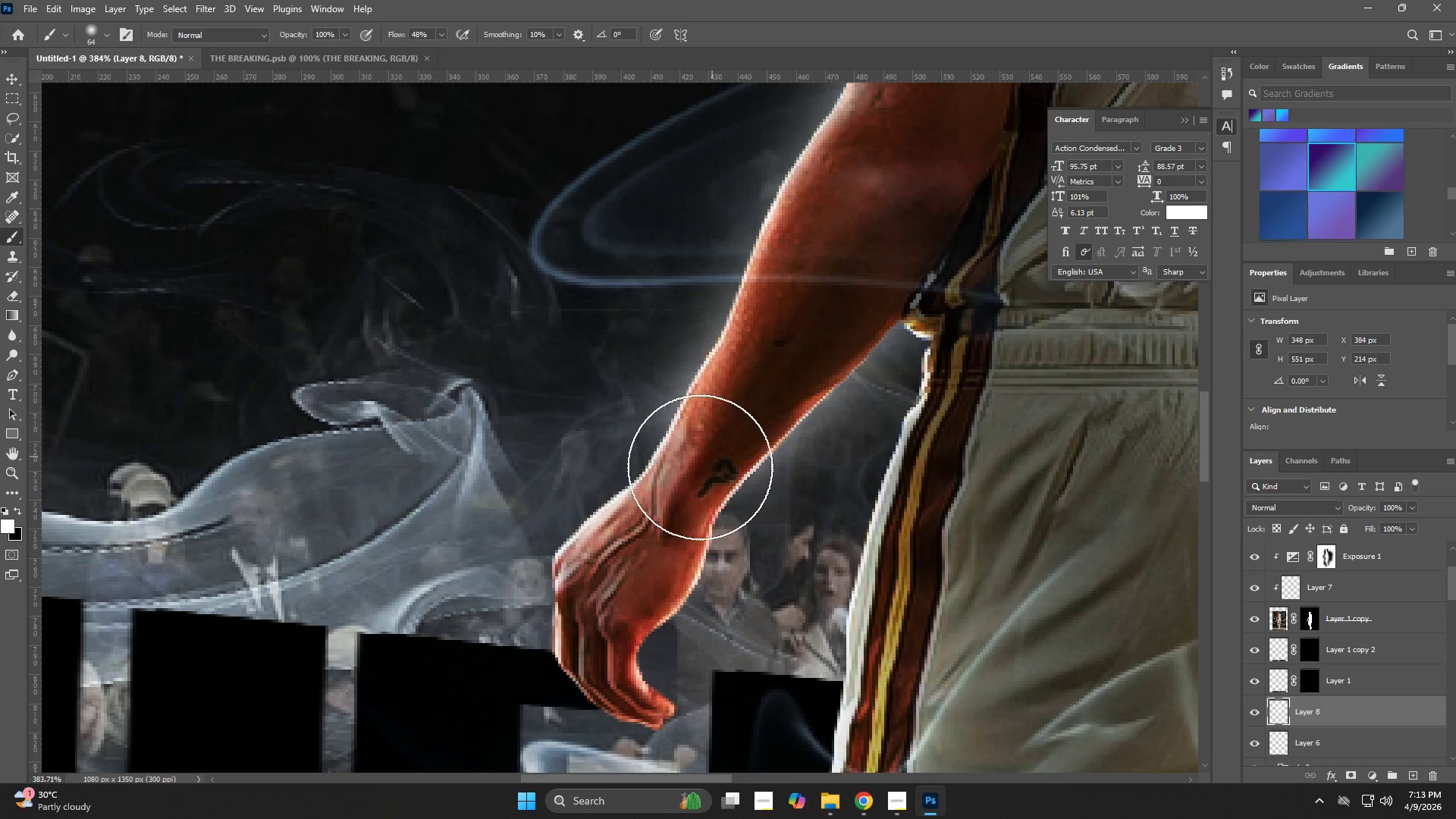 
hold_key(key=AltLeft, duration=0.64)
 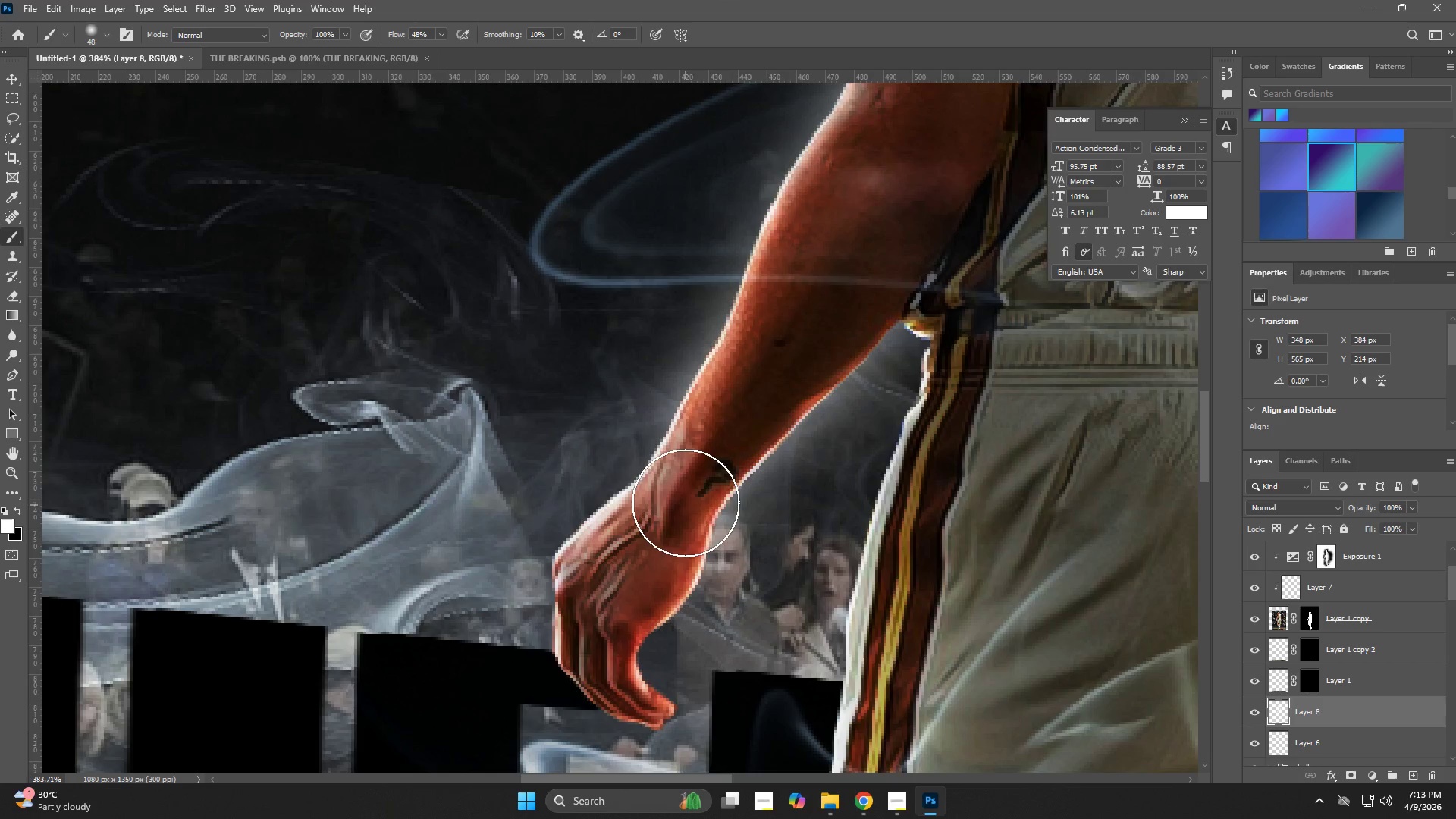 
hold_key(key=Space, duration=0.53)
 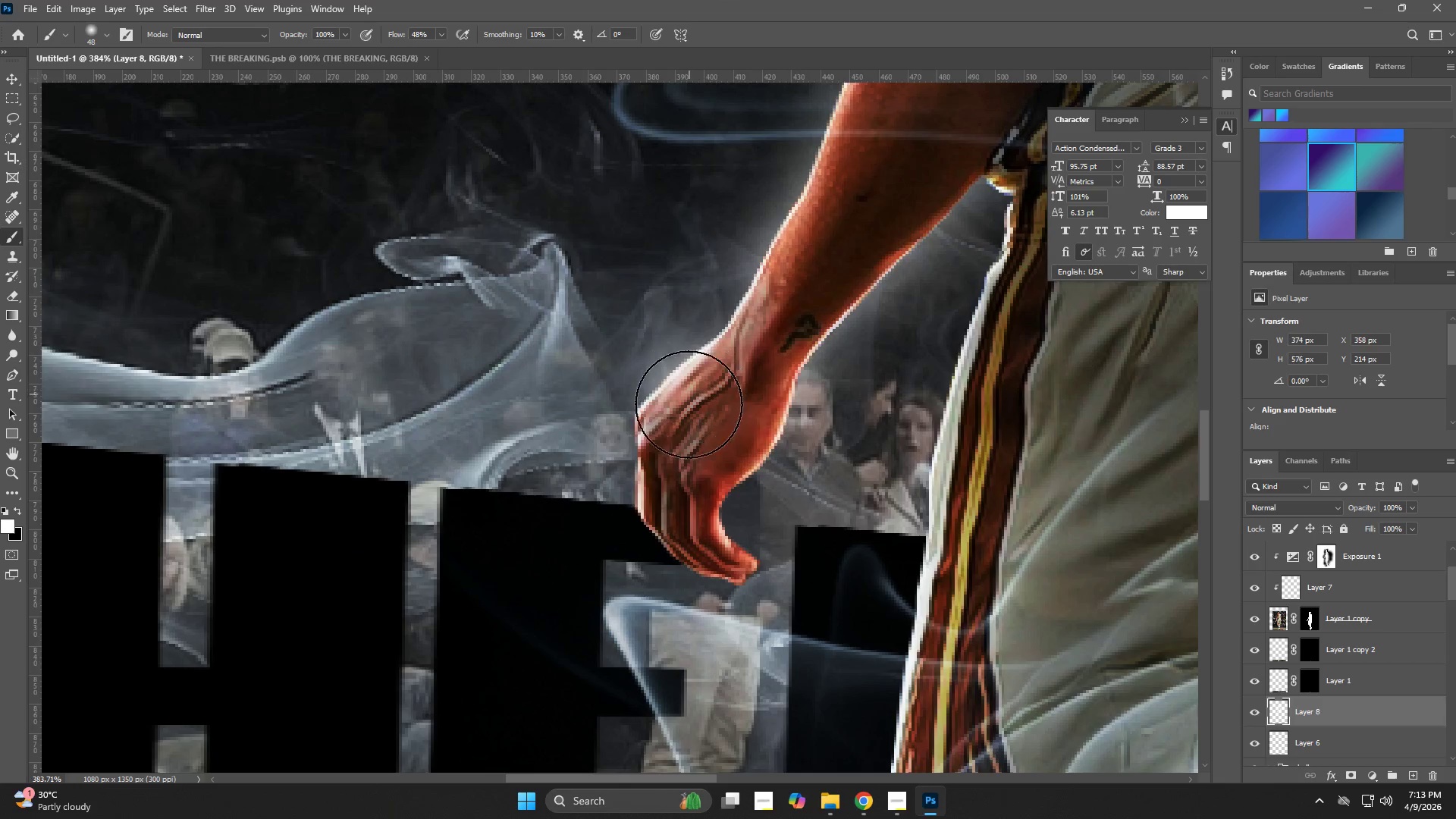 
left_click_drag(start_coordinate=[694, 491], to_coordinate=[777, 346])
 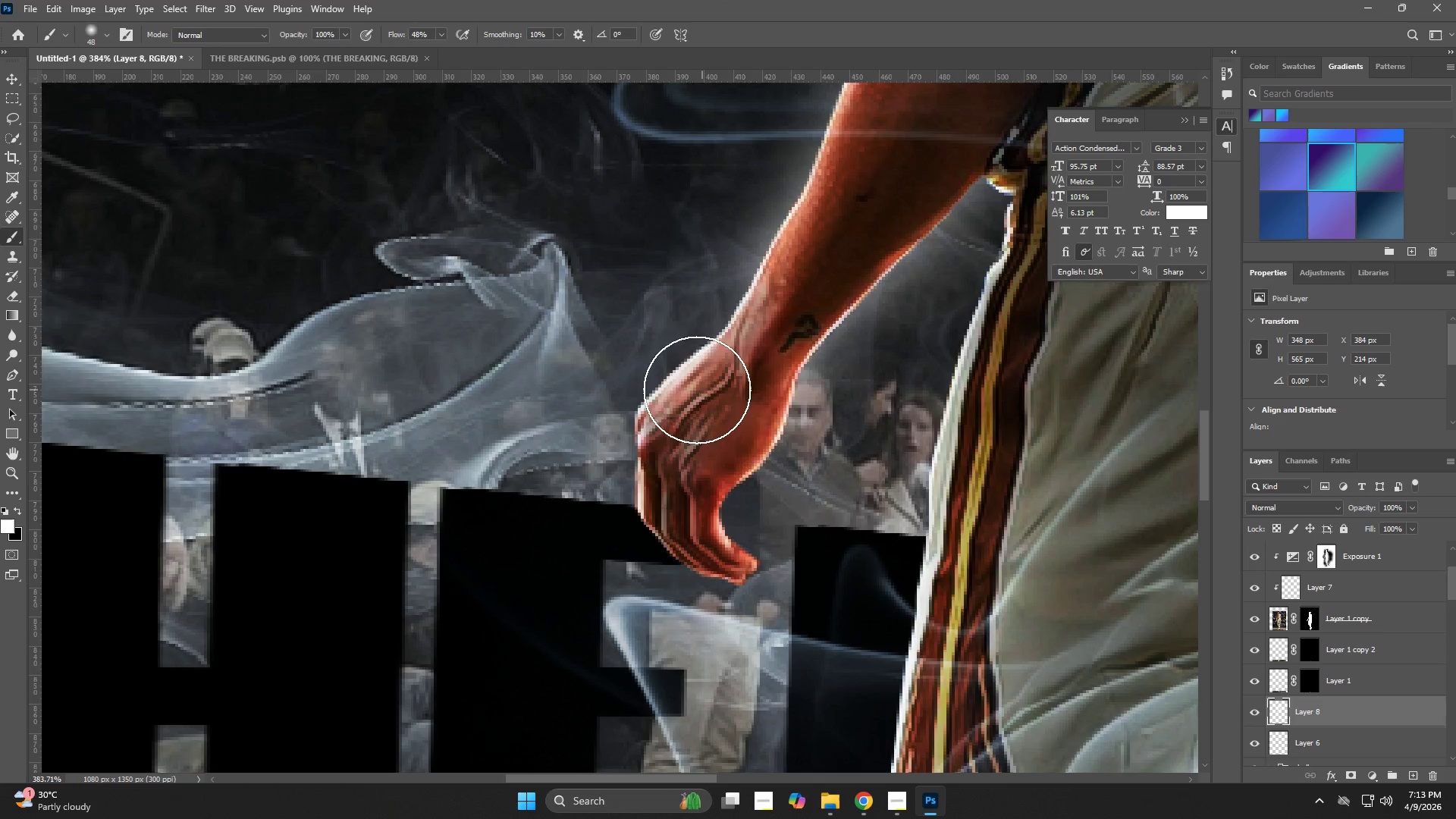 
left_click([692, 390])
 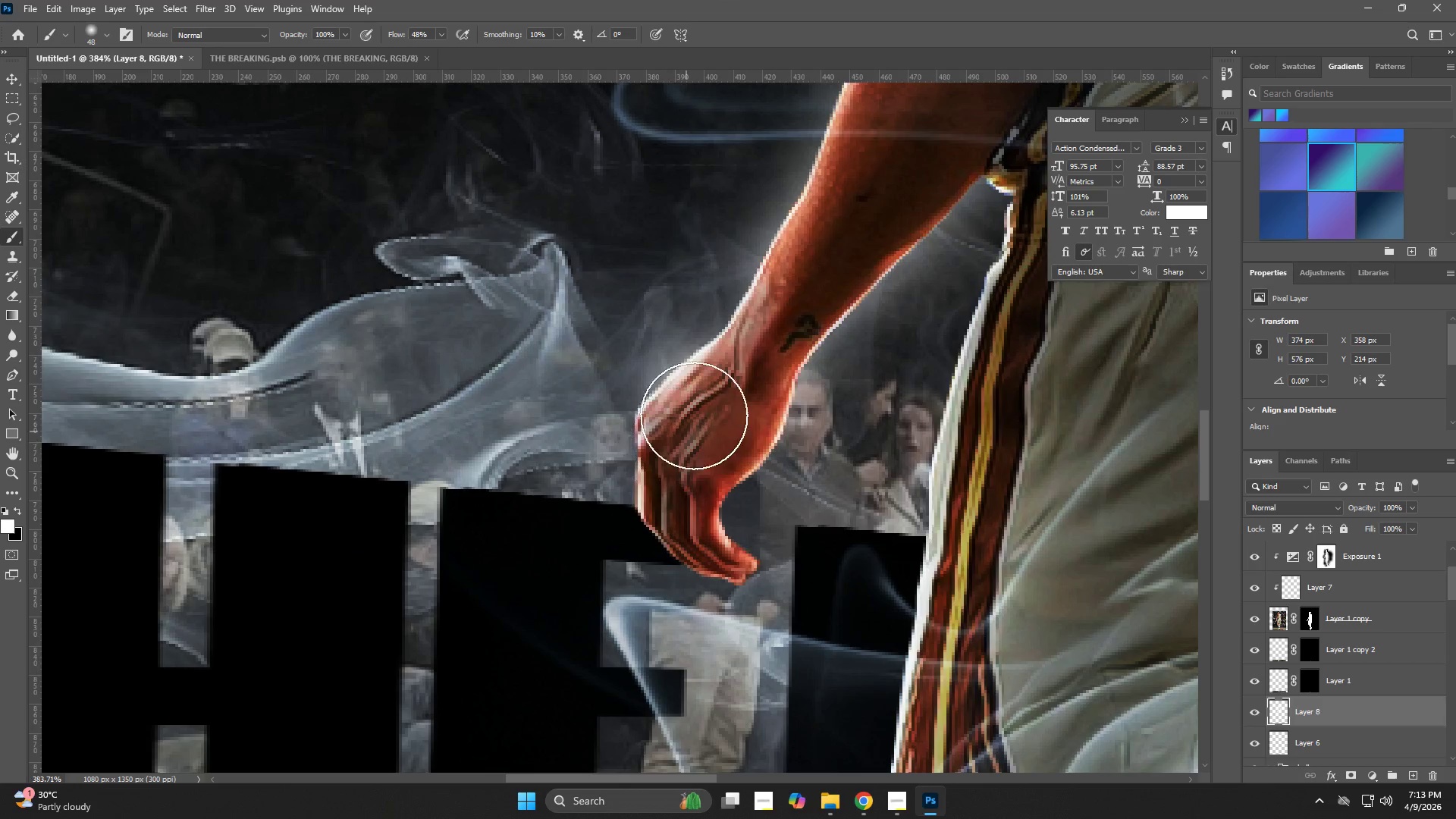 
key(Control+ControlLeft)
 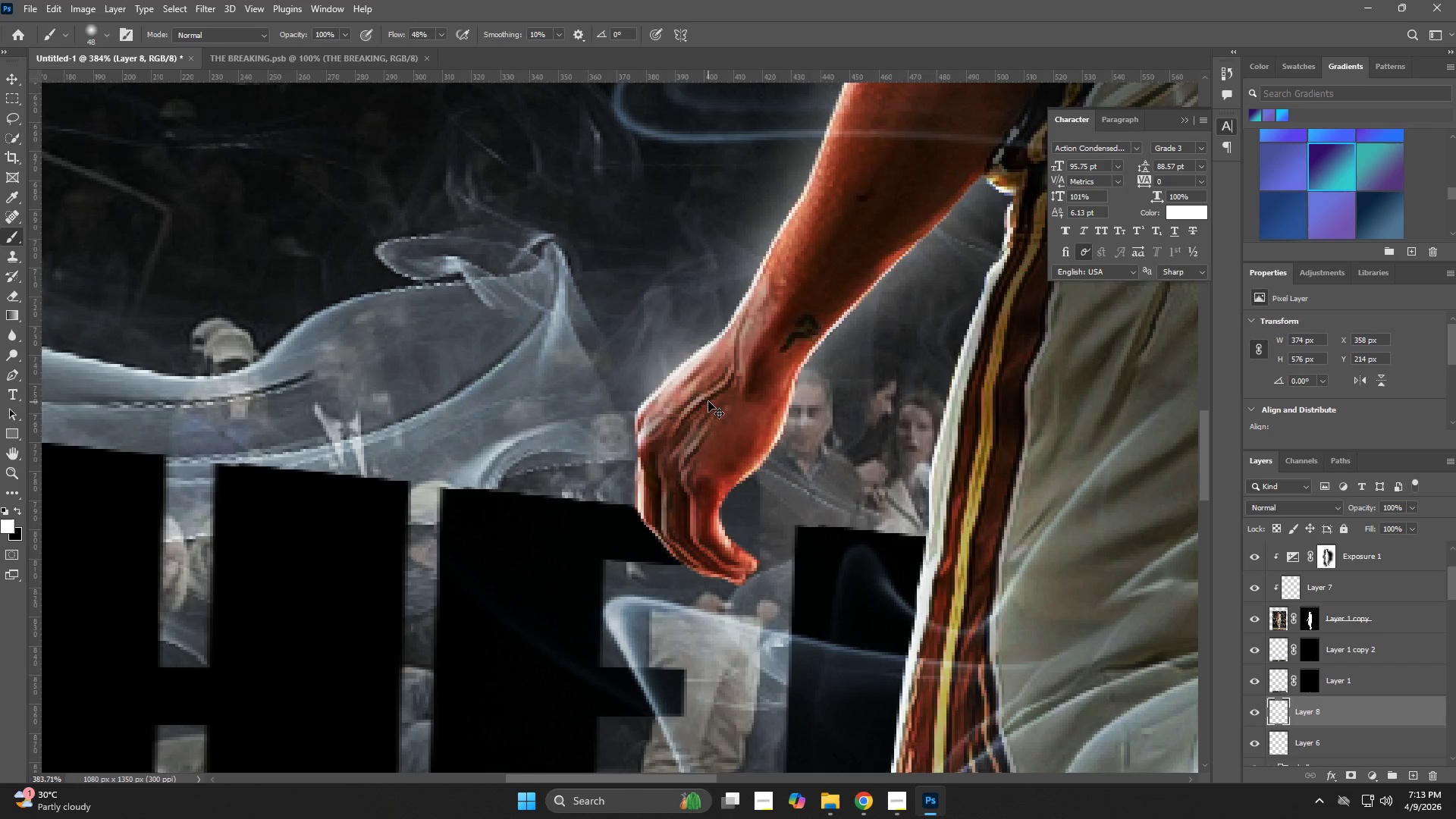 
key(Control+Z)
 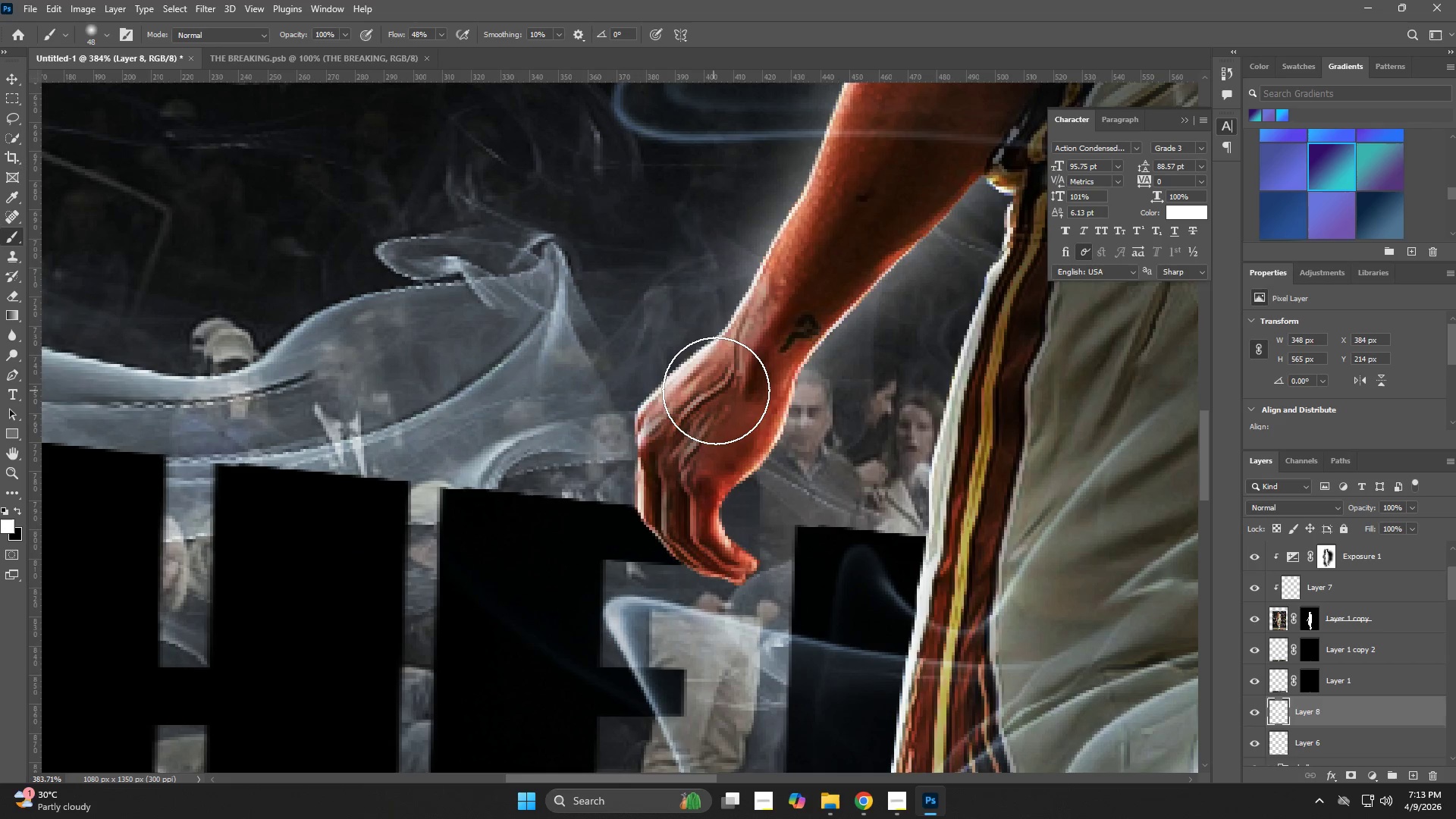 
left_click([717, 391])
 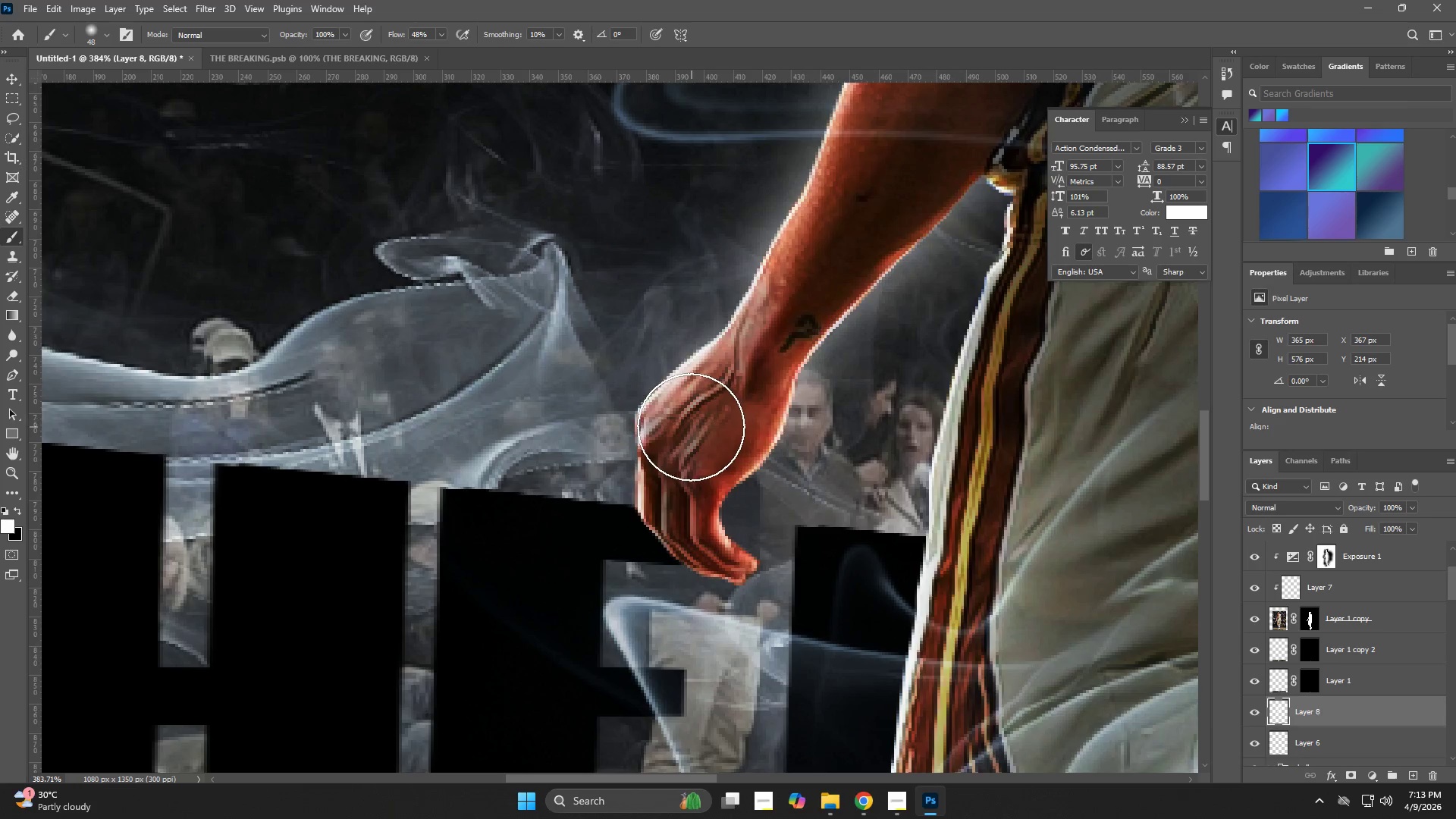 
left_click([679, 428])
 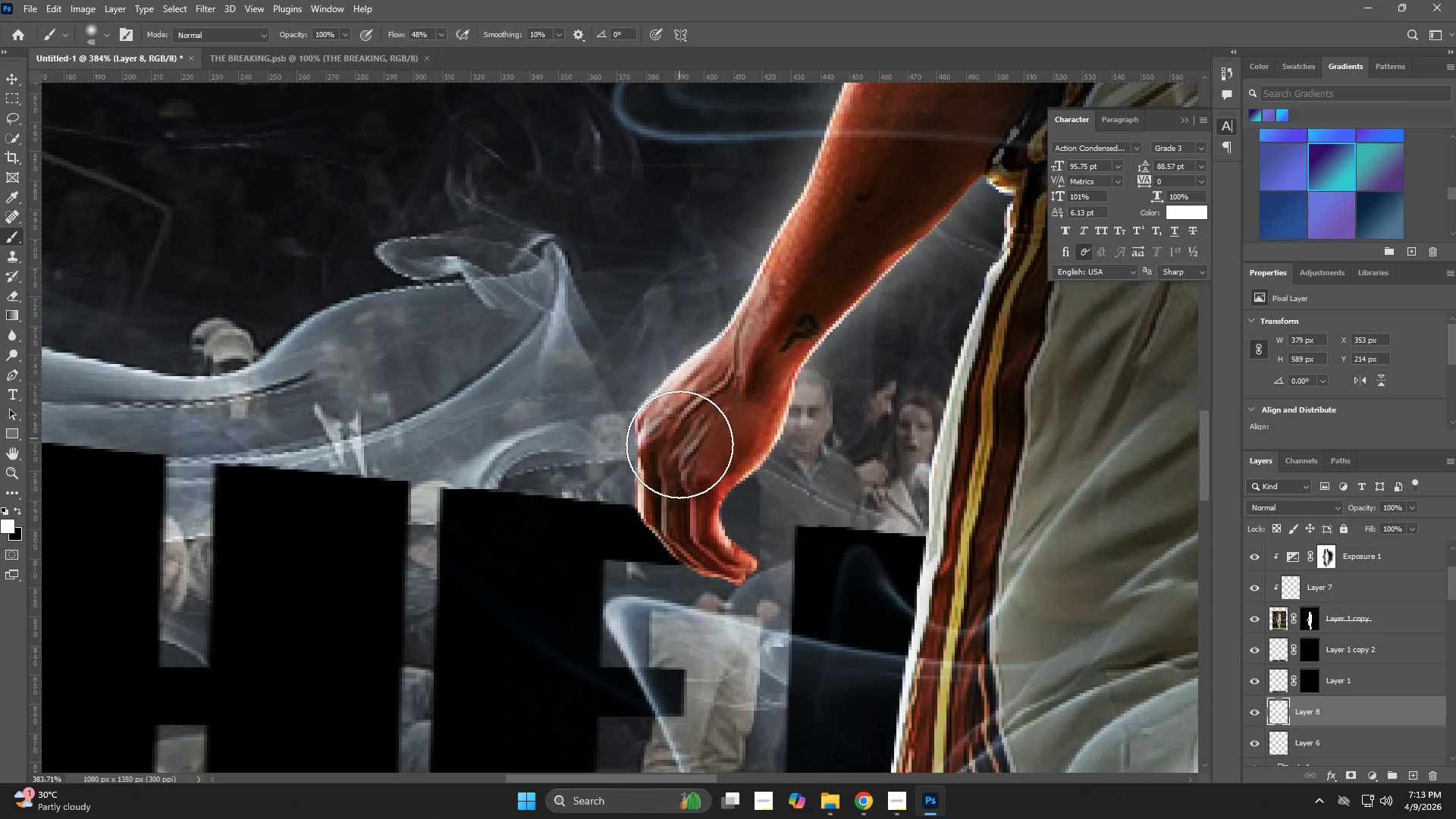 
left_click_drag(start_coordinate=[679, 461], to_coordinate=[679, 474])
 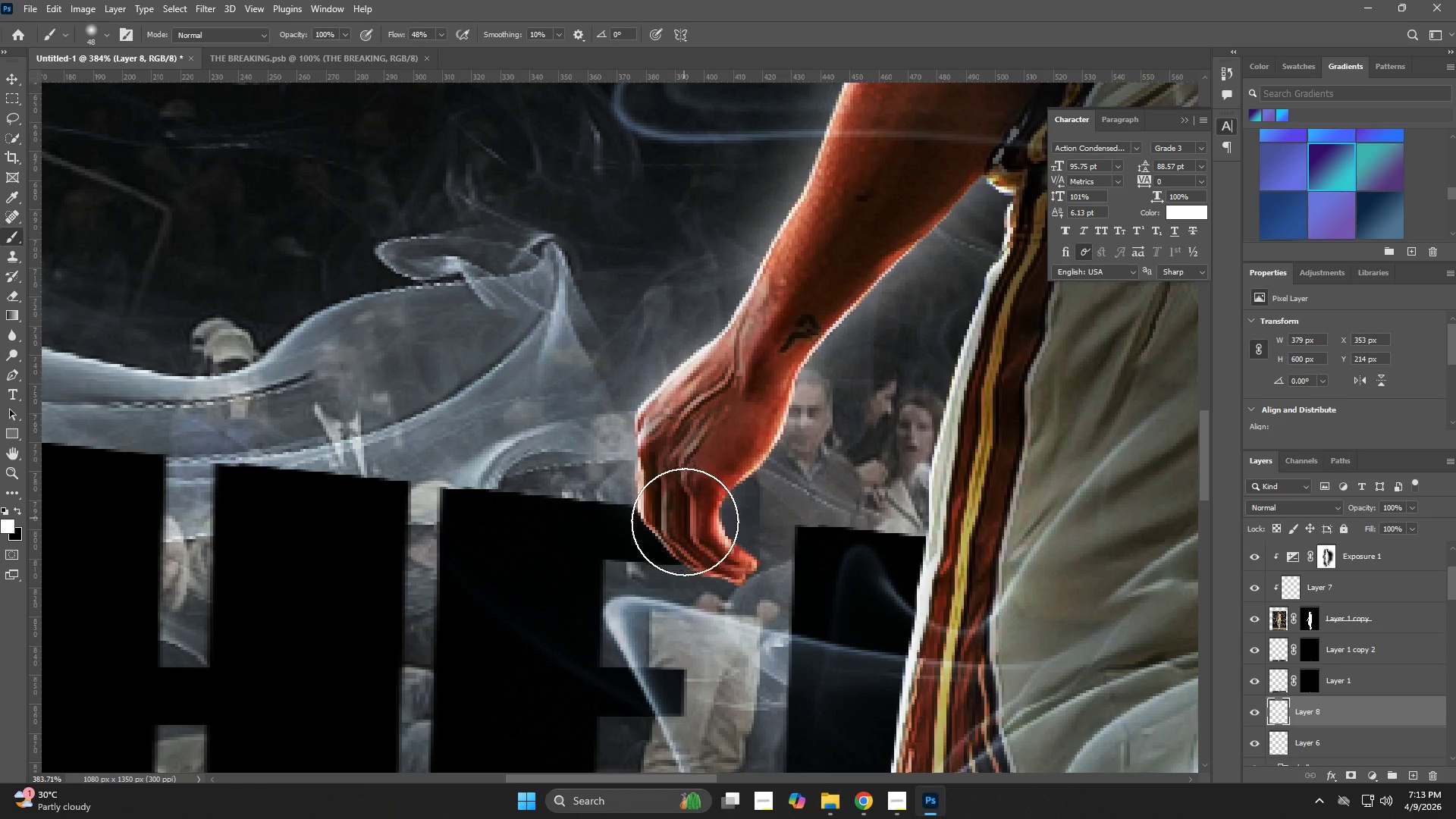 
left_click_drag(start_coordinate=[691, 529], to_coordinate=[693, 534])
 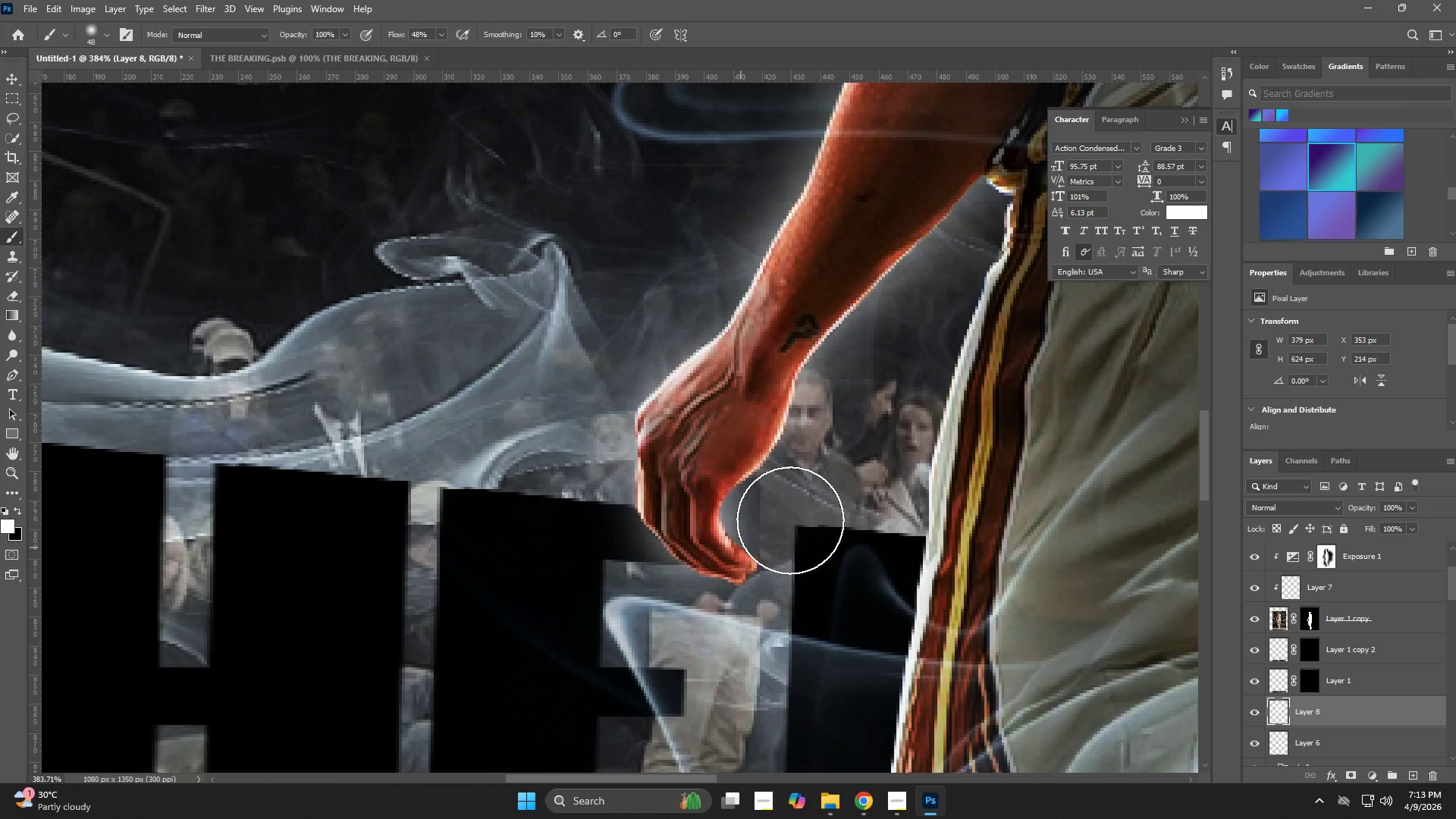 
key(Alt+AltLeft)
 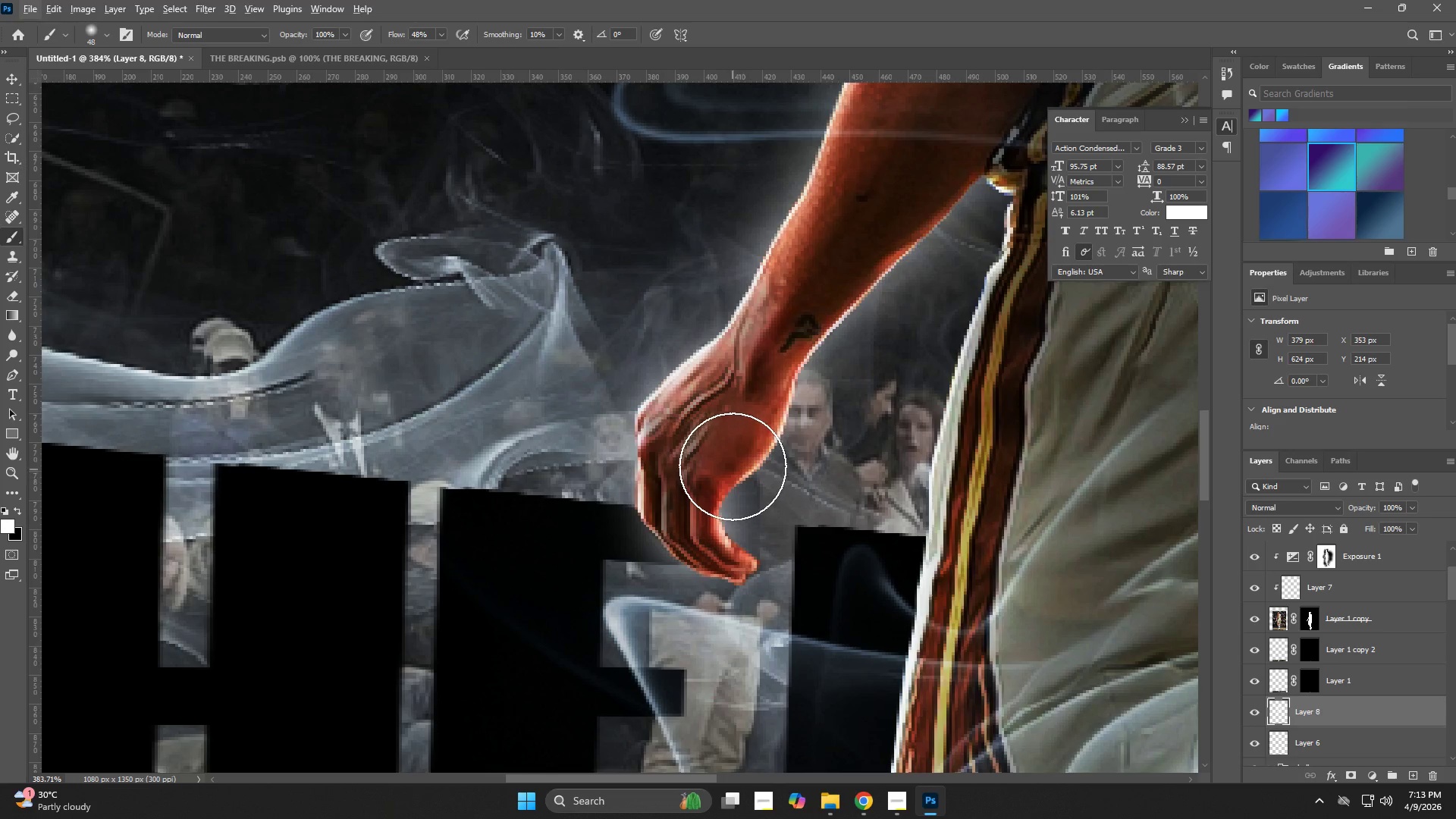 
left_click([736, 454])
 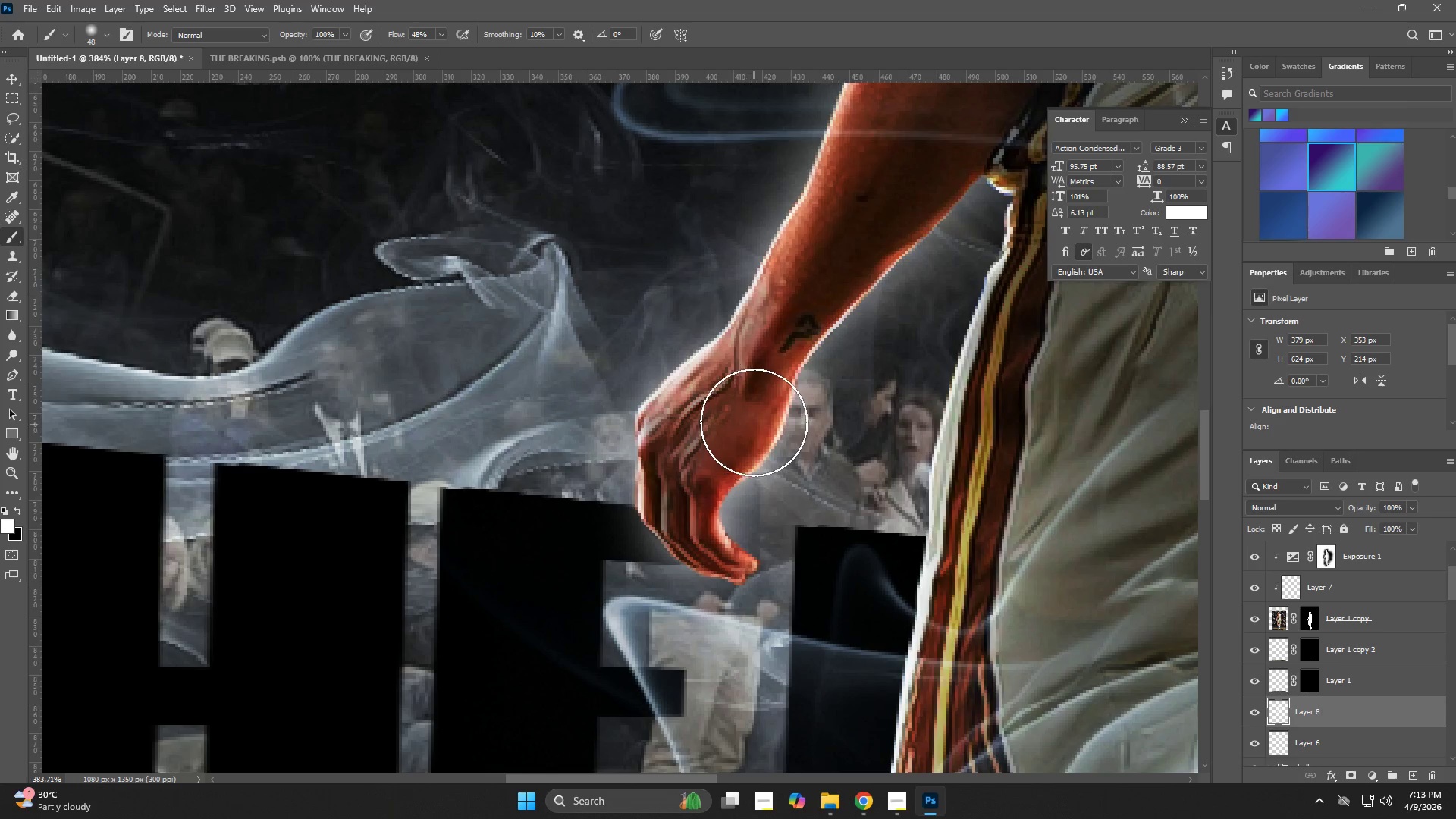 
left_click([750, 410])
 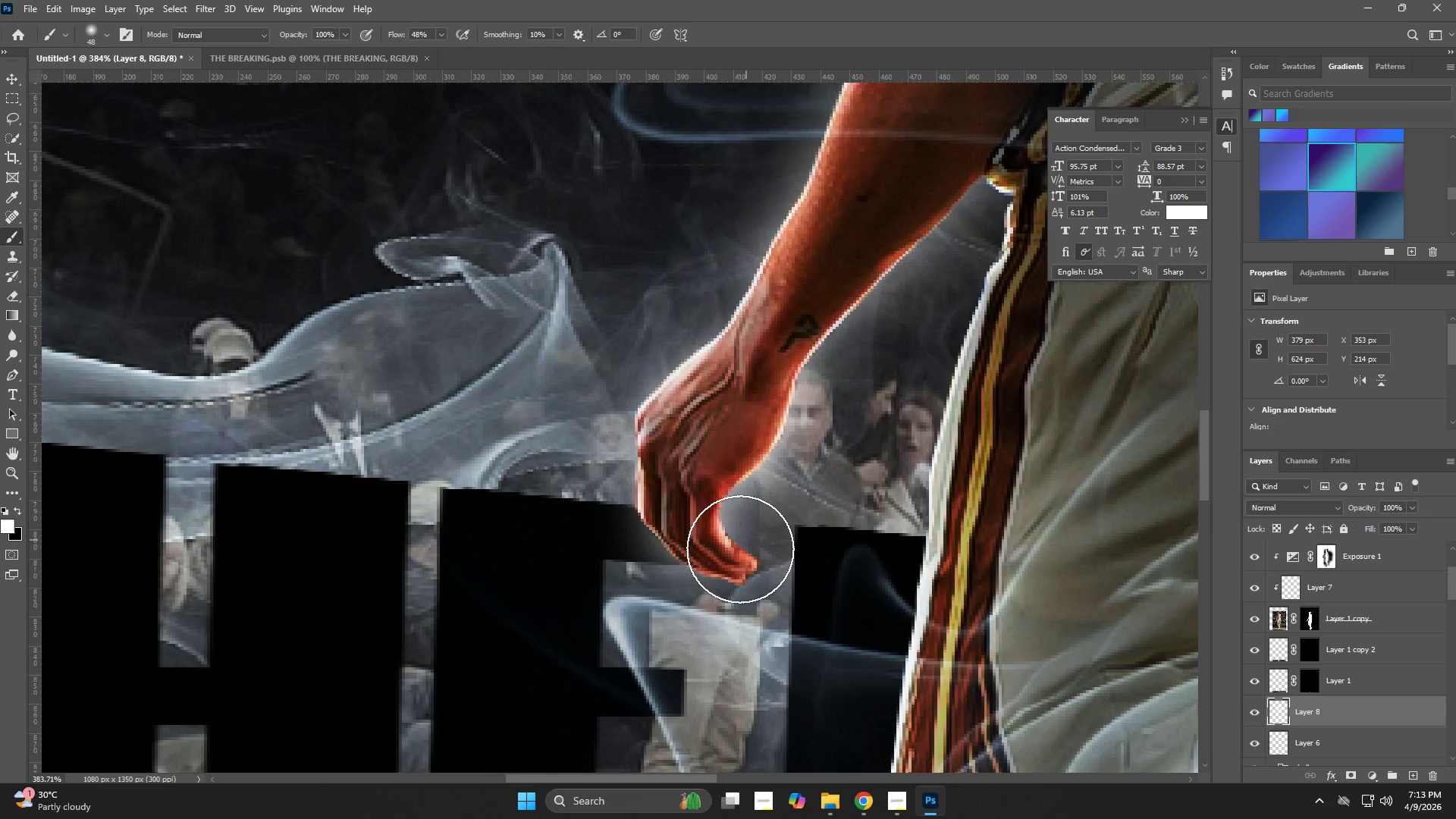 
hold_key(key=AltLeft, duration=0.48)
 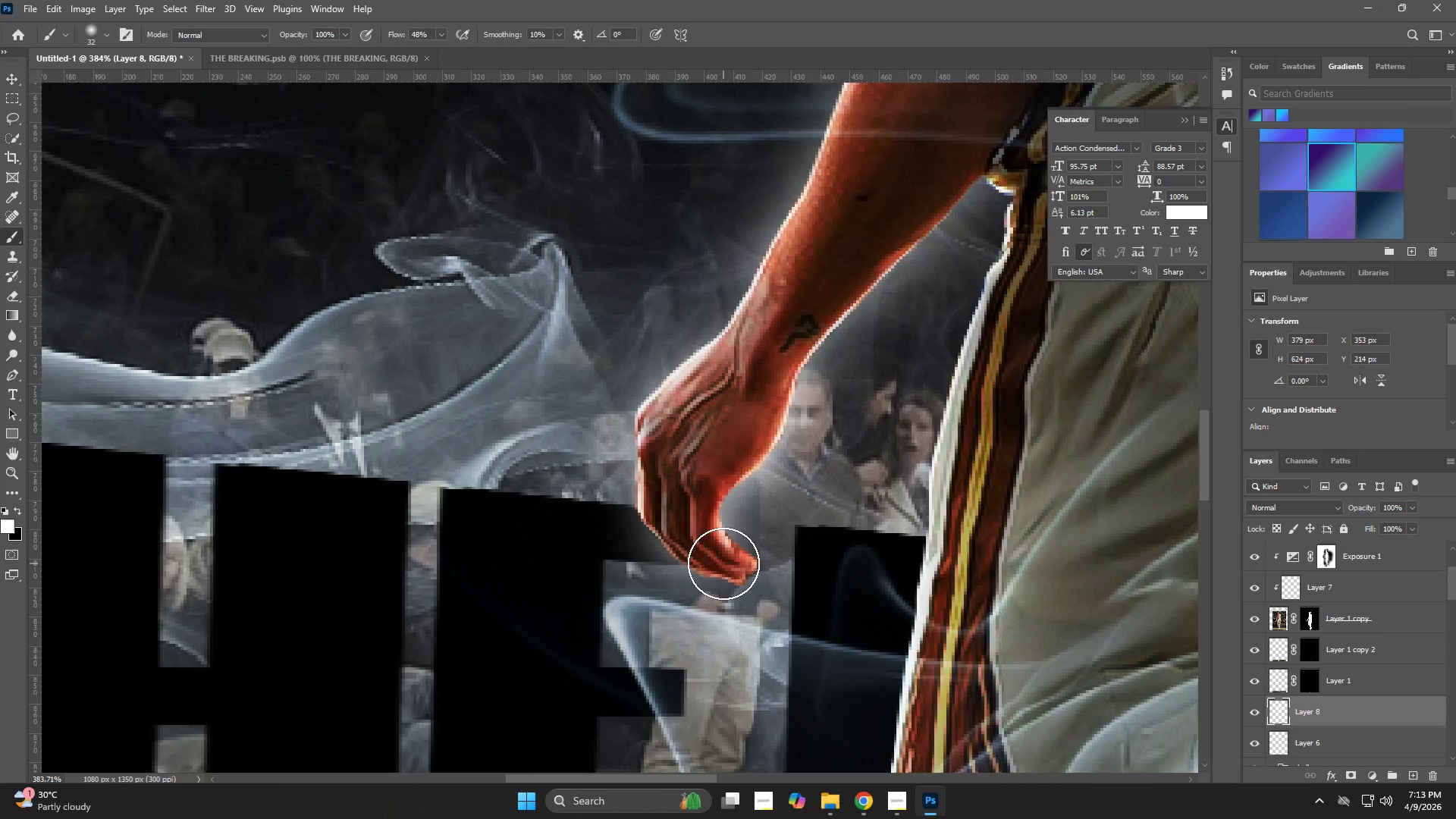 
left_click([723, 563])
 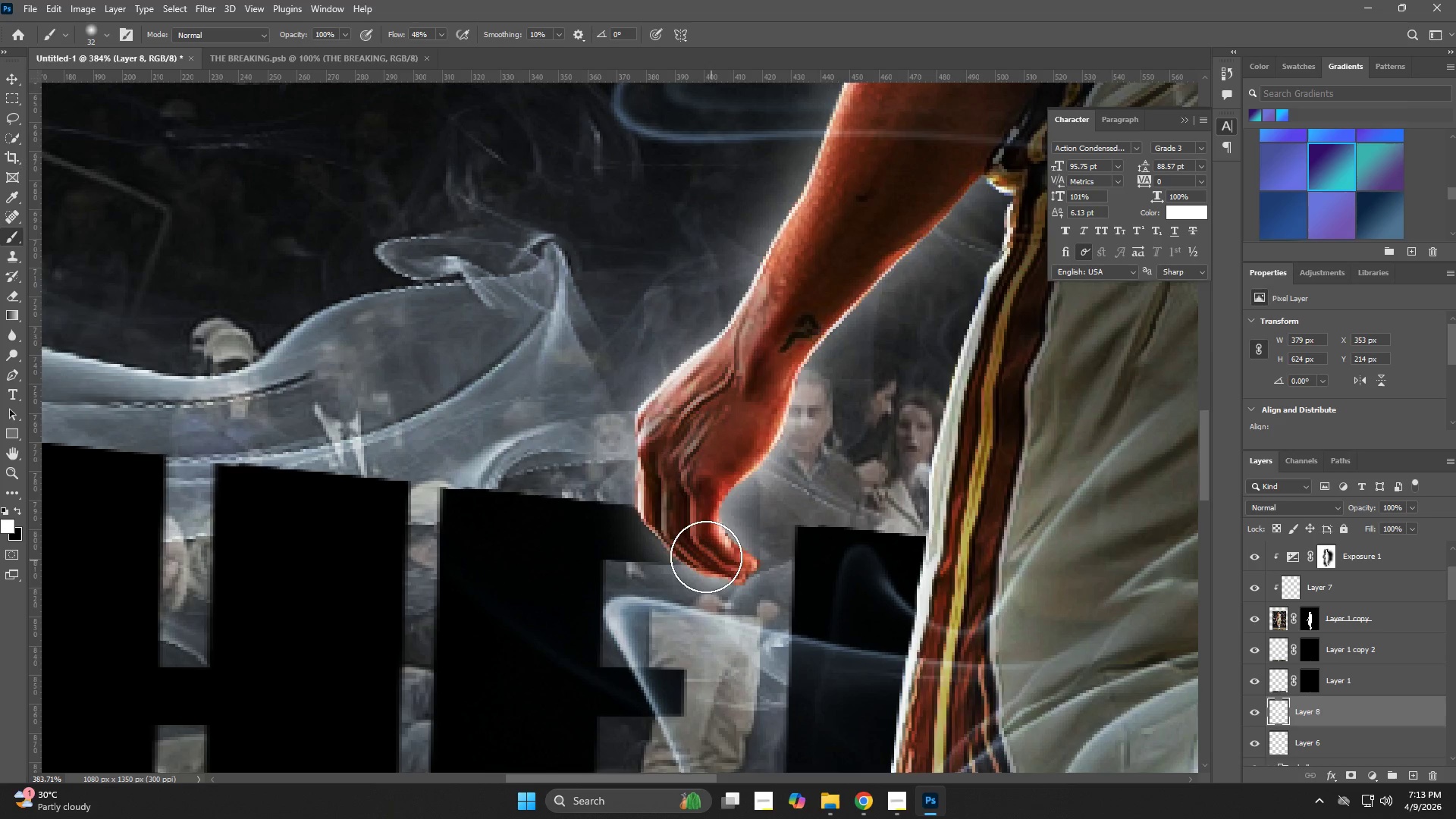 
type(zzvb)
 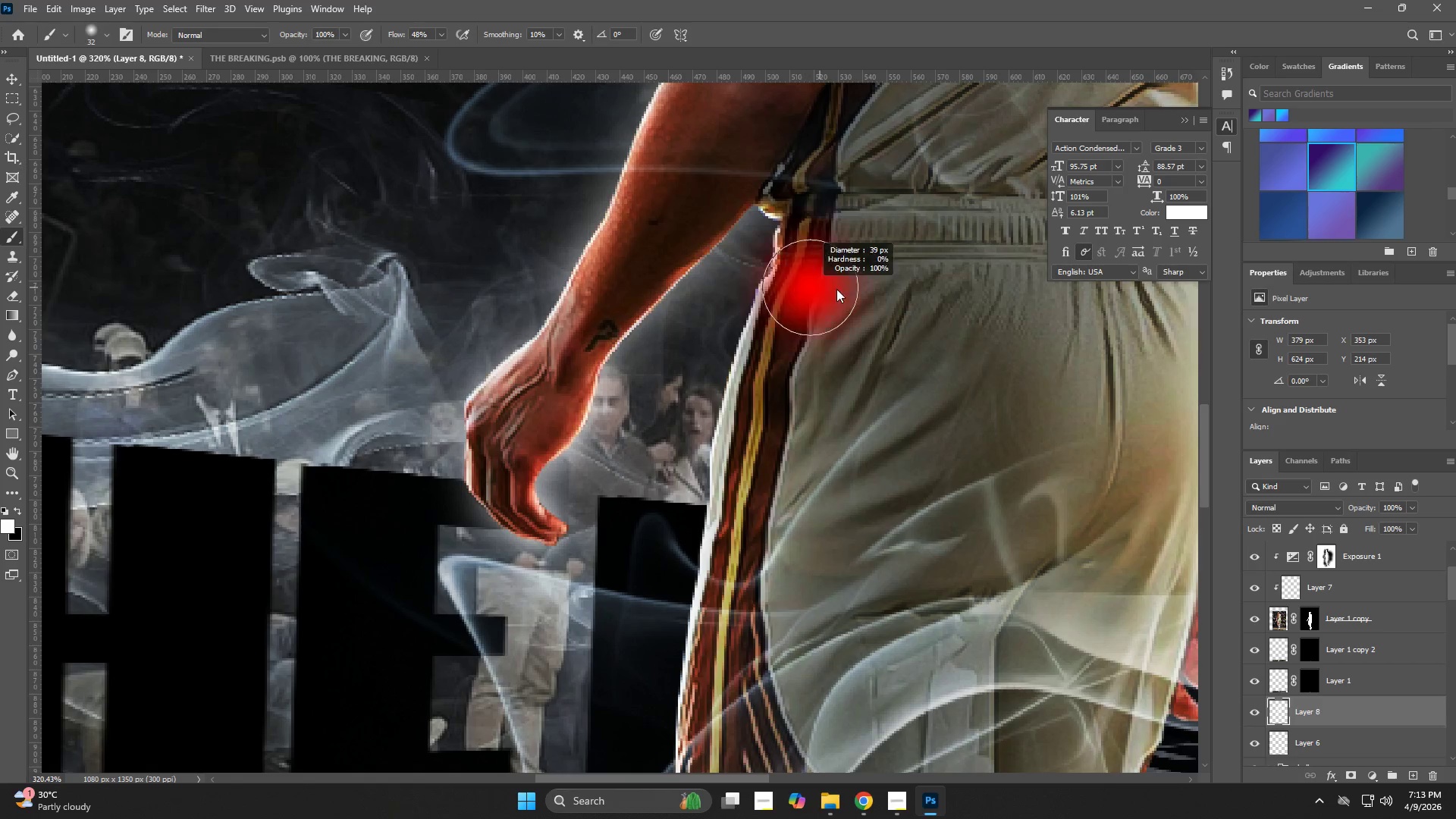 
left_click_drag(start_coordinate=[905, 441], to_coordinate=[832, 460])
 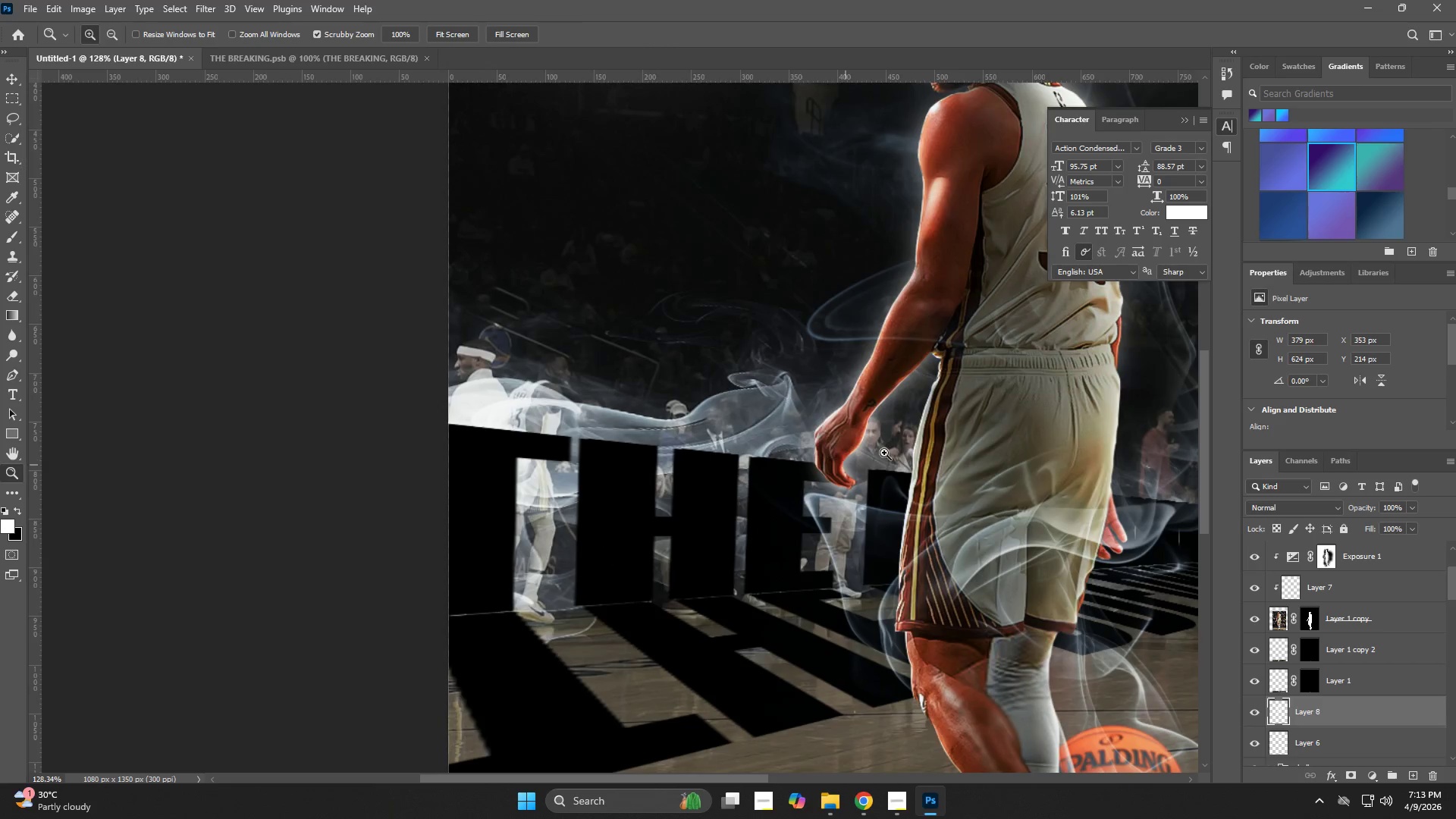 
hold_key(key=Space, duration=0.55)
 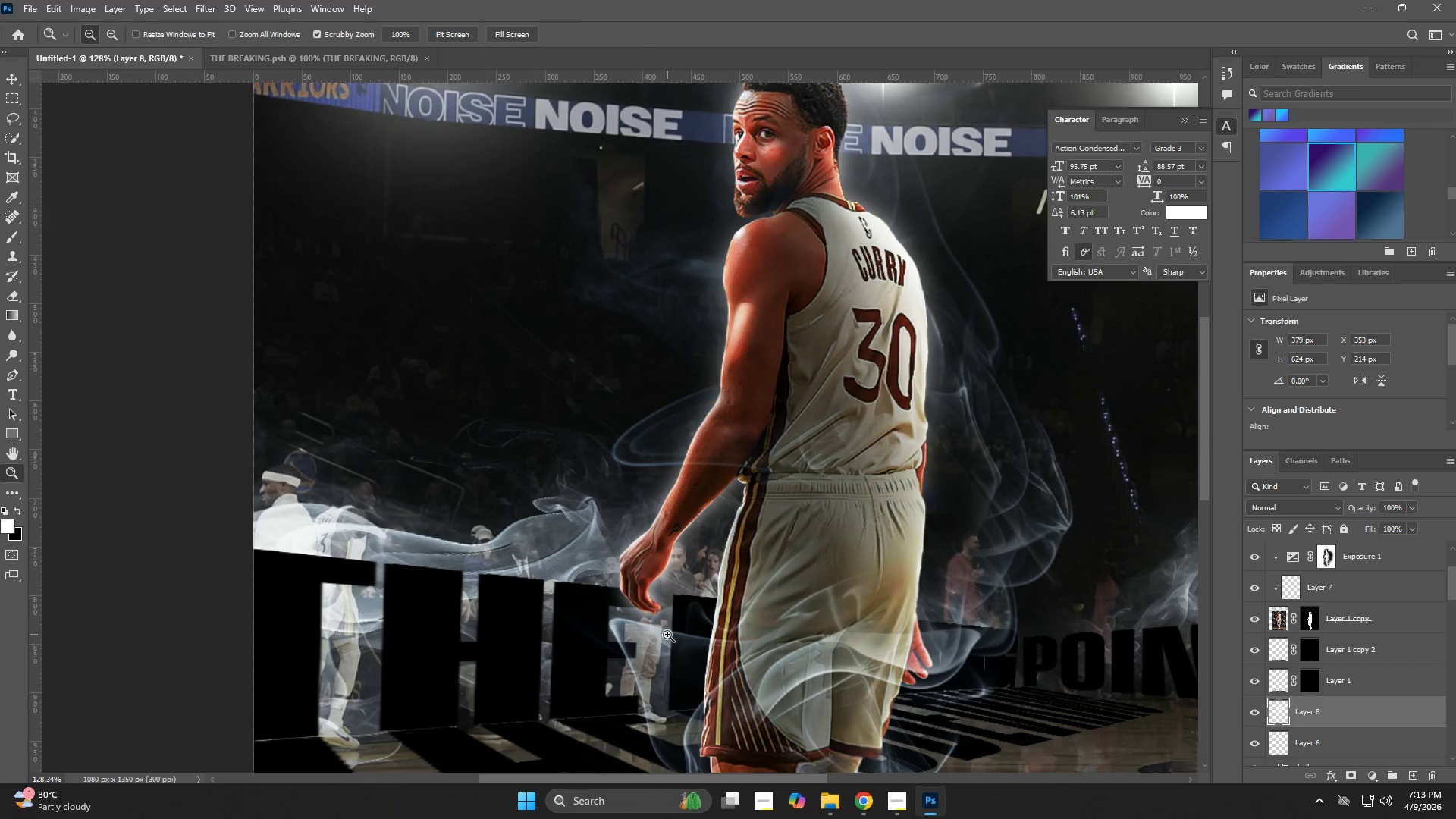 
left_click_drag(start_coordinate=[913, 421], to_coordinate=[718, 546])
 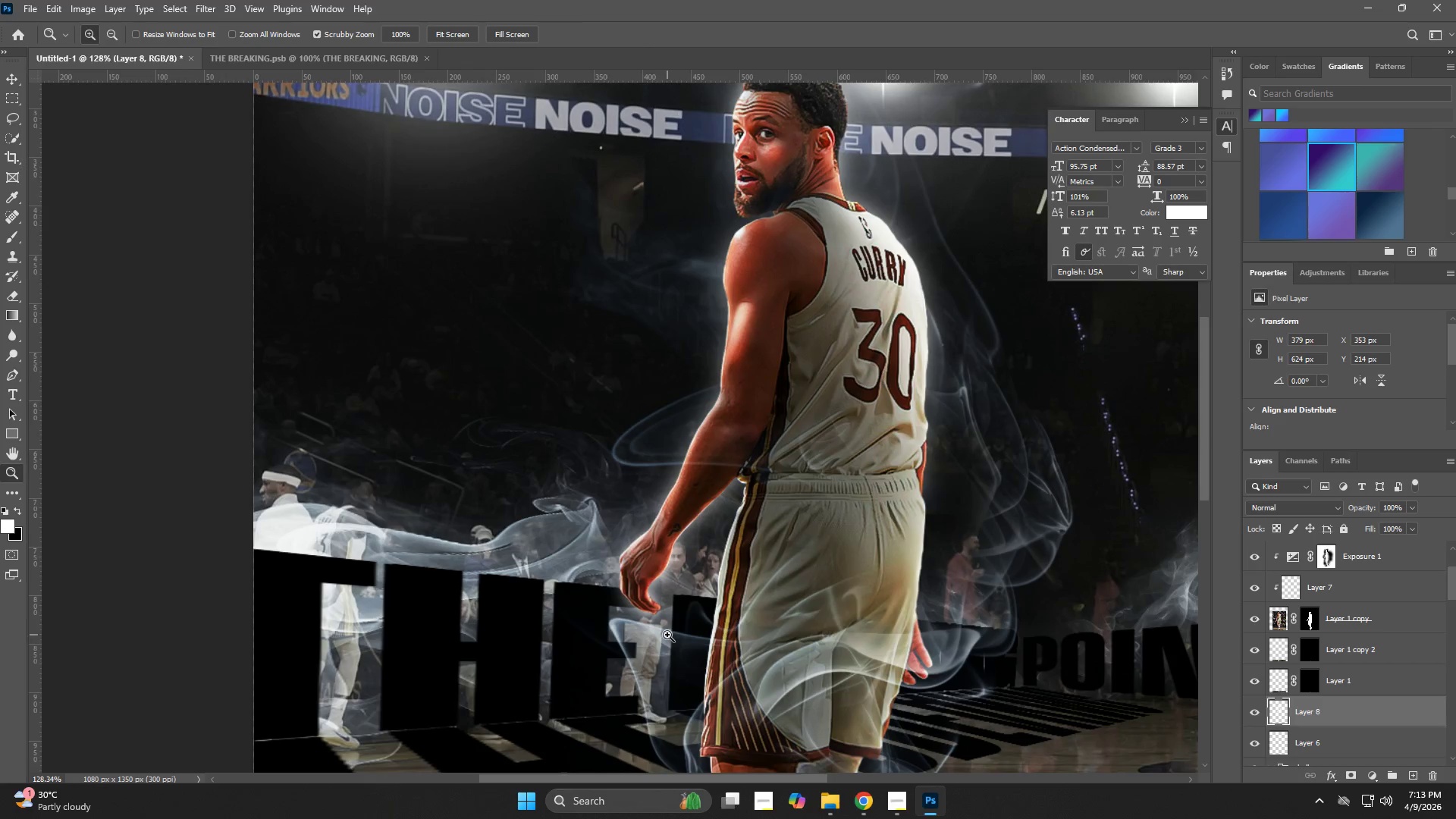 
hold_key(key=Space, duration=0.55)
 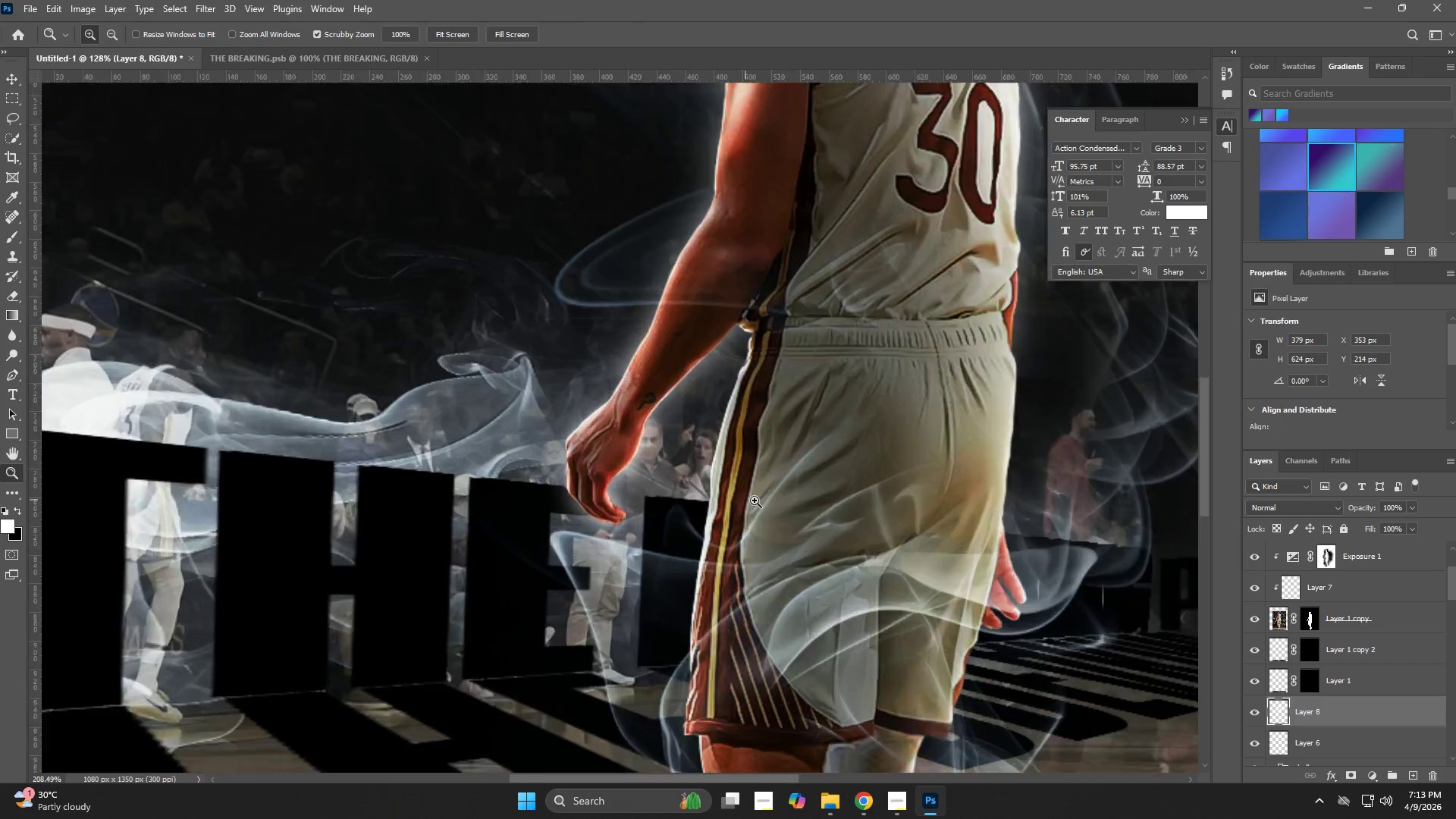 
left_click_drag(start_coordinate=[692, 607], to_coordinate=[685, 509])
 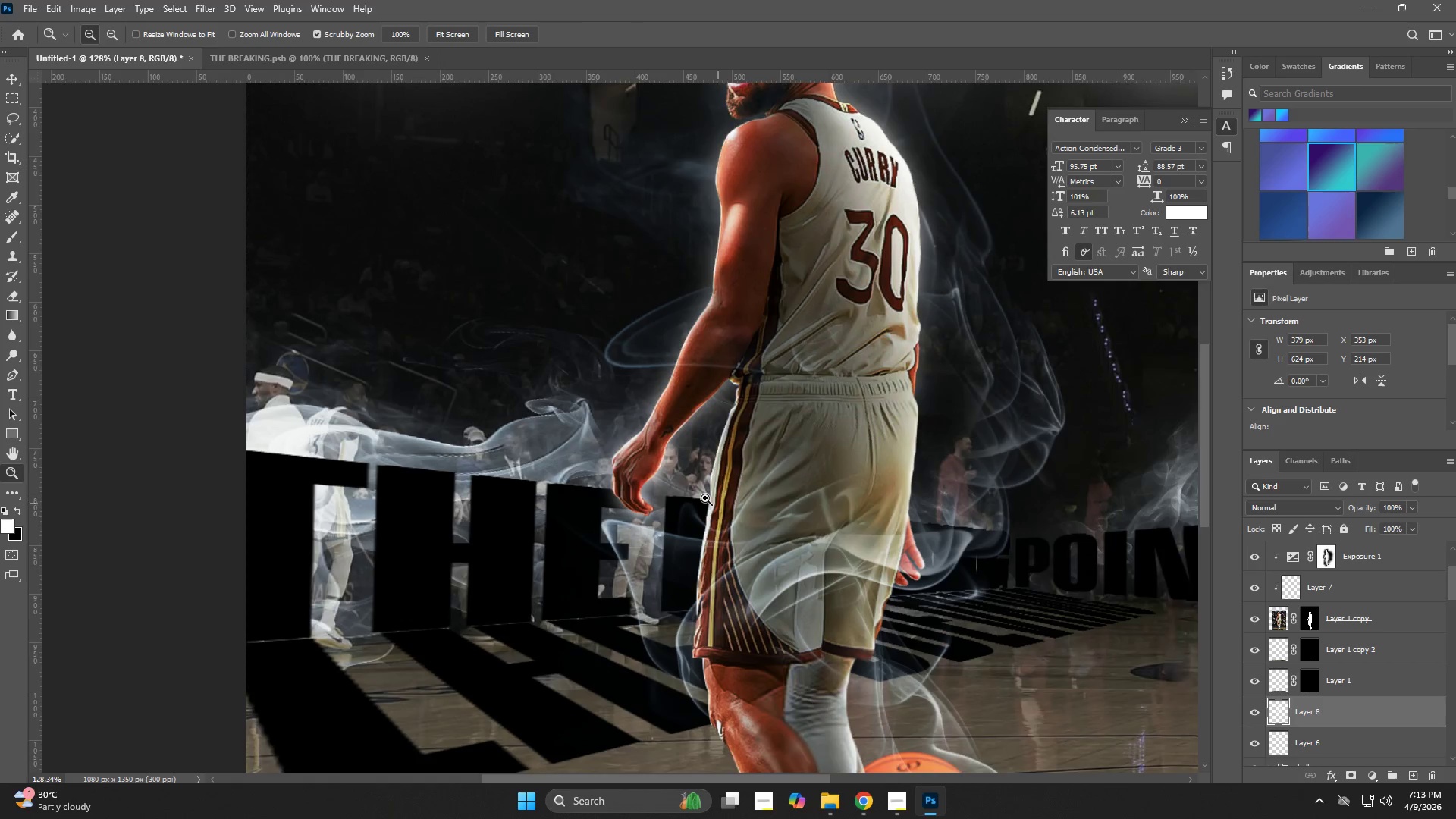 
left_click_drag(start_coordinate=[711, 495], to_coordinate=[774, 506])
 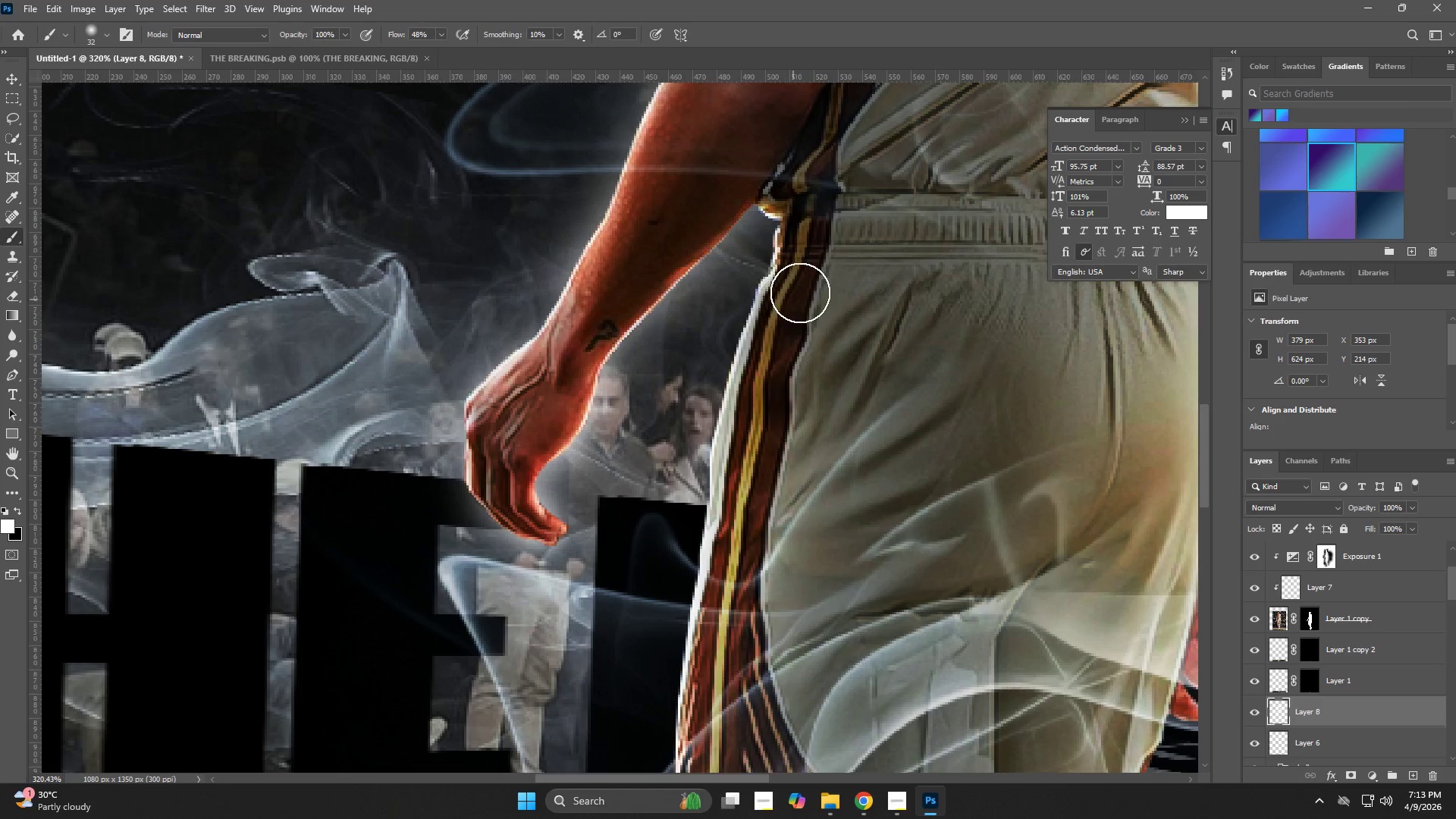 
hold_key(key=AltLeft, duration=0.39)
 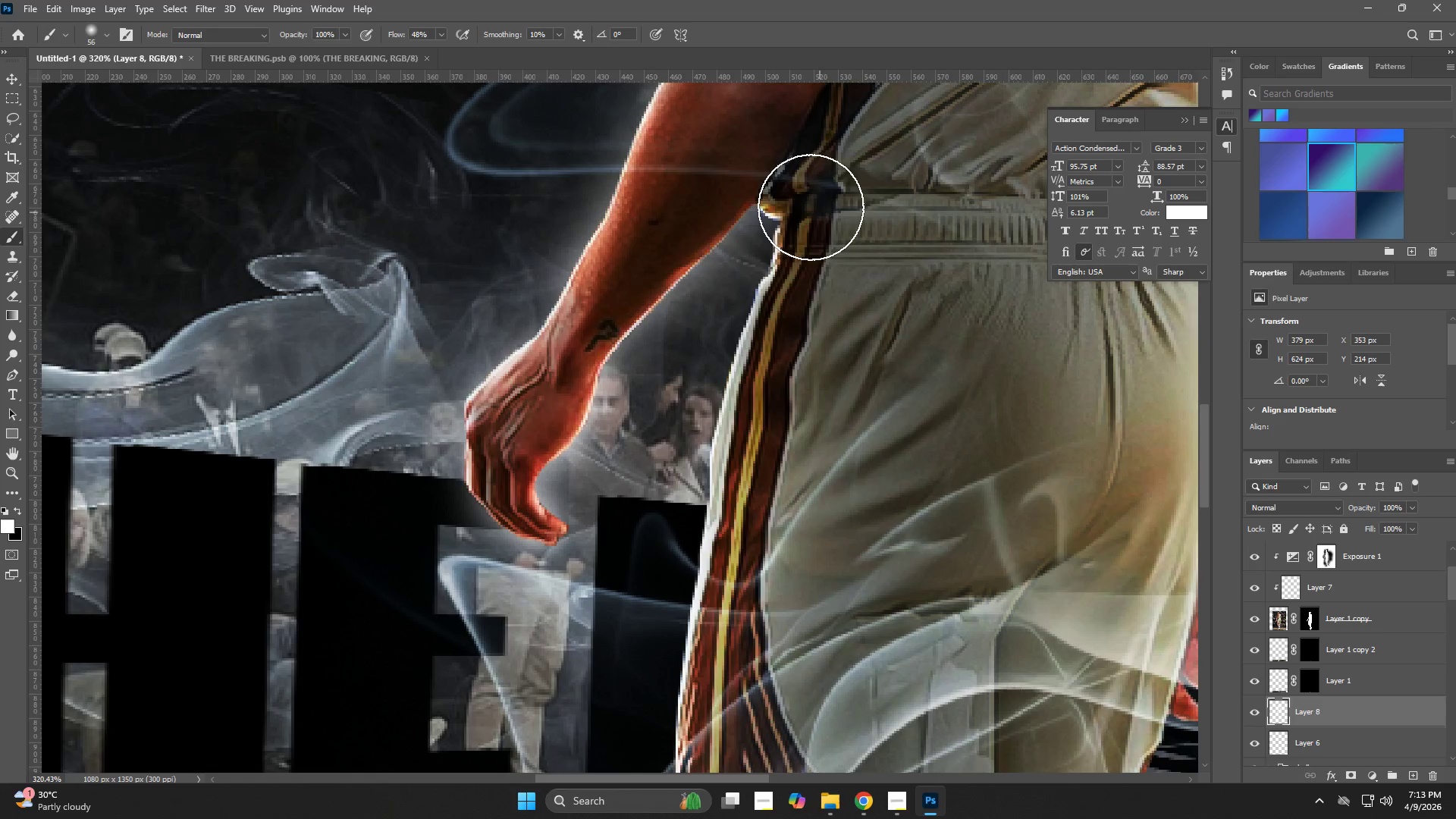 
left_click([809, 204])
 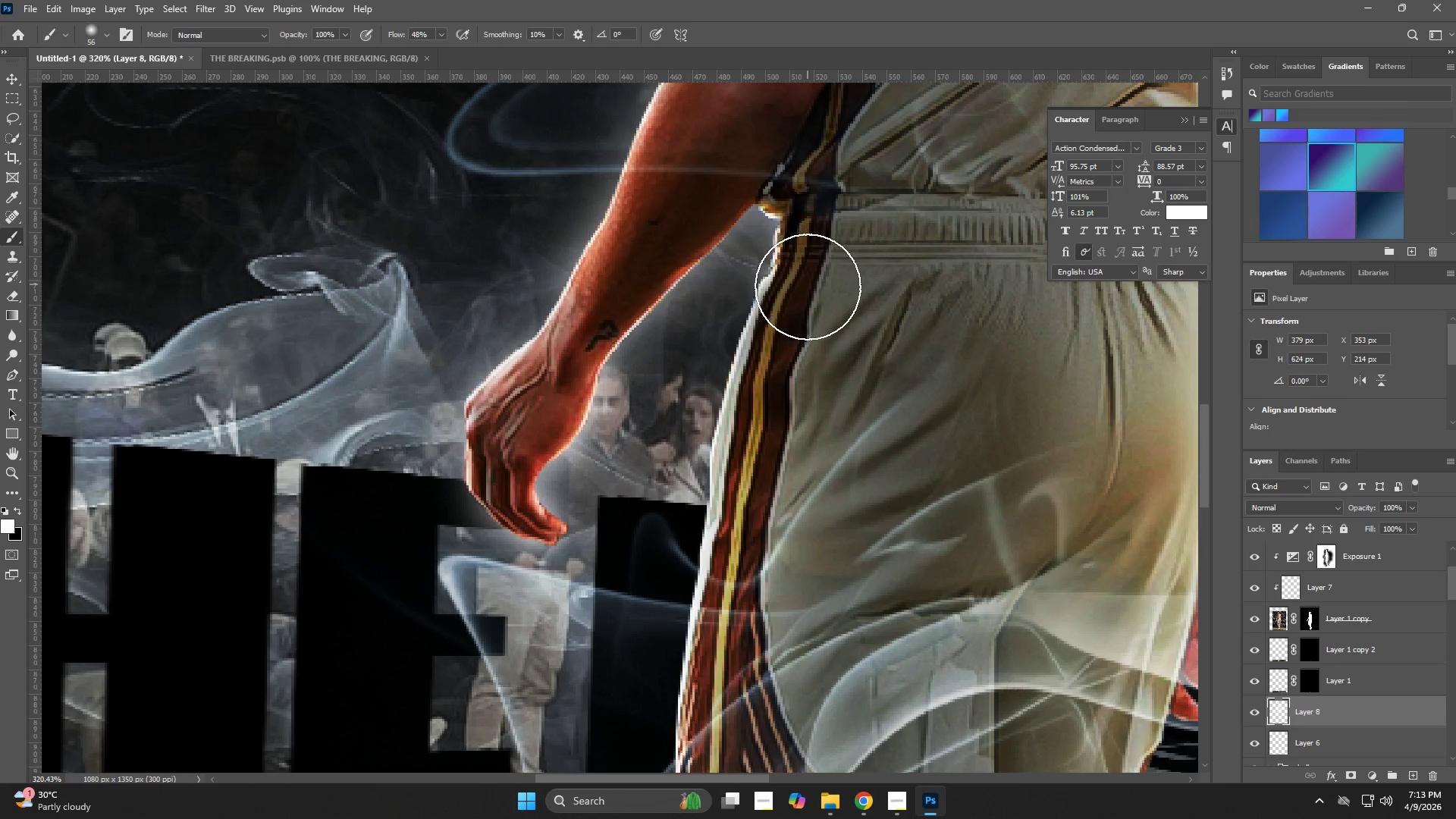 
left_click_drag(start_coordinate=[799, 321], to_coordinate=[799, 330])
 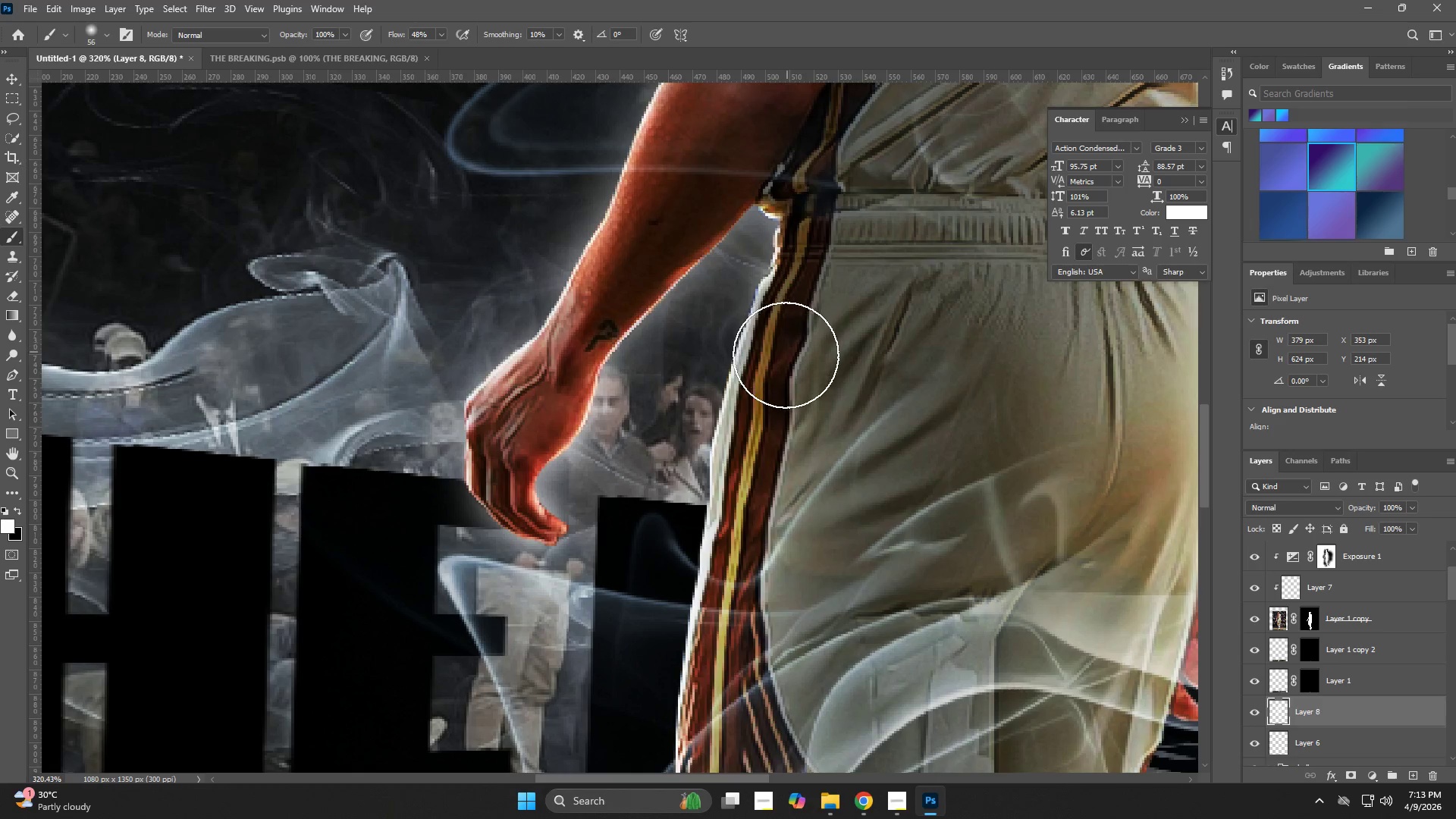 
left_click_drag(start_coordinate=[786, 356], to_coordinate=[780, 378])
 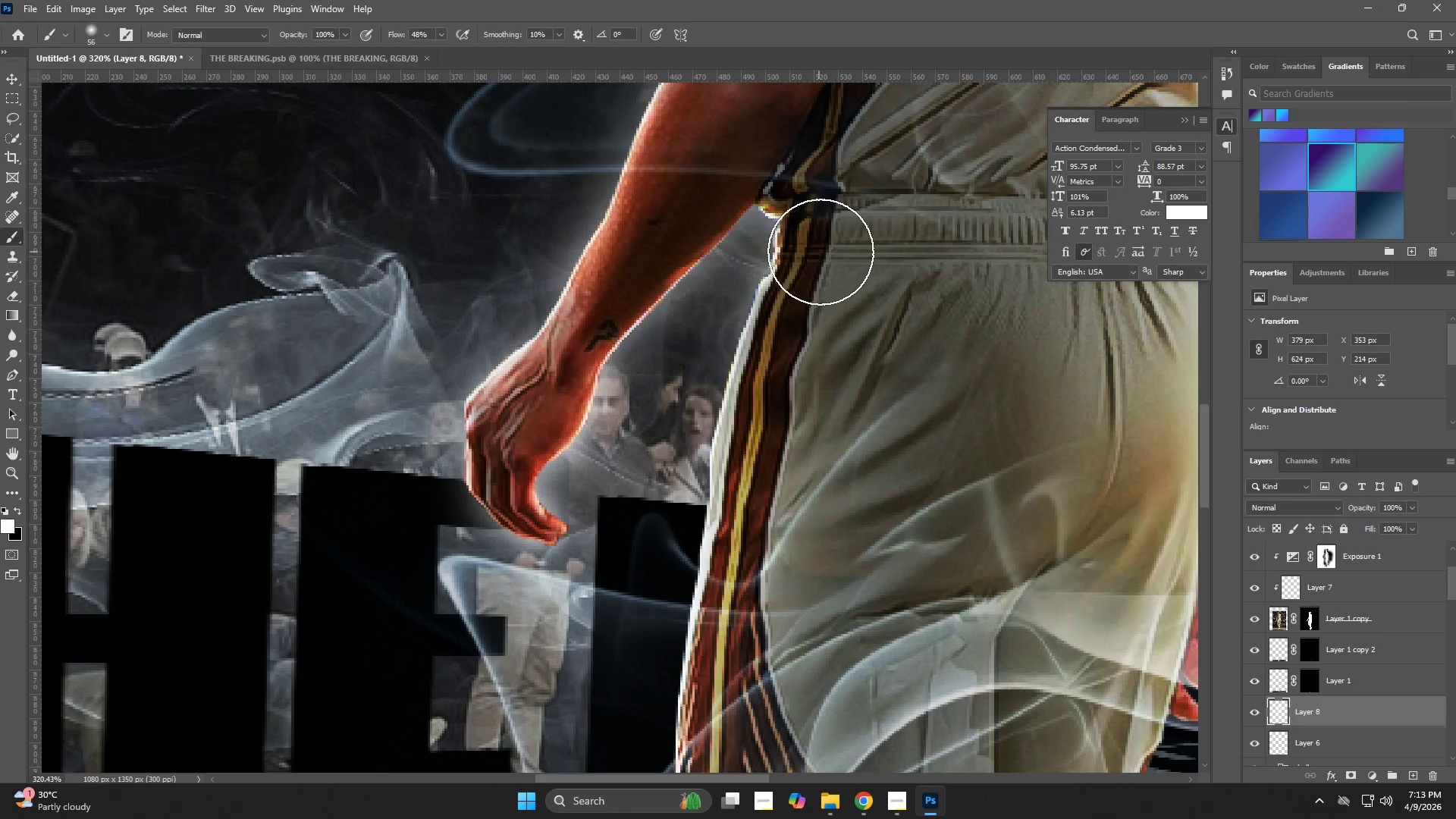 
hold_key(key=Space, duration=0.55)
 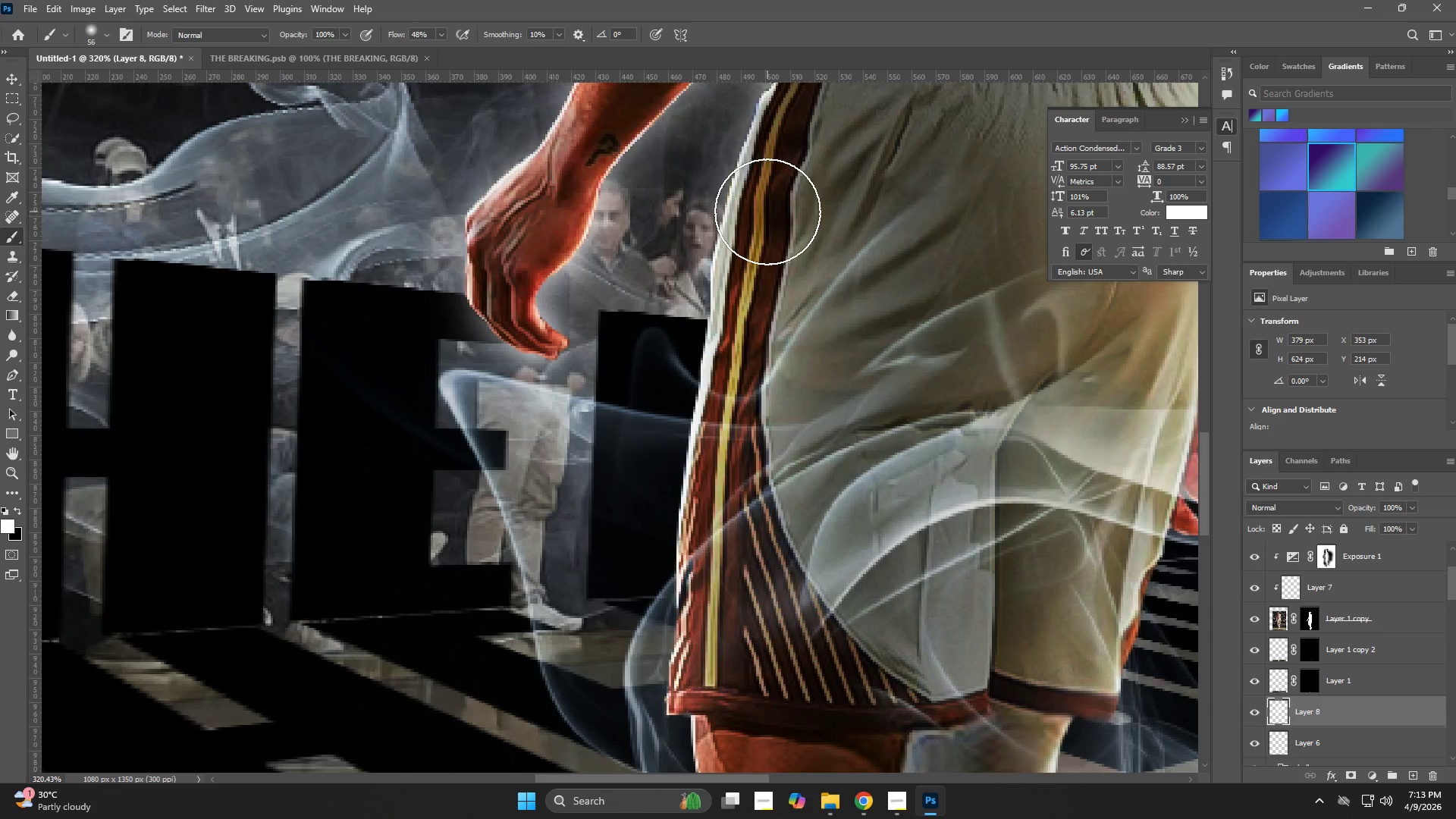 
left_click_drag(start_coordinate=[761, 475], to_coordinate=[760, 303])
 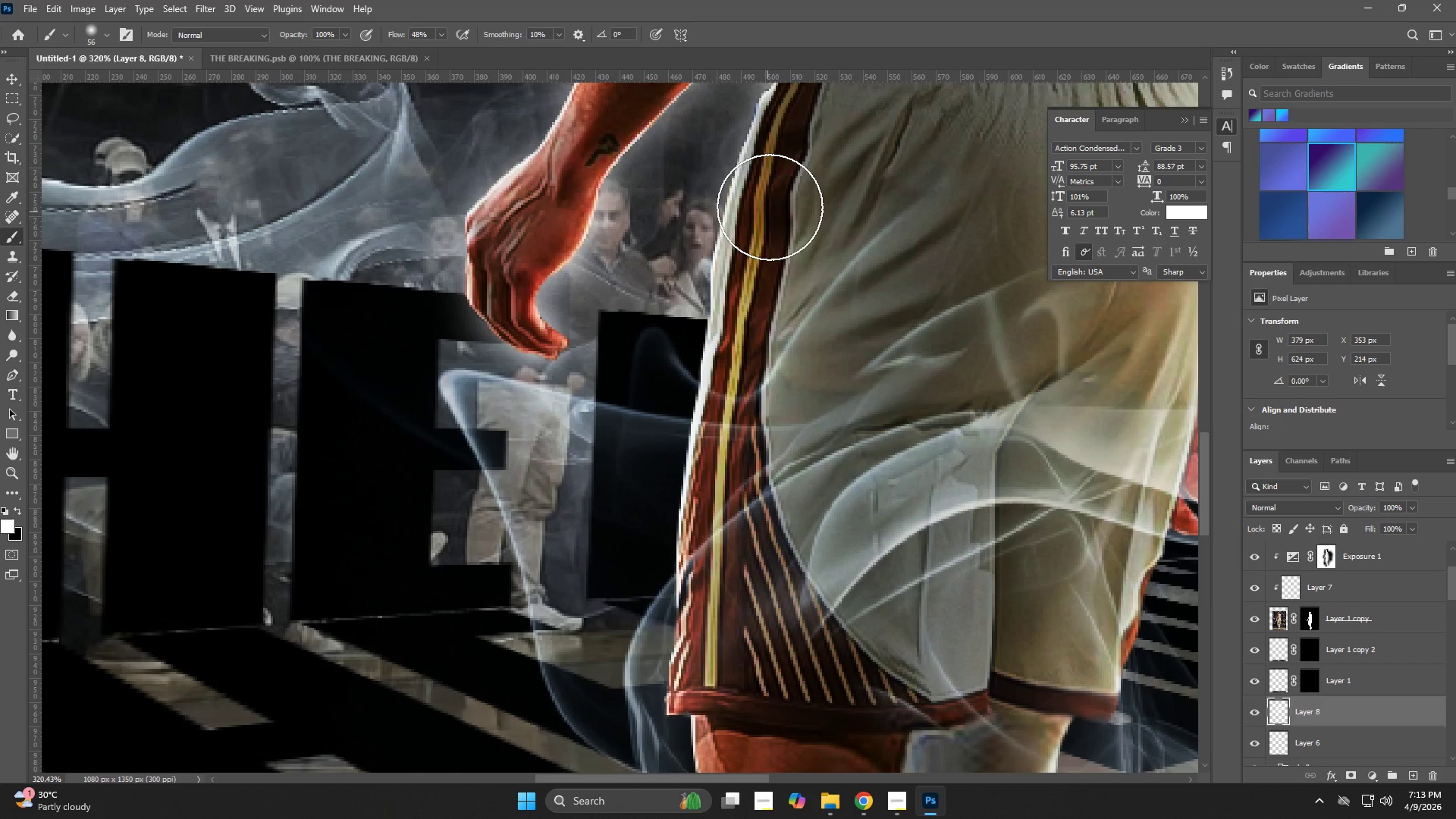 
double_click([783, 172])
 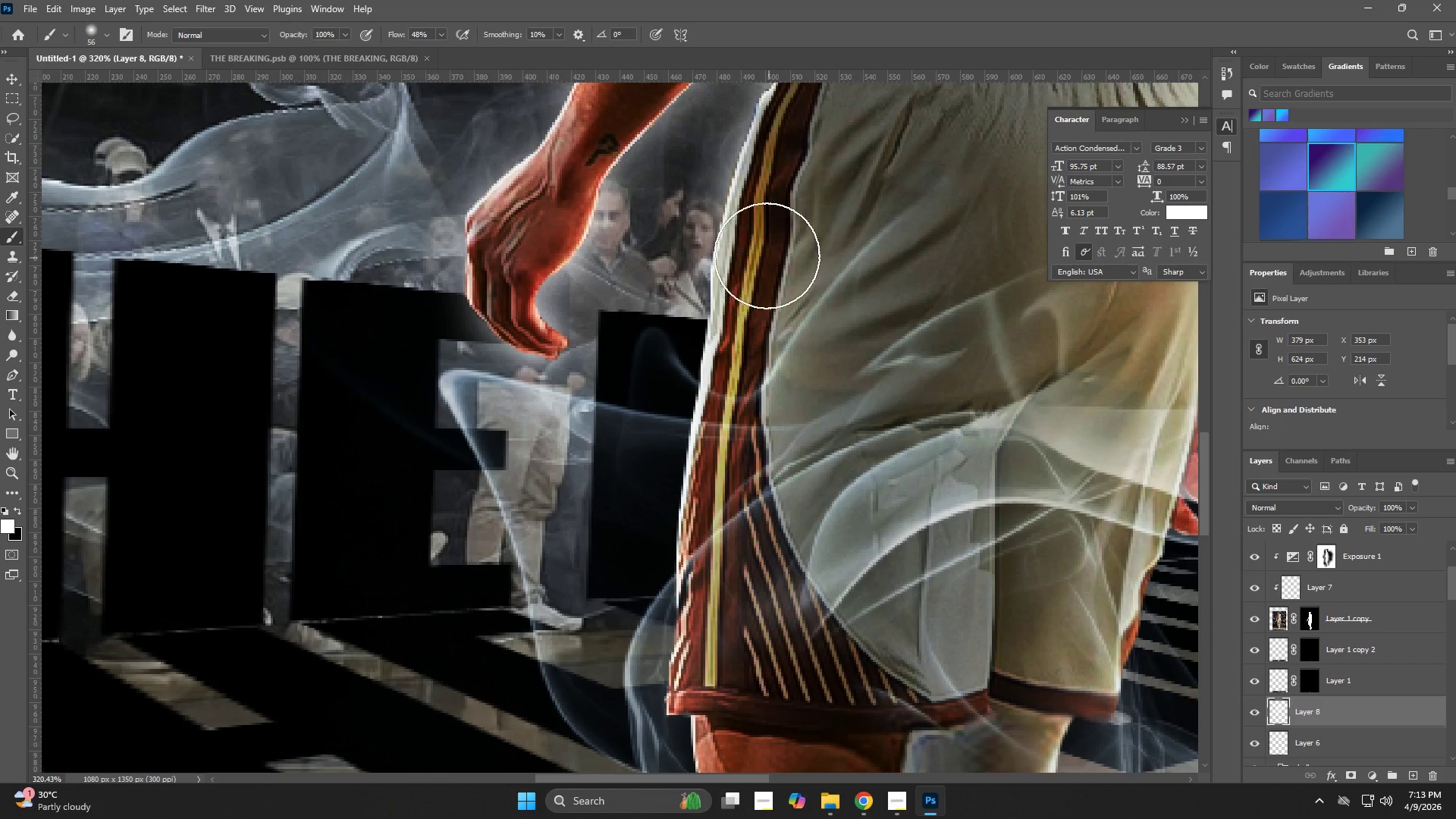 
left_click_drag(start_coordinate=[756, 258], to_coordinate=[756, 275])
 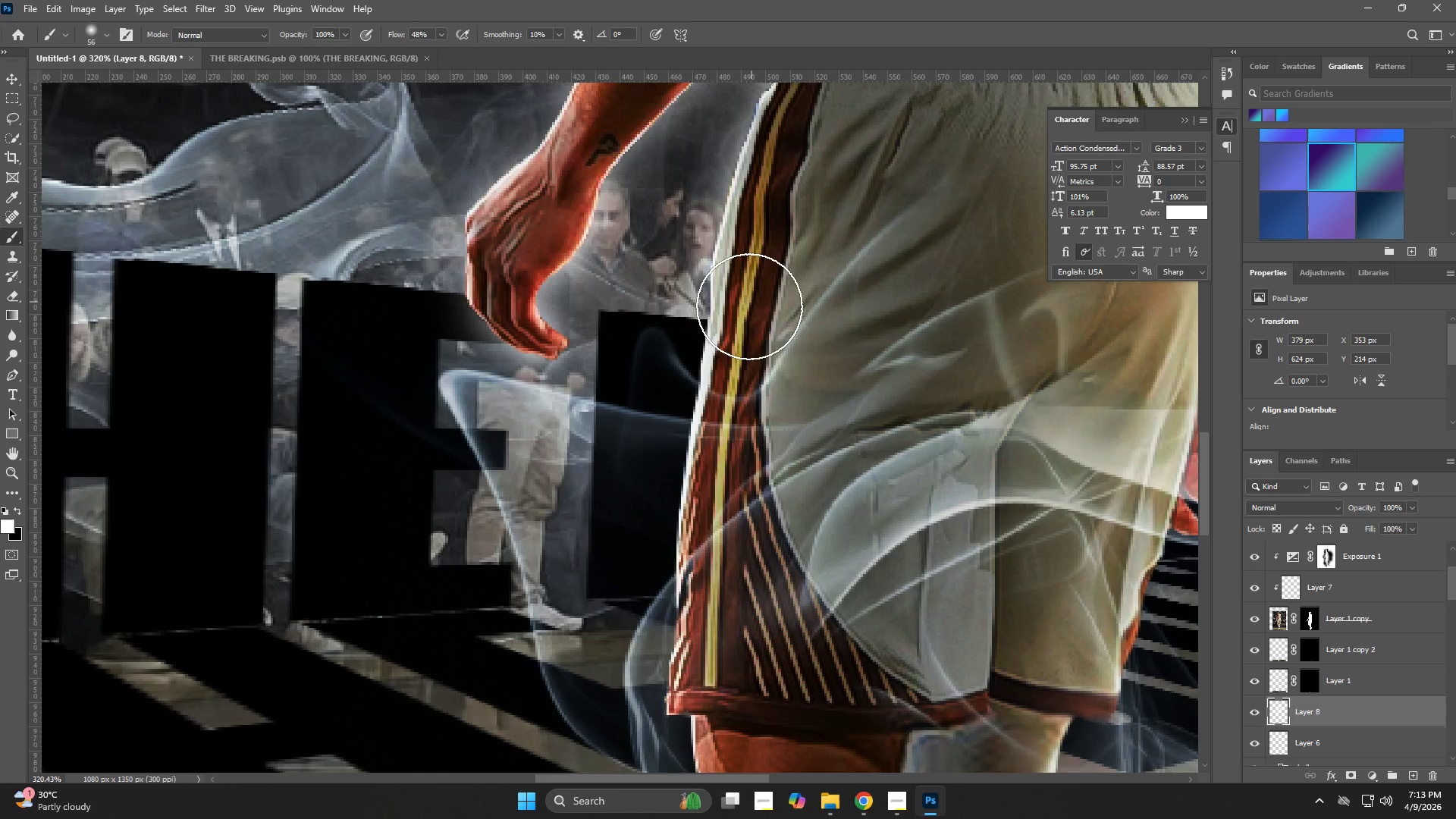 
left_click_drag(start_coordinate=[749, 309], to_coordinate=[747, 333])
 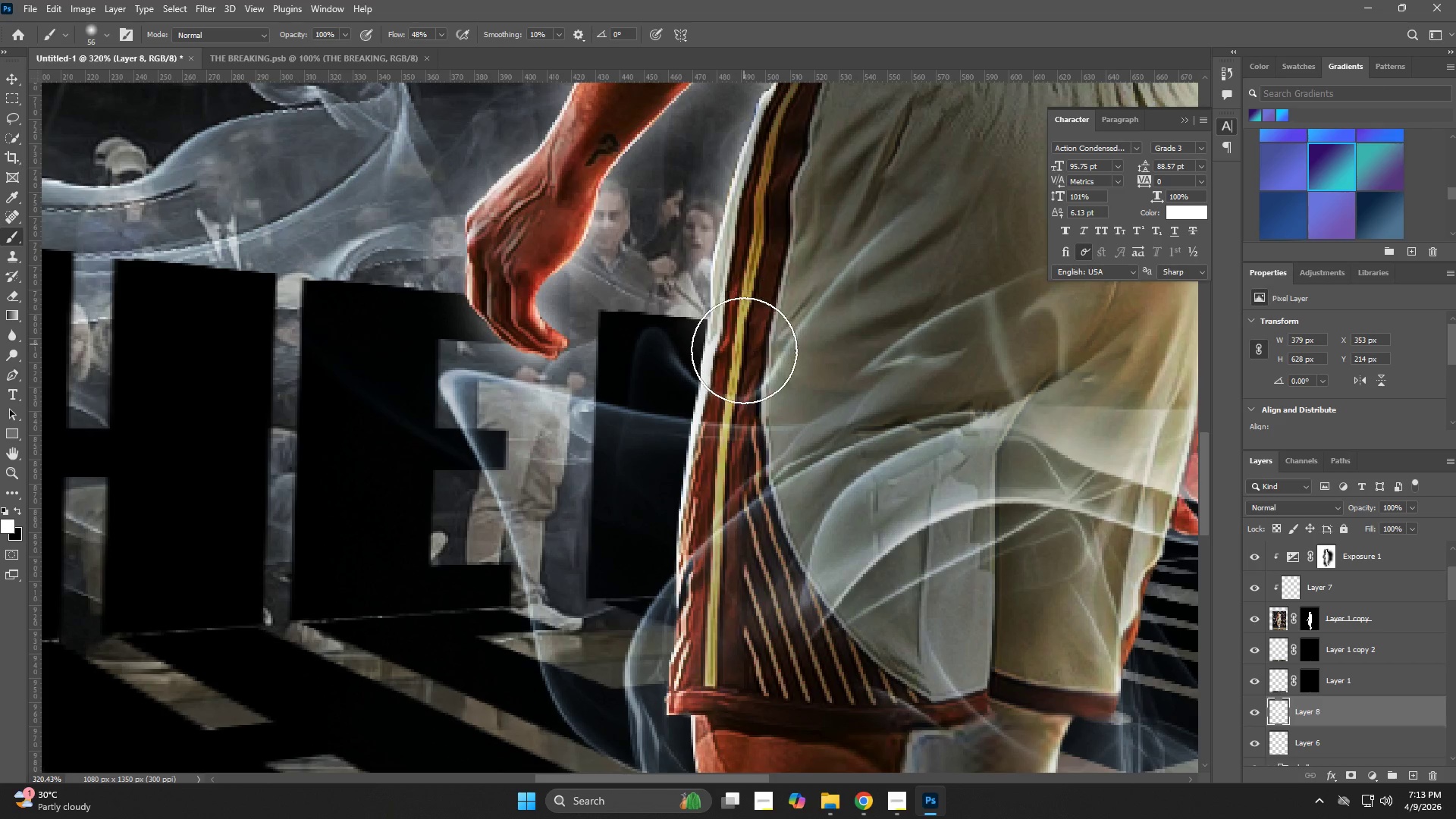 
left_click_drag(start_coordinate=[744, 359], to_coordinate=[742, 390])
 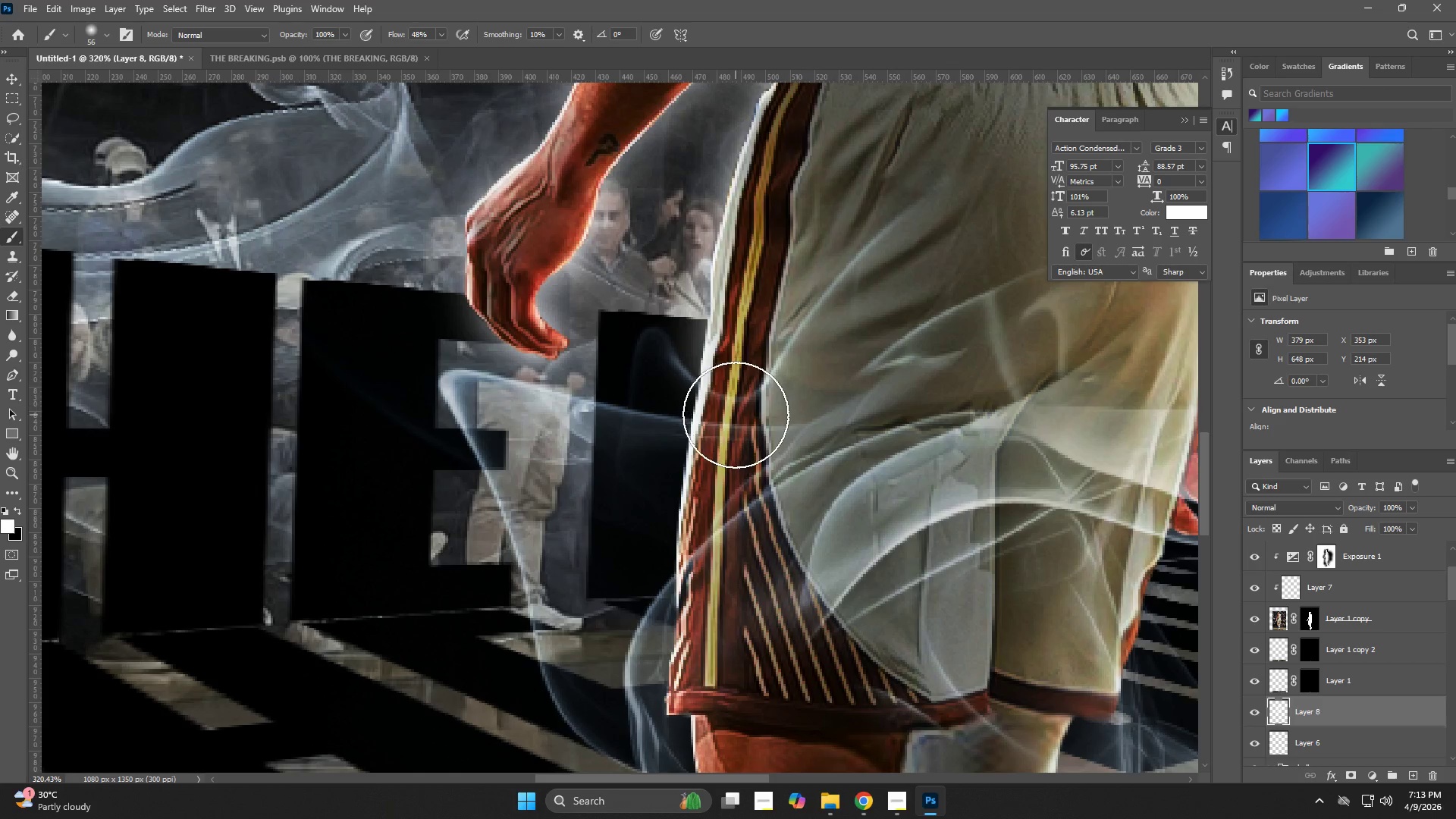 
left_click_drag(start_coordinate=[736, 415], to_coordinate=[736, 421])
 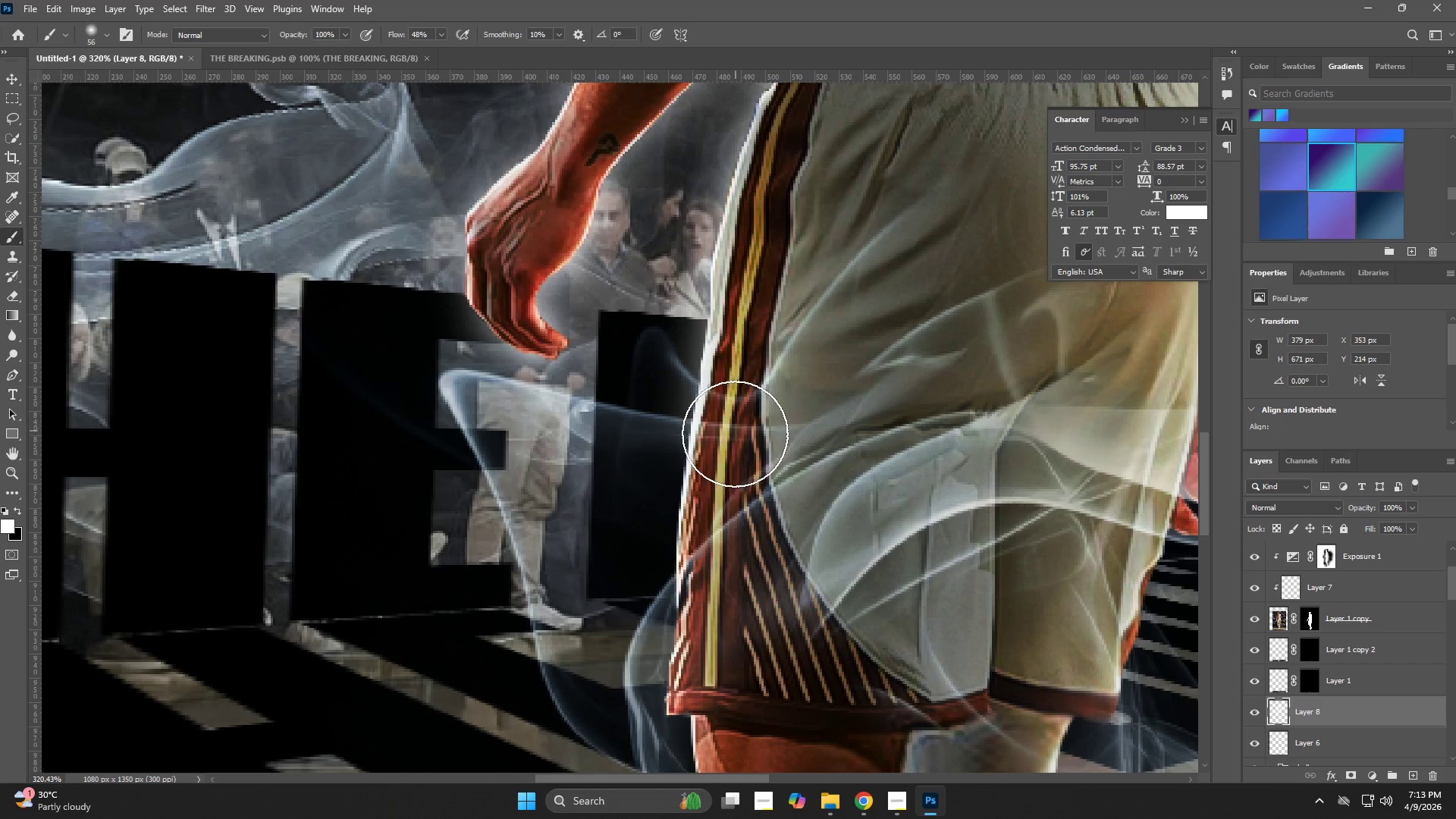 
left_click_drag(start_coordinate=[733, 444], to_coordinate=[730, 466])
 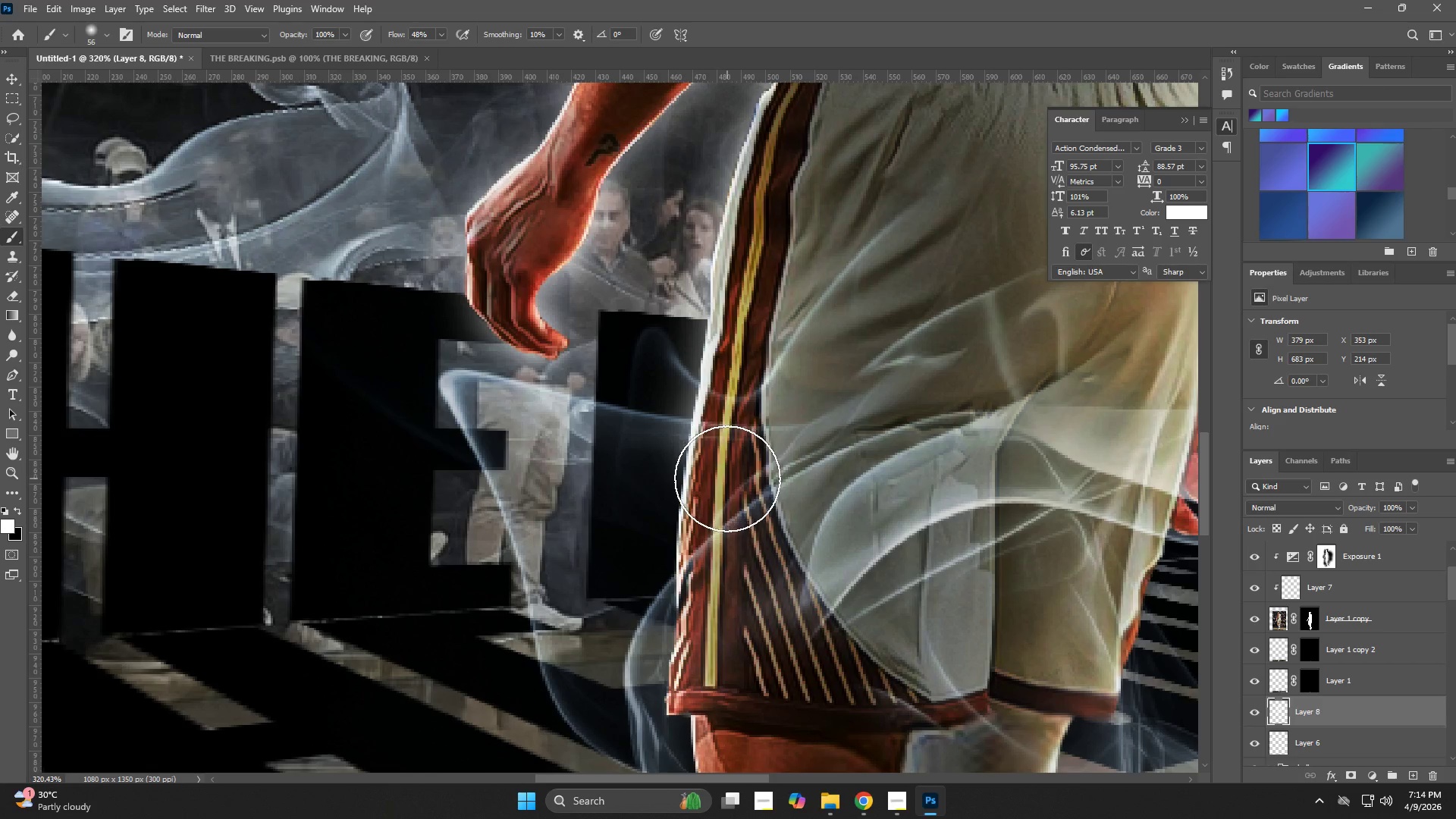 
left_click_drag(start_coordinate=[727, 479], to_coordinate=[727, 488])
 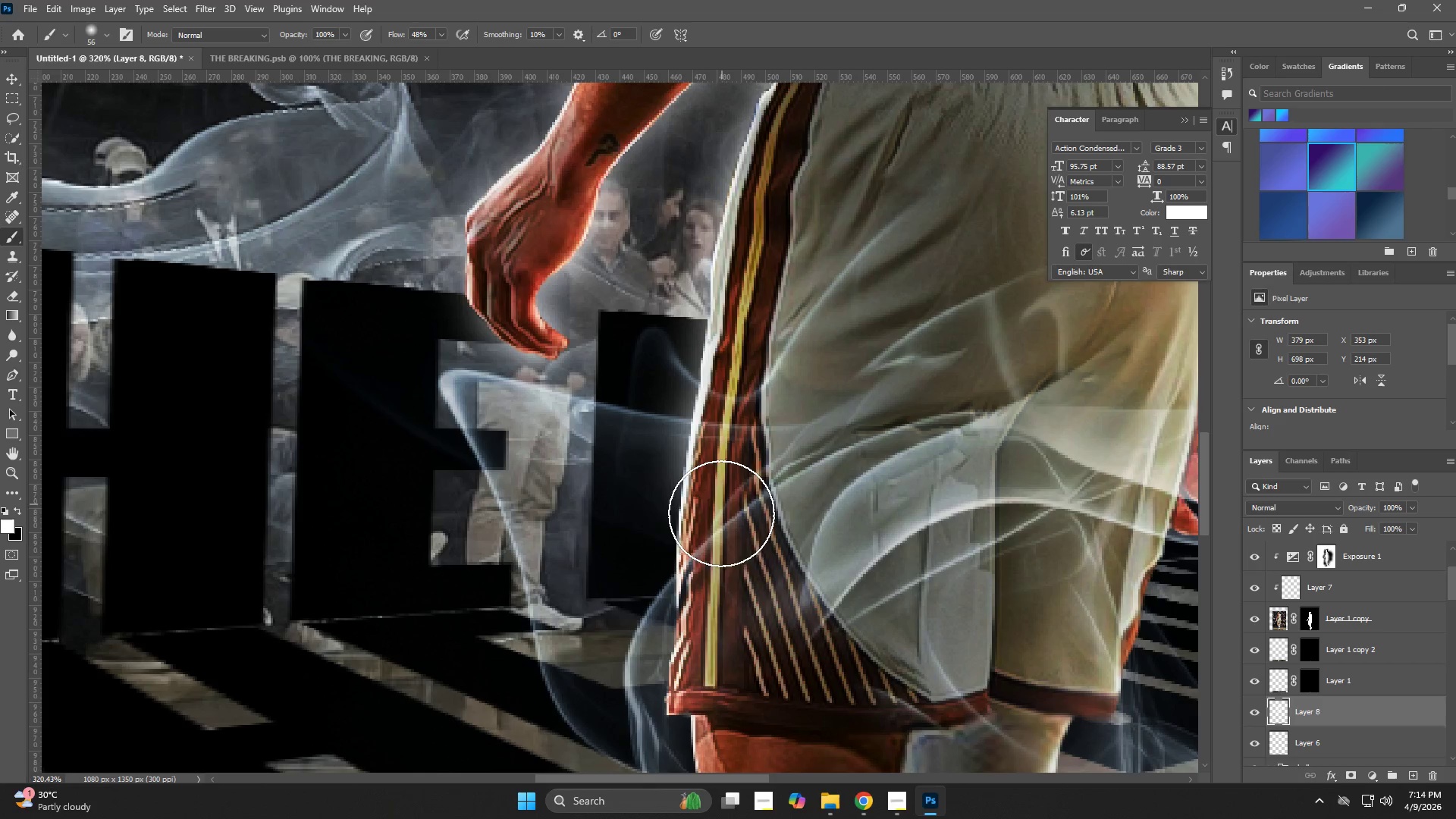 
left_click_drag(start_coordinate=[720, 522], to_coordinate=[720, 538])
 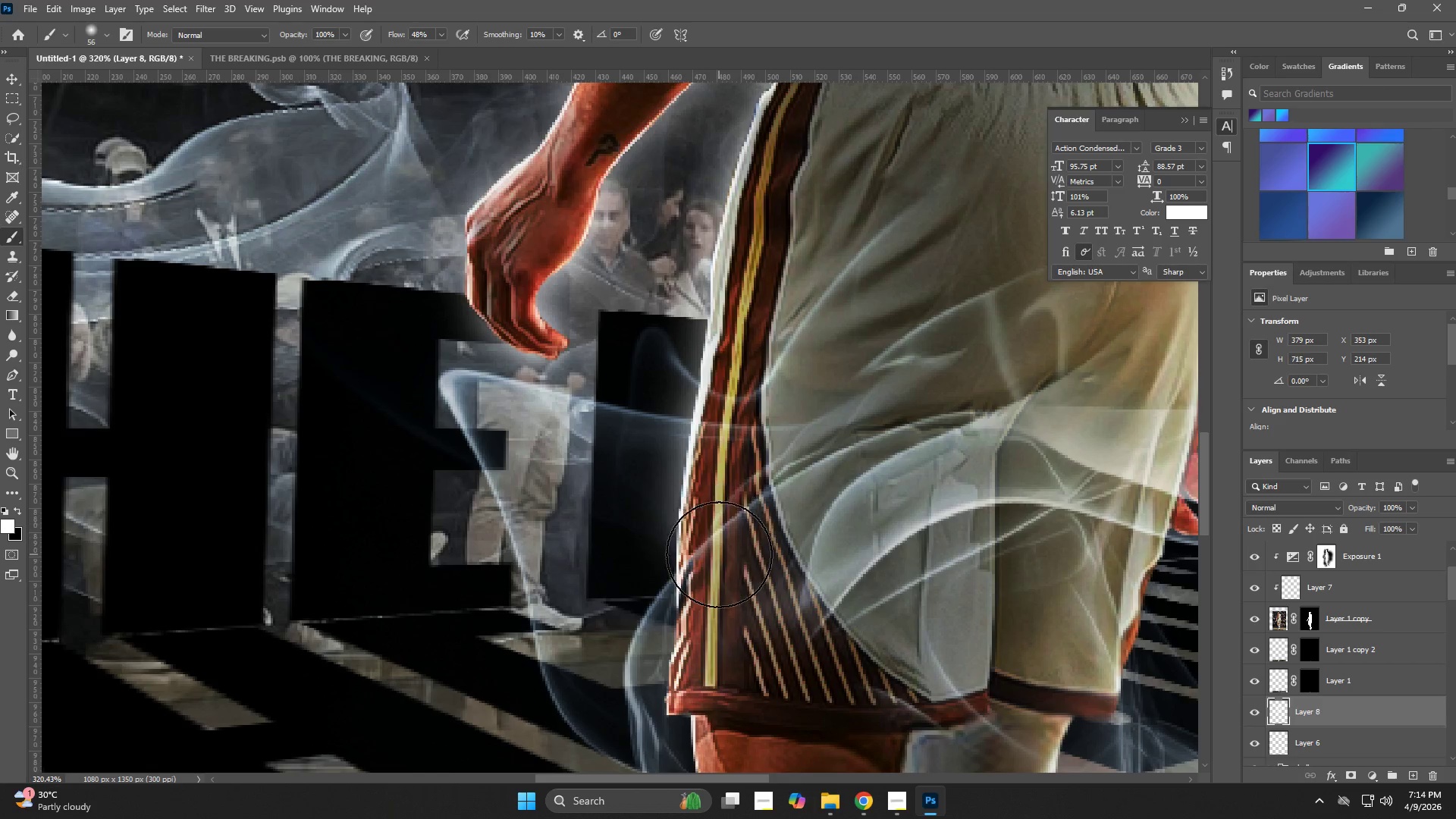 
left_click_drag(start_coordinate=[719, 554], to_coordinate=[719, 571])
 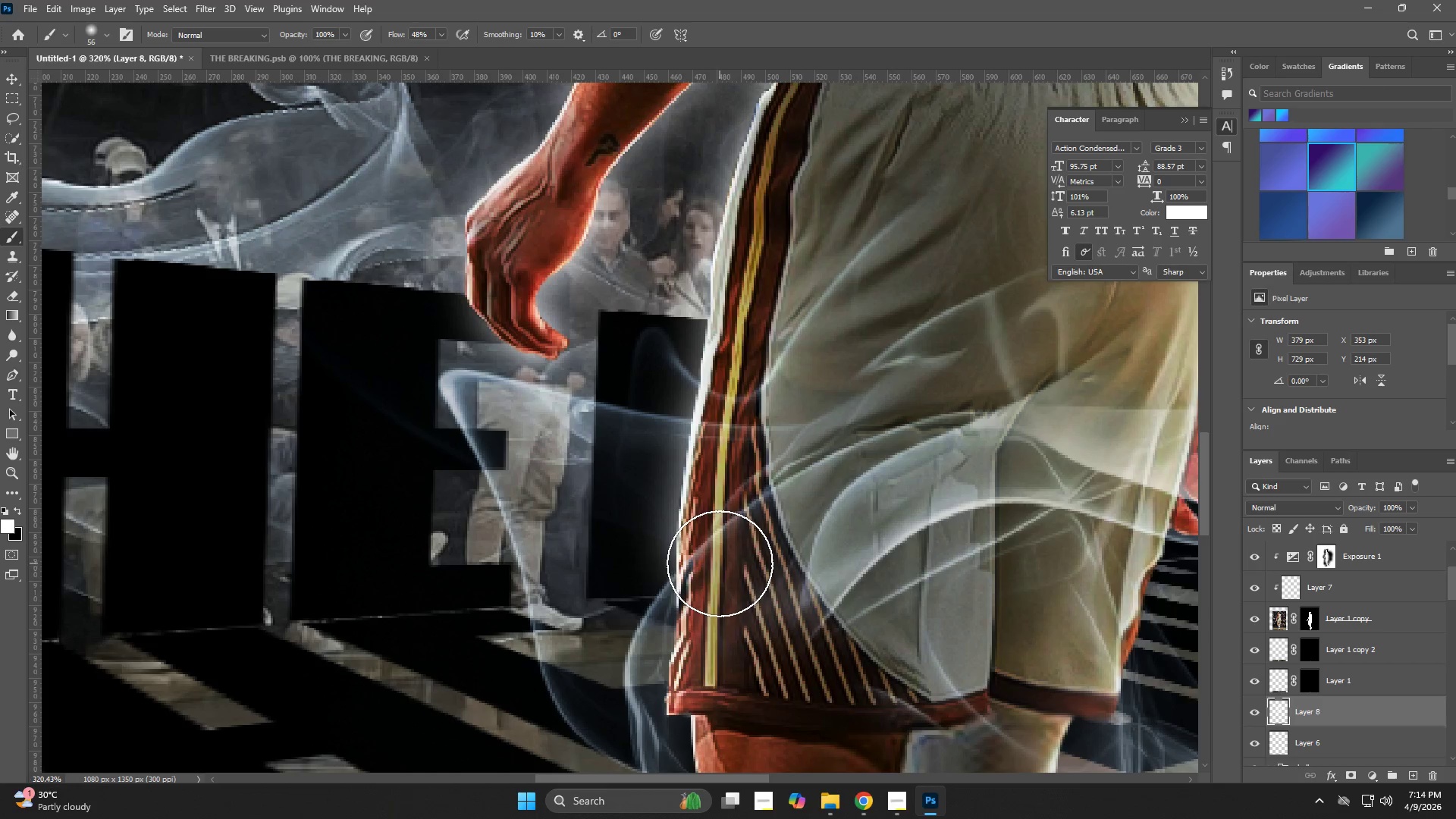 
left_click_drag(start_coordinate=[713, 625], to_coordinate=[713, 634])
 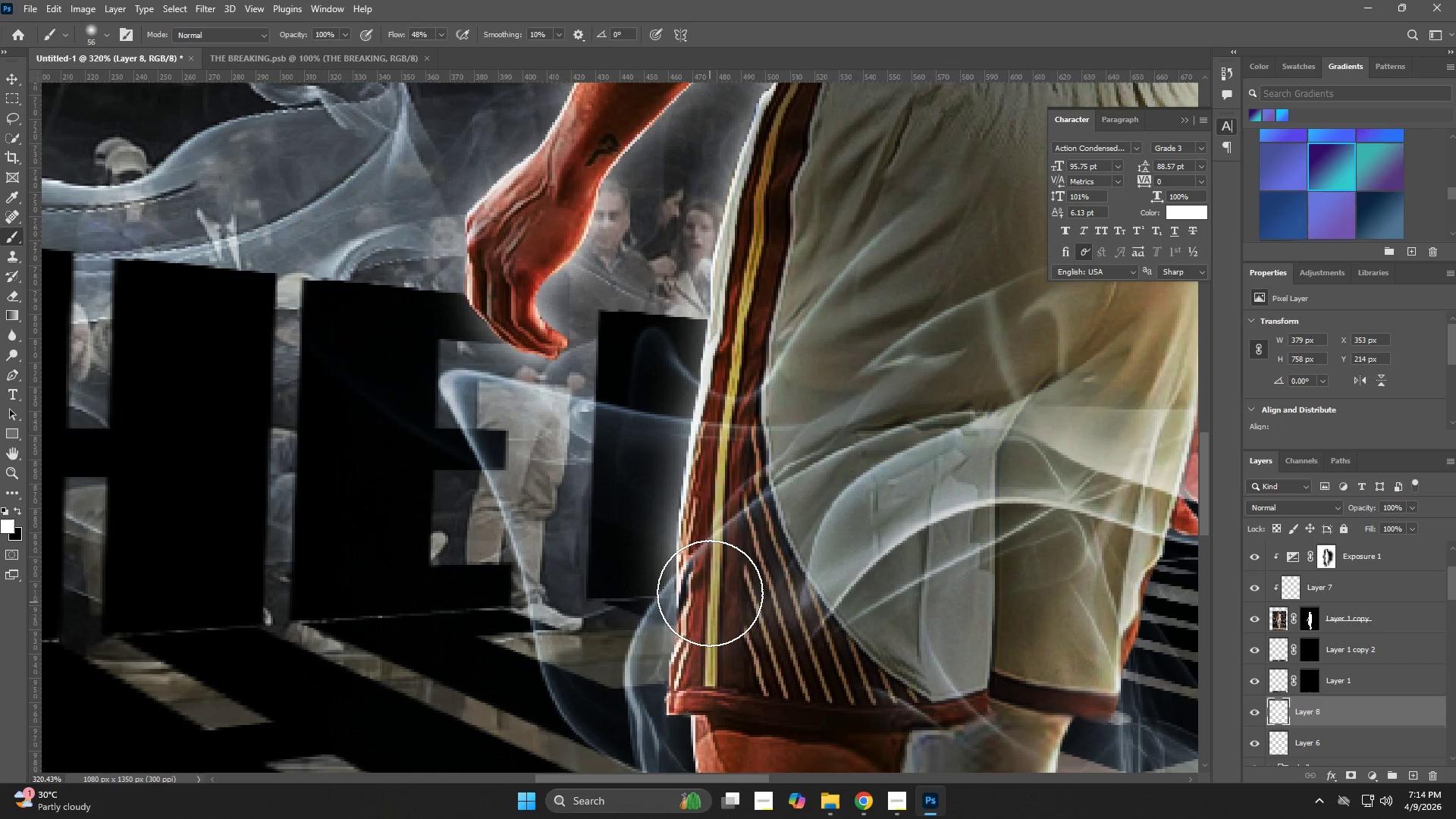 
left_click([718, 588])
 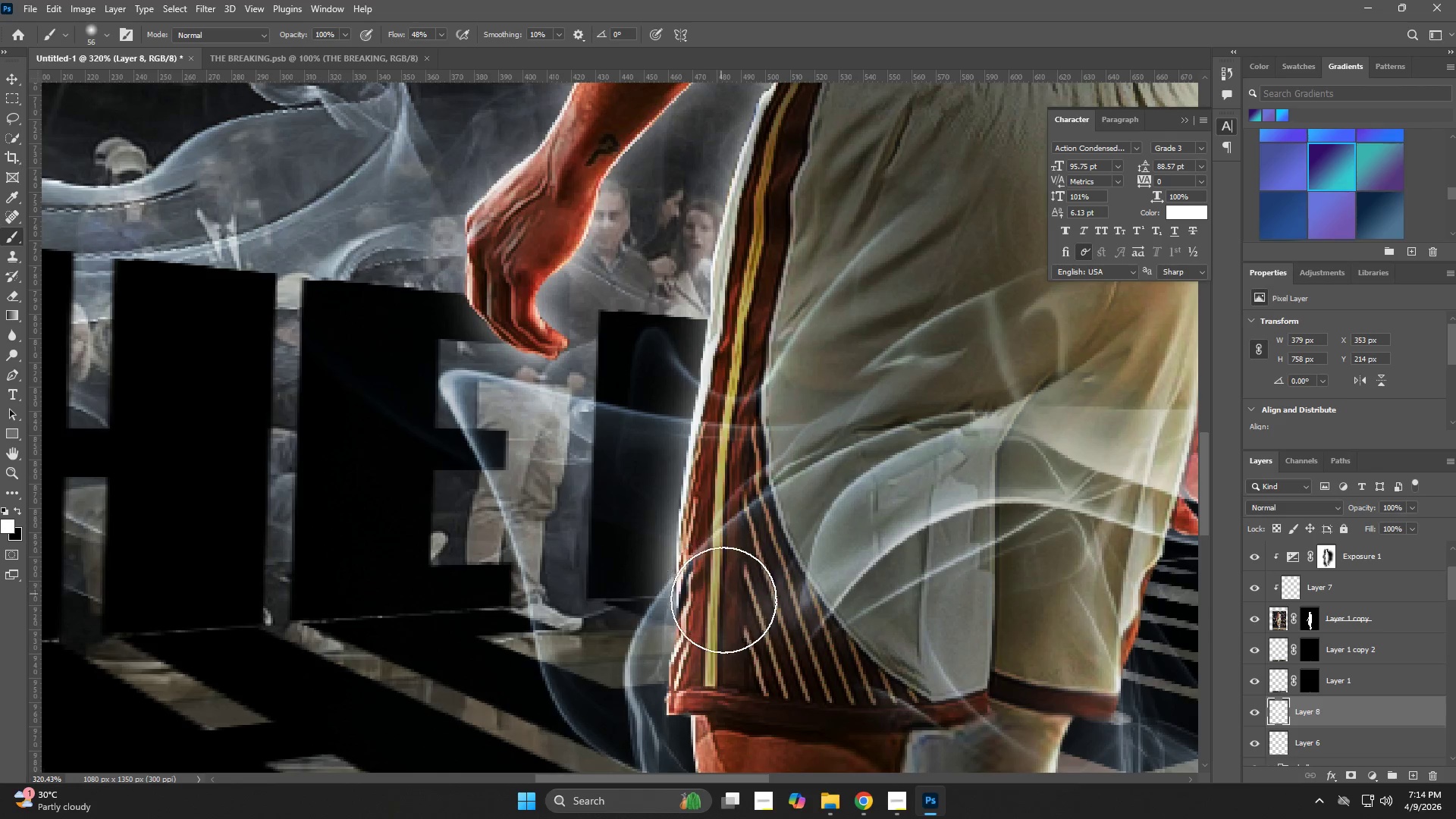 
hold_key(key=Space, duration=0.61)
 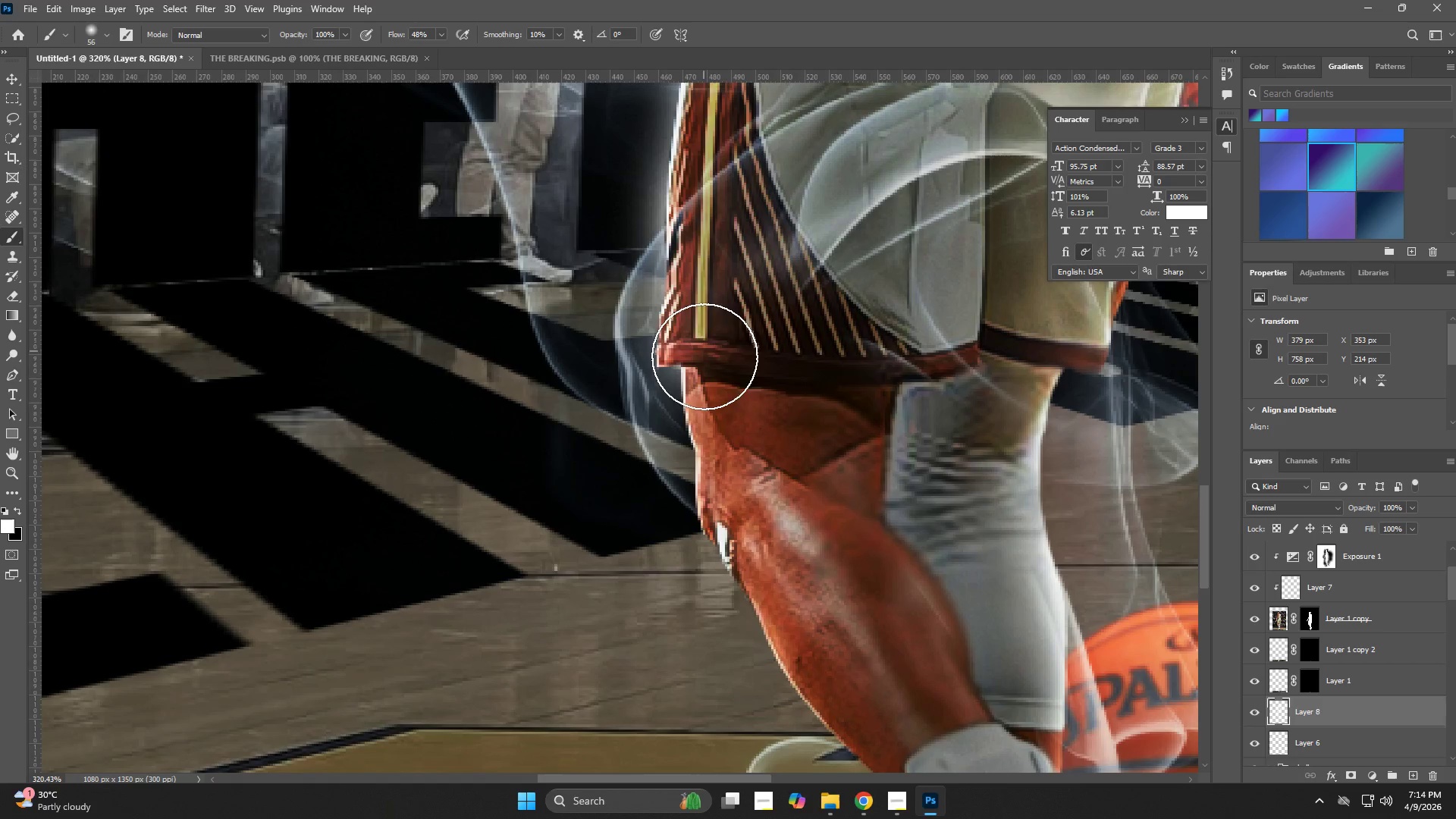 
left_click_drag(start_coordinate=[739, 667], to_coordinate=[729, 319])
 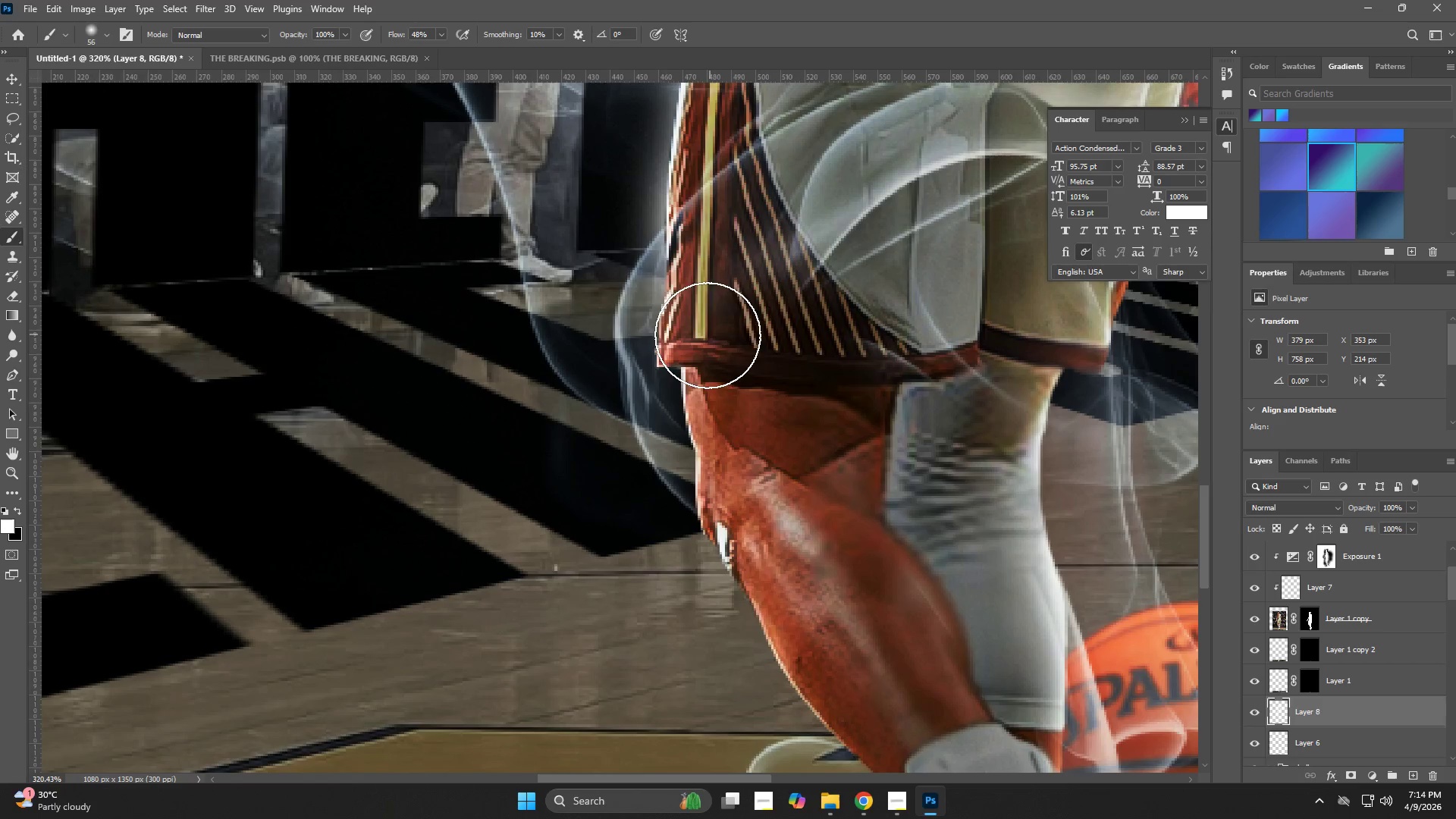 
left_click_drag(start_coordinate=[704, 348], to_coordinate=[704, 356])
 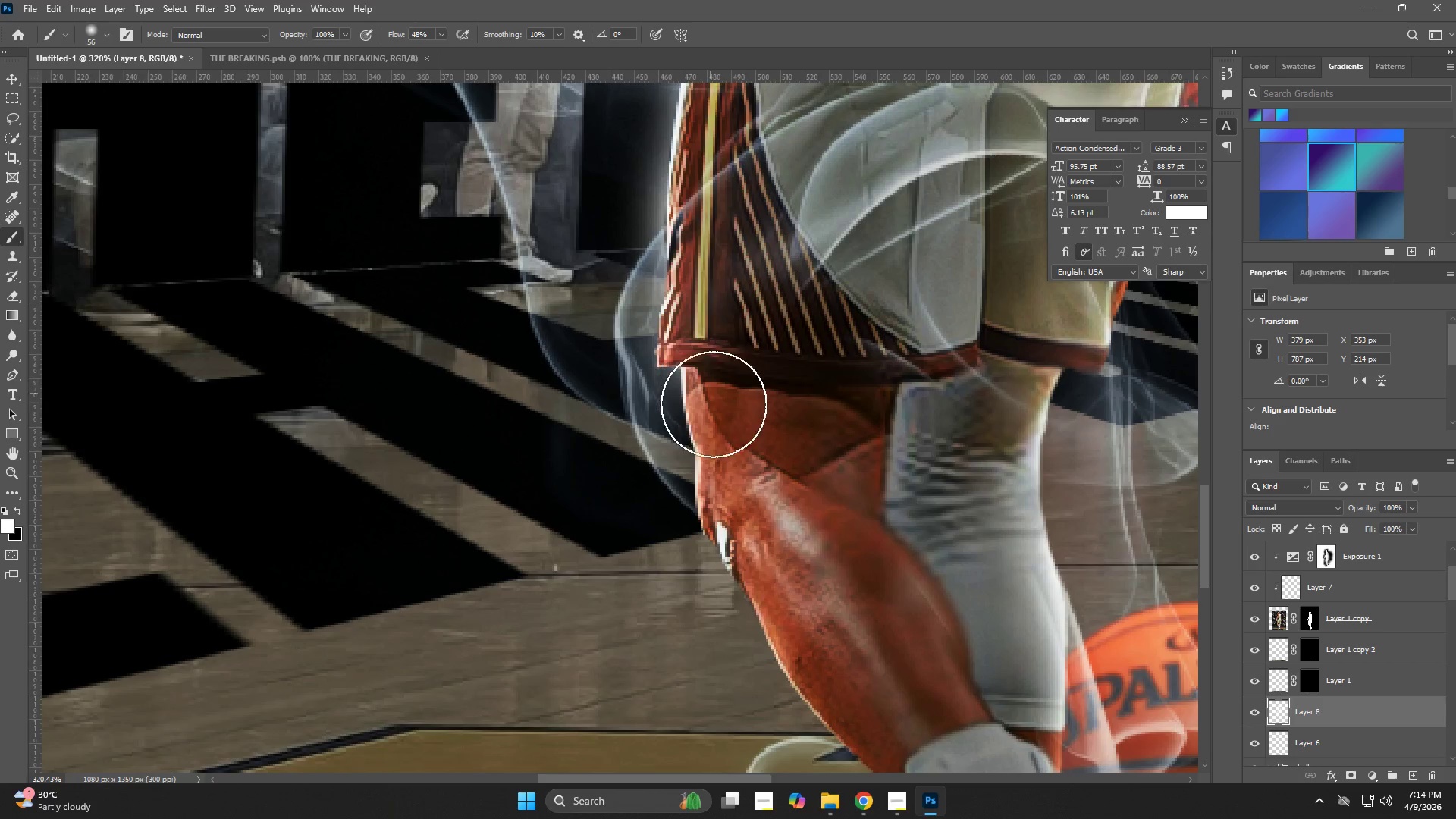 
left_click_drag(start_coordinate=[714, 408], to_coordinate=[720, 428])
 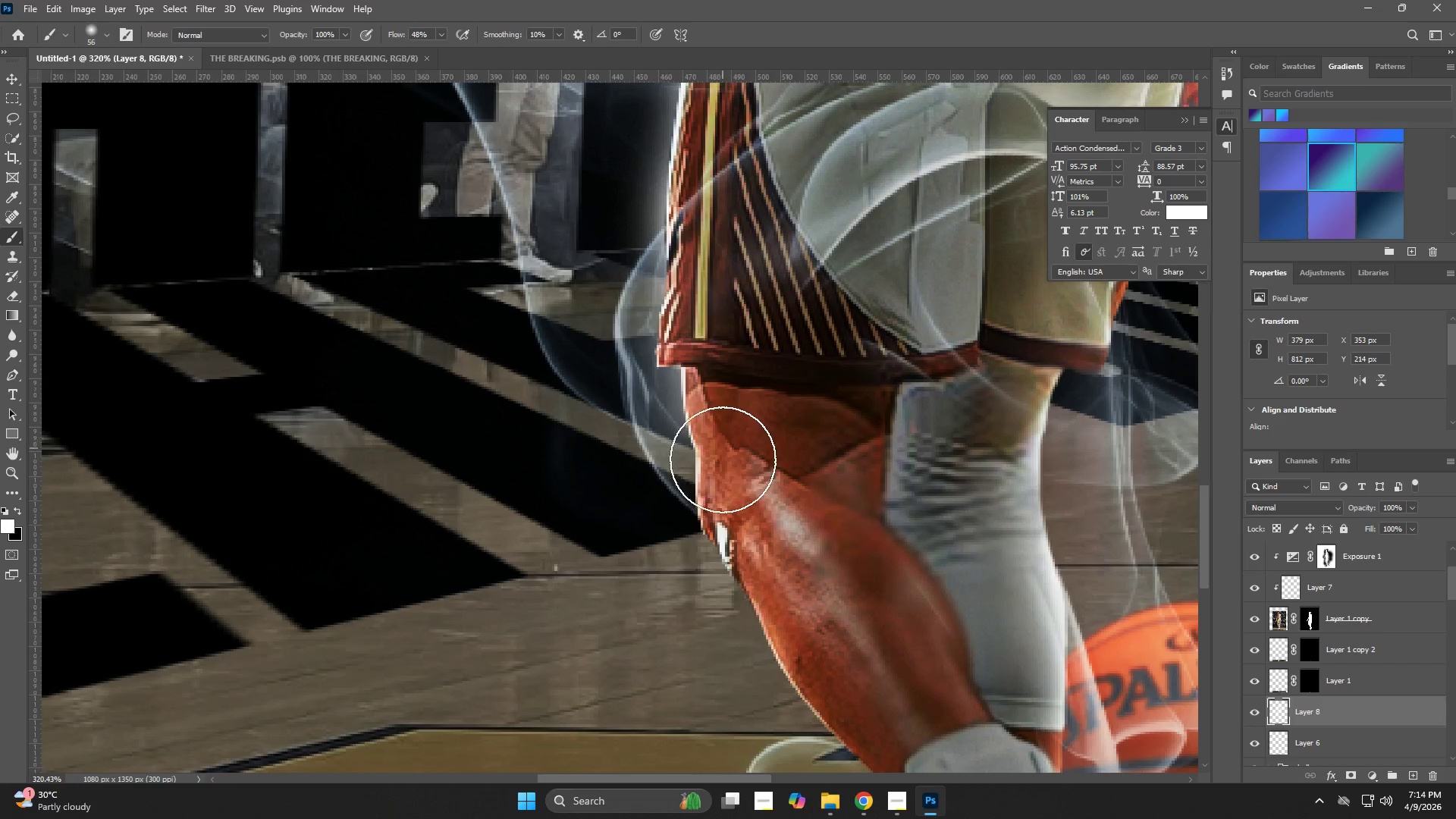 
left_click_drag(start_coordinate=[723, 470], to_coordinate=[733, 508])
 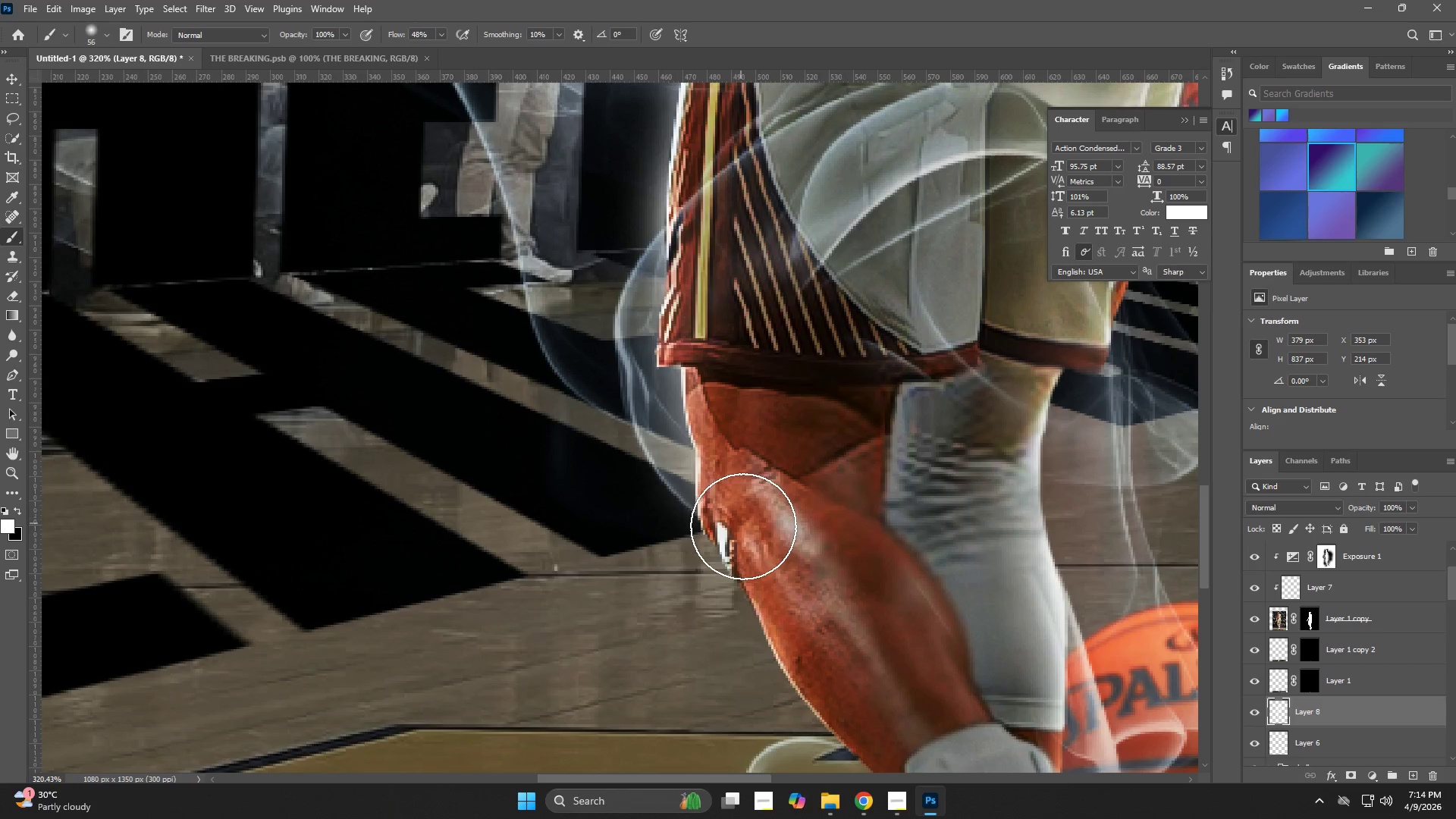 
left_click_drag(start_coordinate=[744, 527], to_coordinate=[755, 543])
 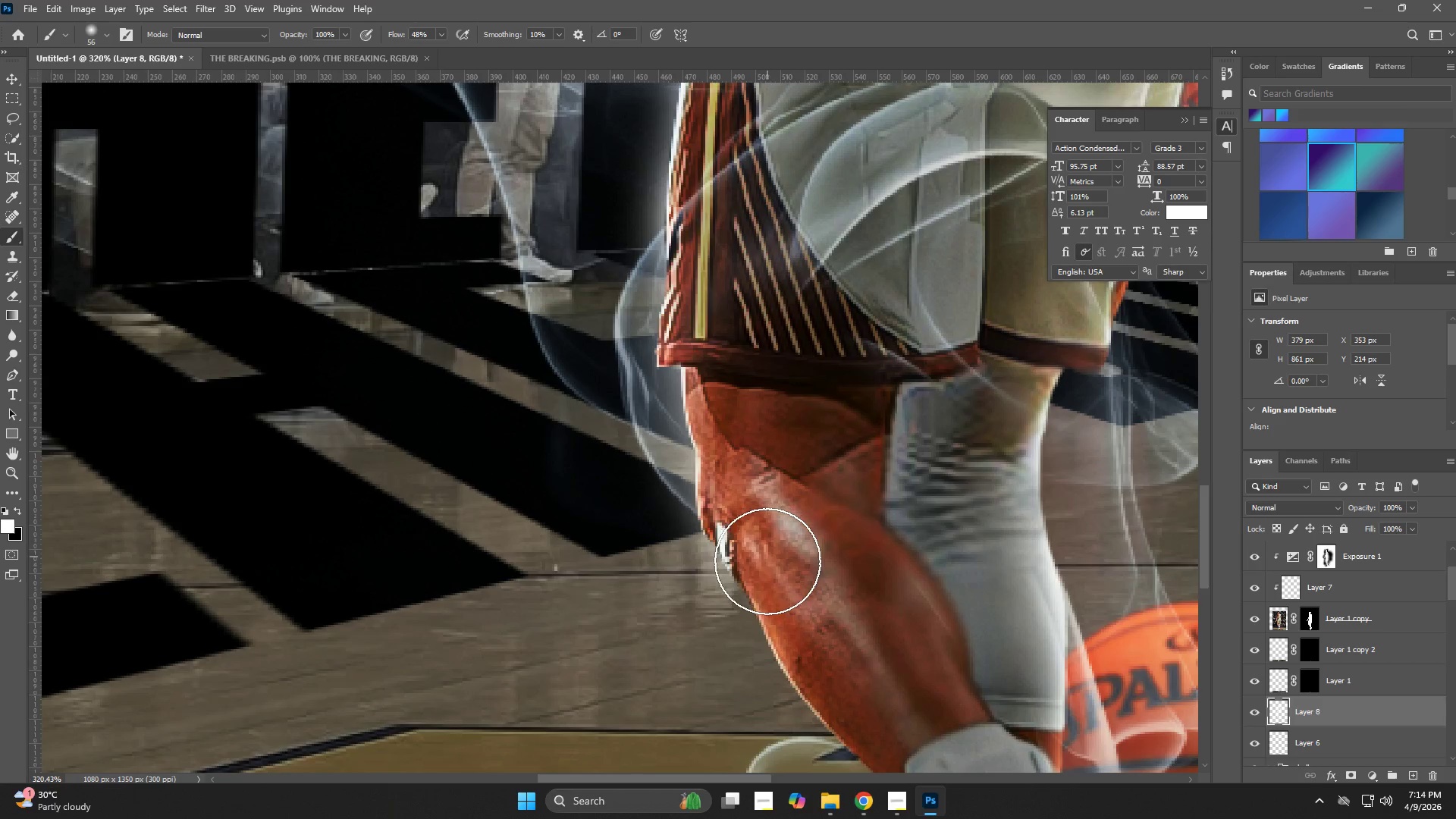 
left_click_drag(start_coordinate=[774, 573], to_coordinate=[790, 595])
 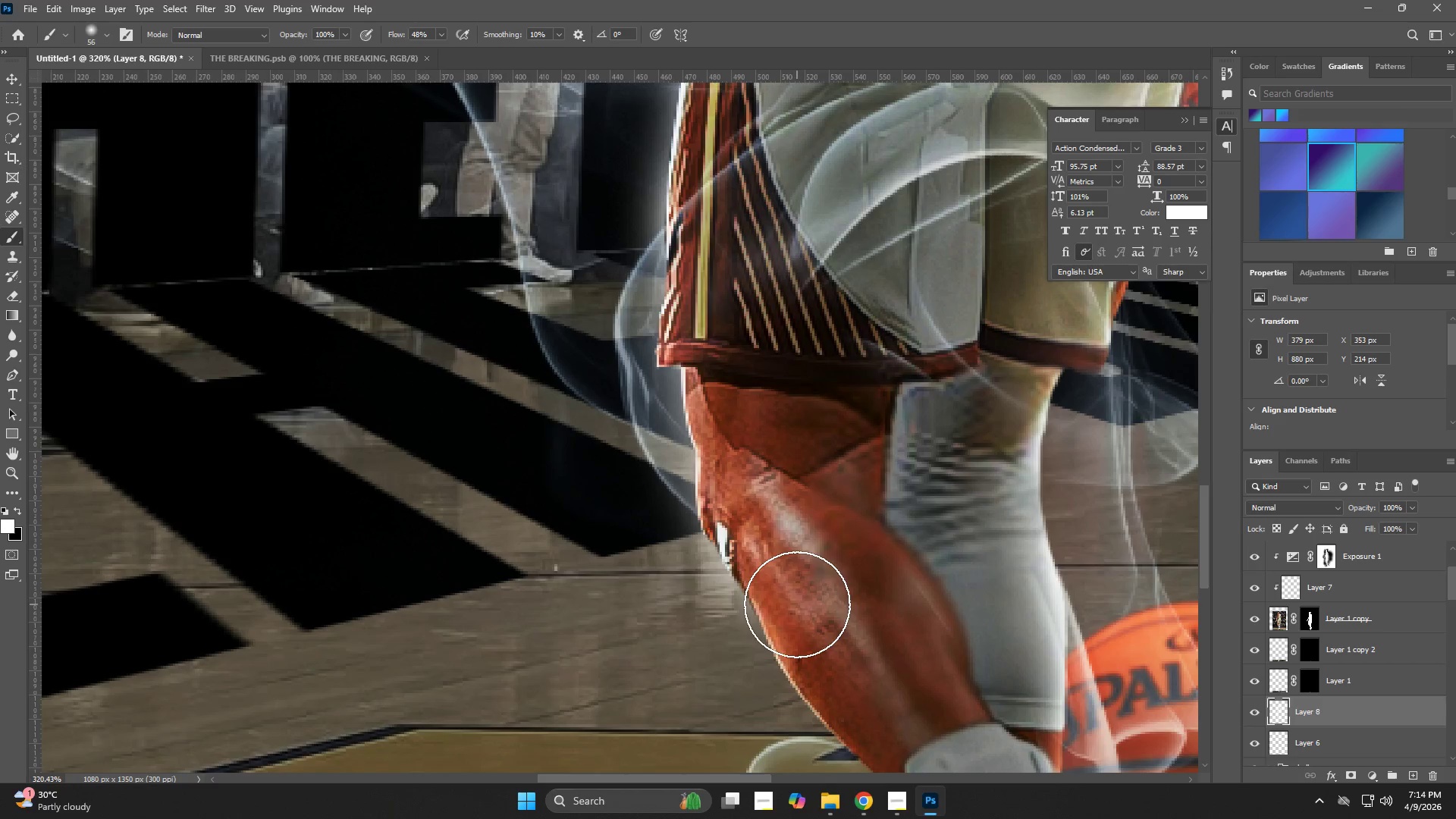 
hold_key(key=Space, duration=0.53)
 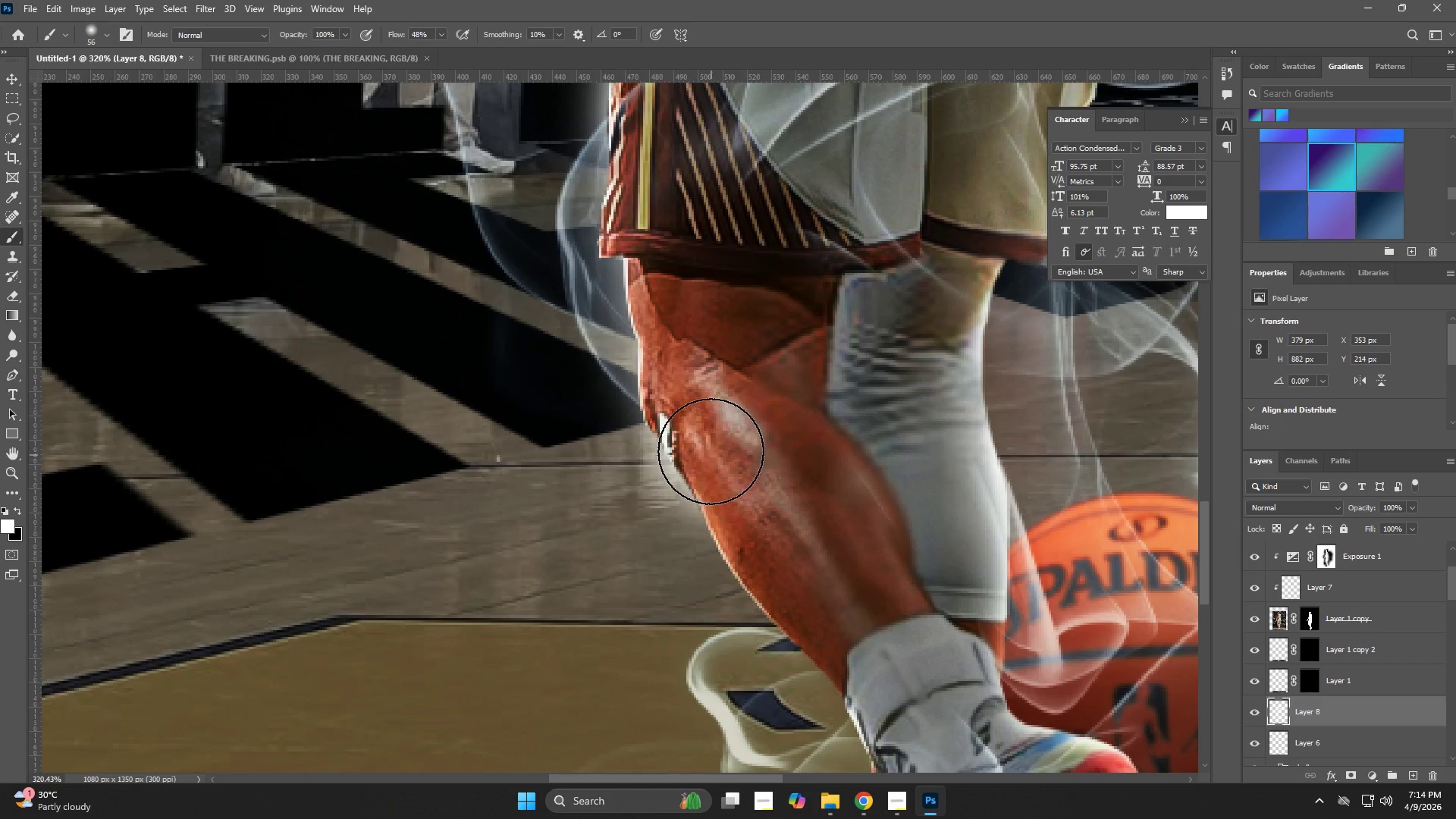 
left_click_drag(start_coordinate=[797, 604], to_coordinate=[739, 495])
 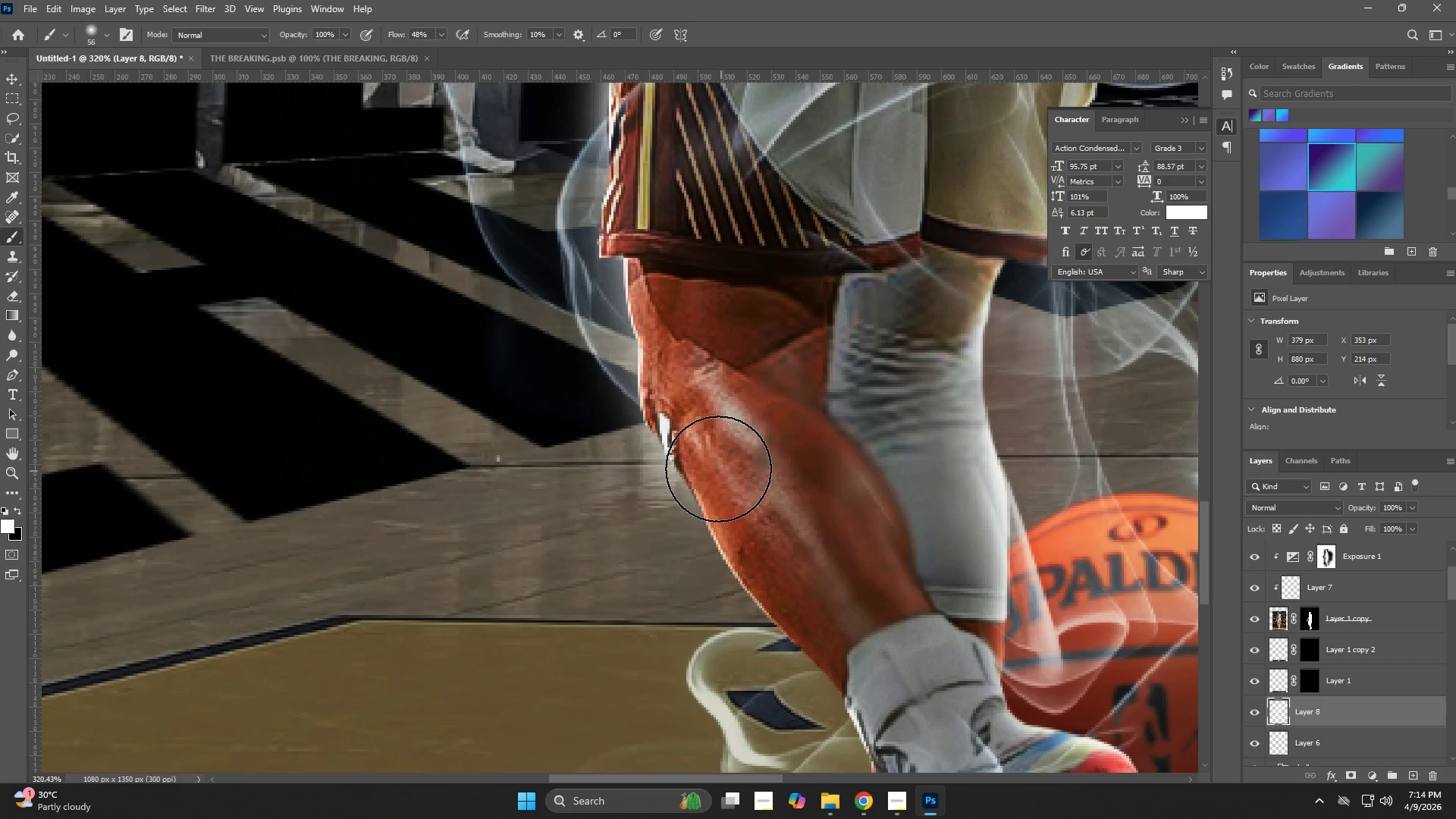 
left_click_drag(start_coordinate=[718, 469], to_coordinate=[713, 466])
 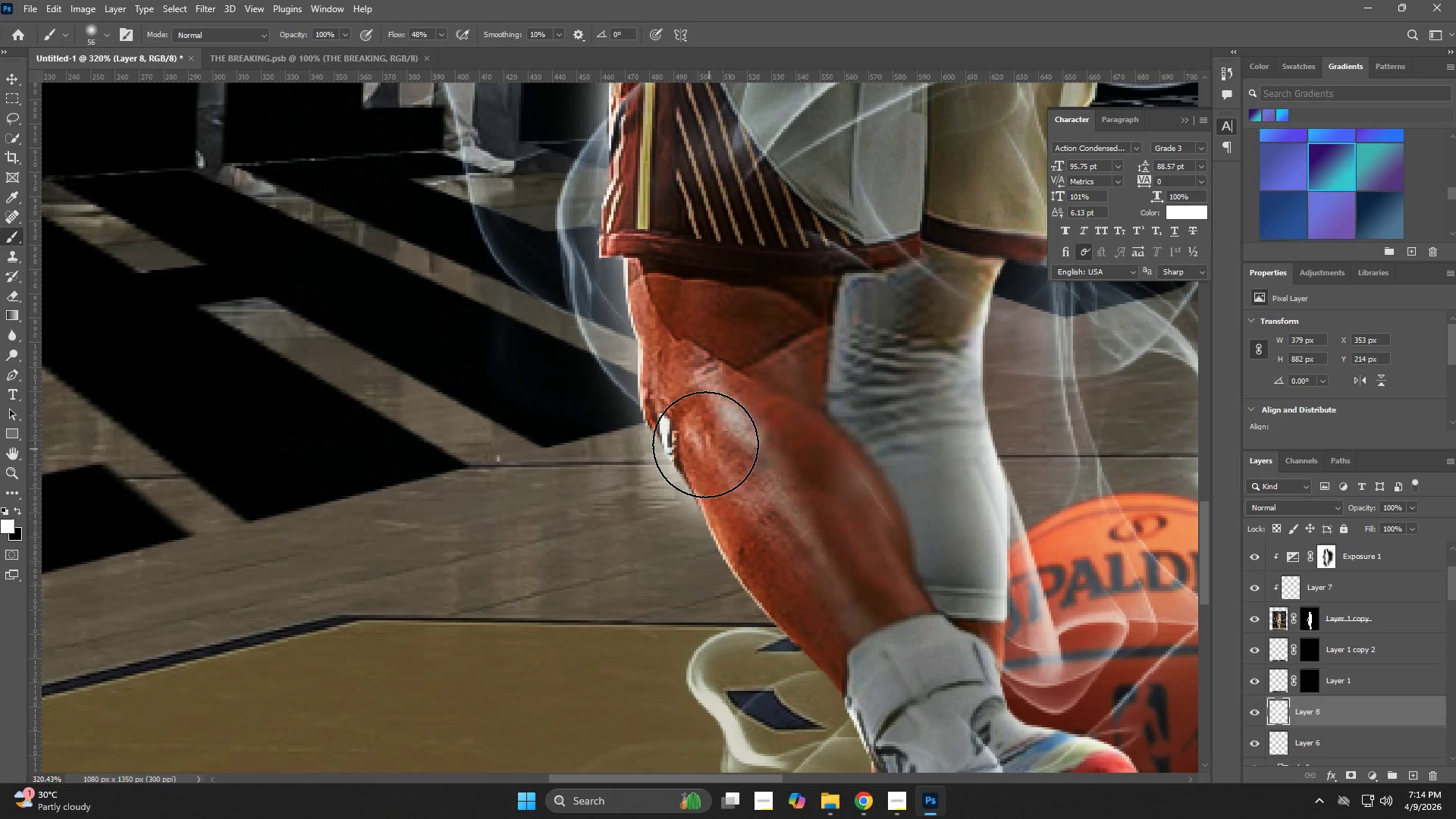 
left_click_drag(start_coordinate=[701, 438], to_coordinate=[698, 429])
 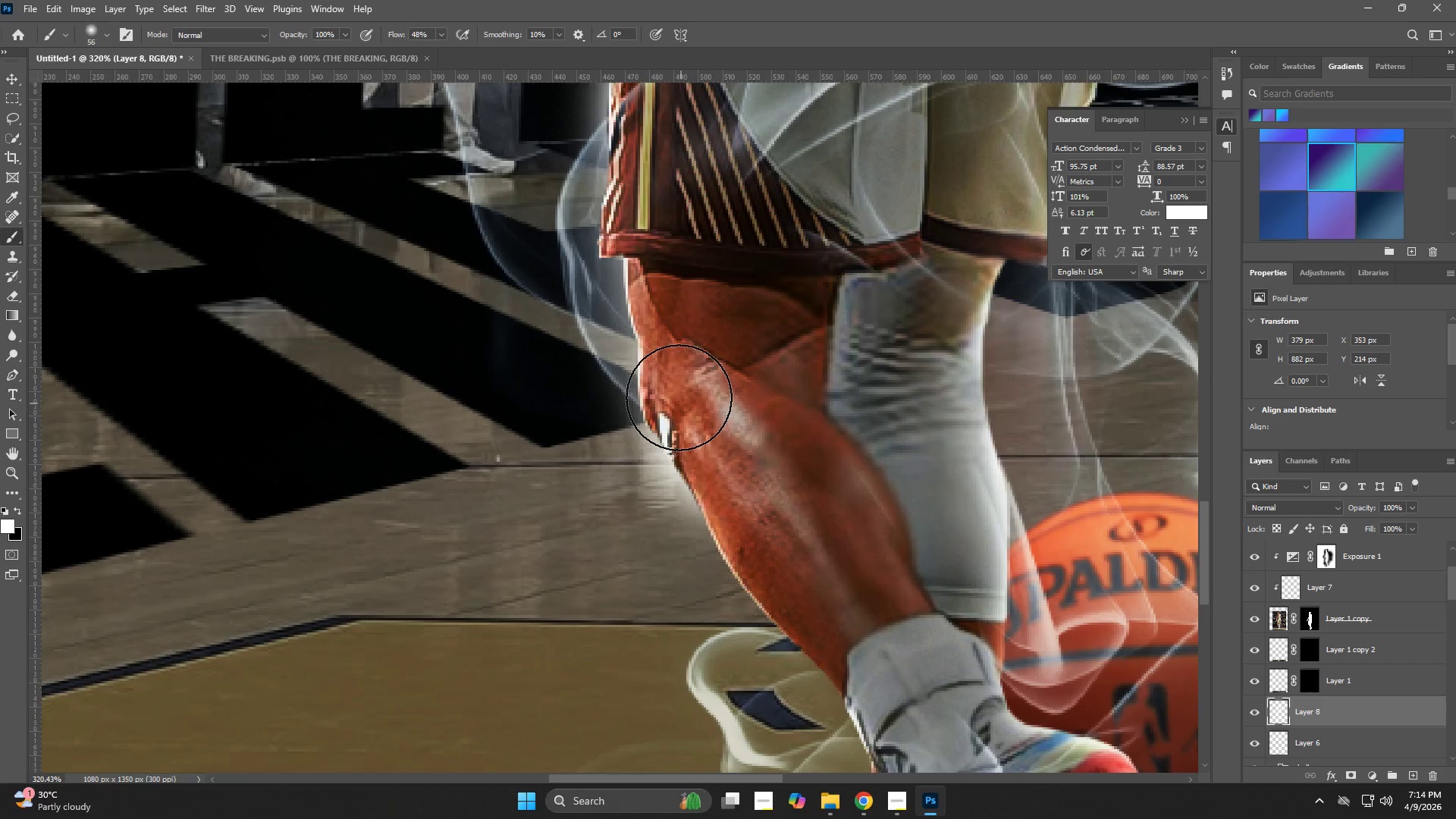 
left_click_drag(start_coordinate=[679, 397], to_coordinate=[678, 393])
 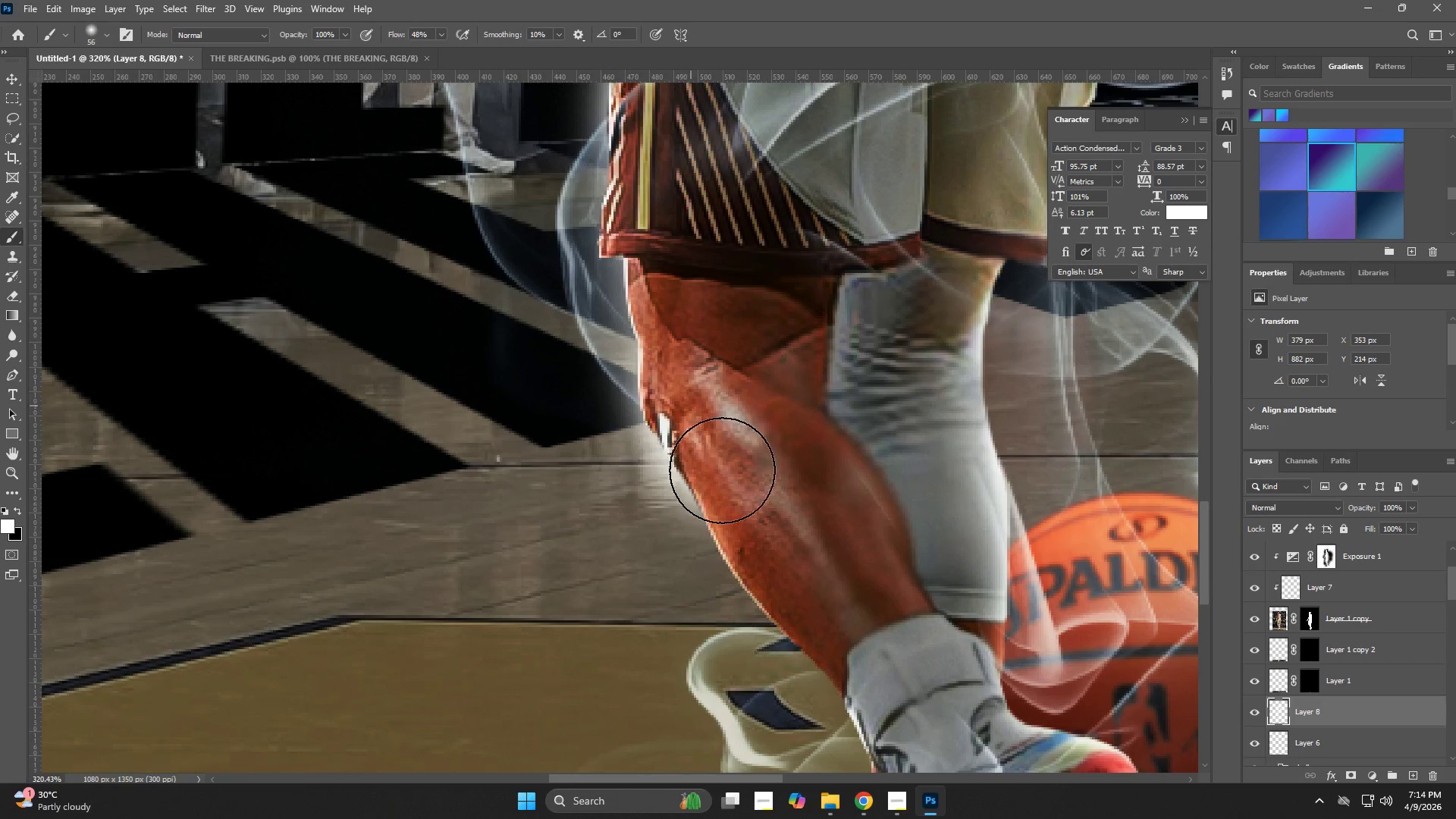 
hold_key(key=Space, duration=0.5)
 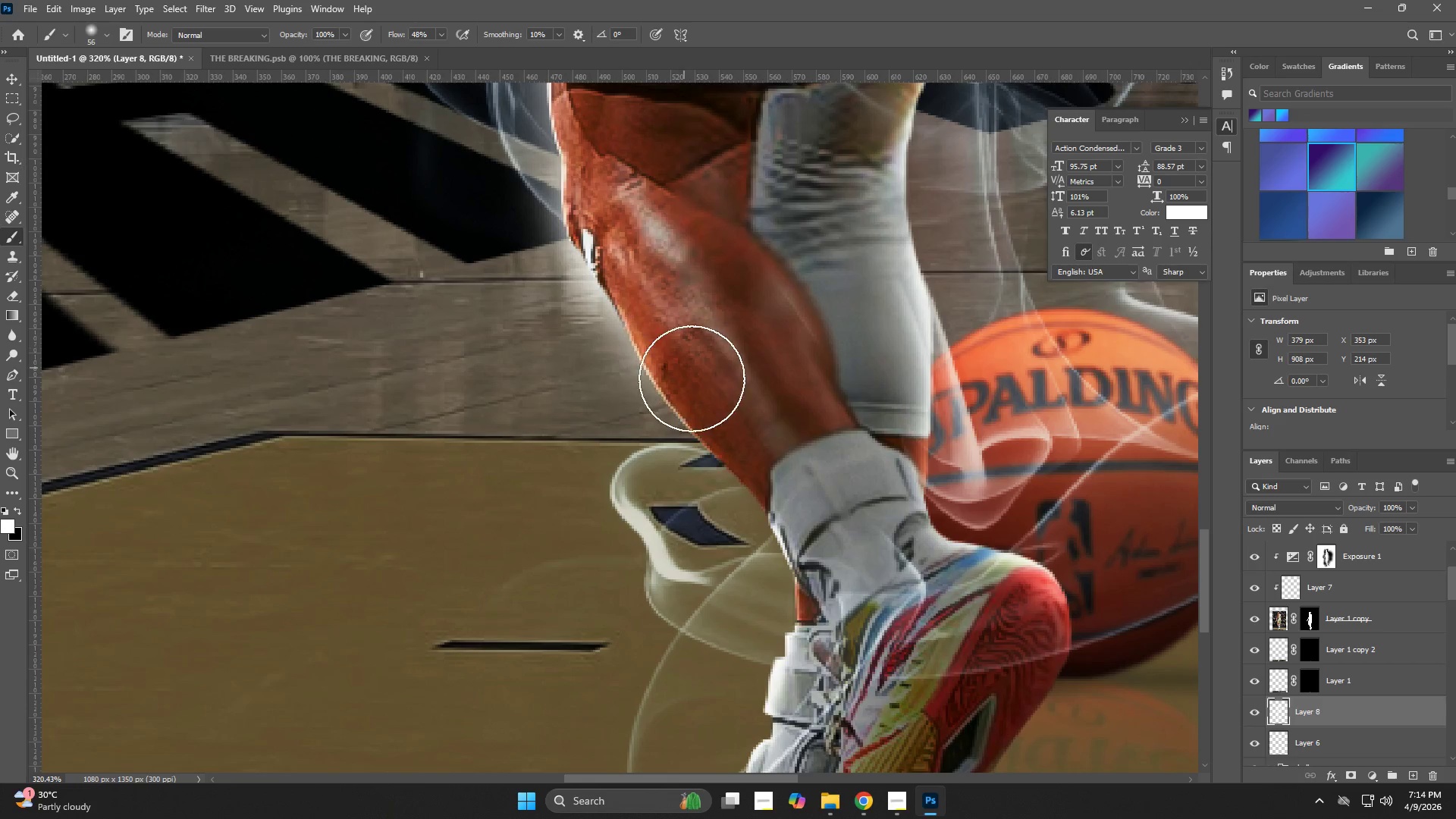 
left_click_drag(start_coordinate=[730, 498], to_coordinate=[657, 326])
 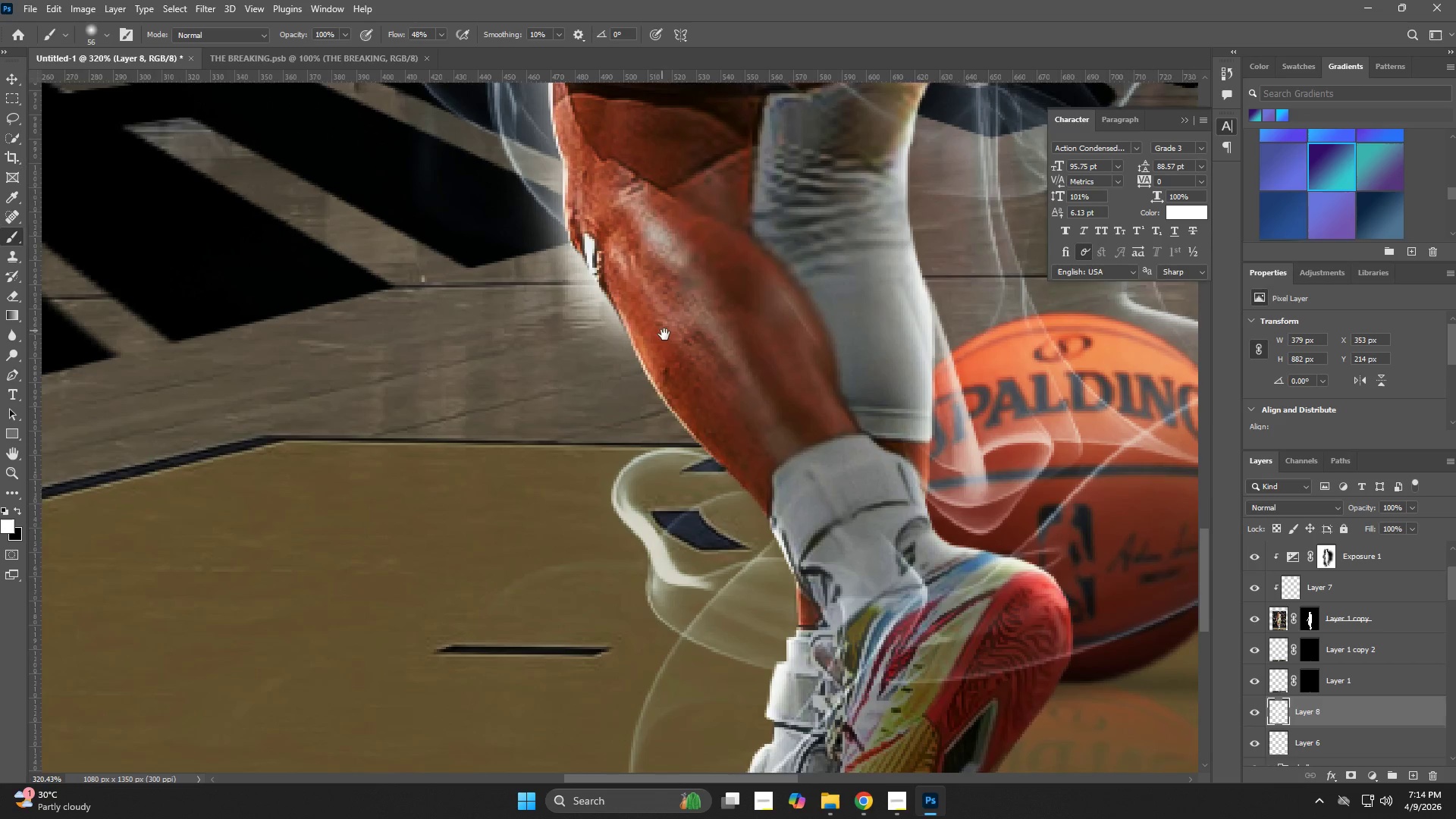 
hold_key(key=Space, duration=2.84)
 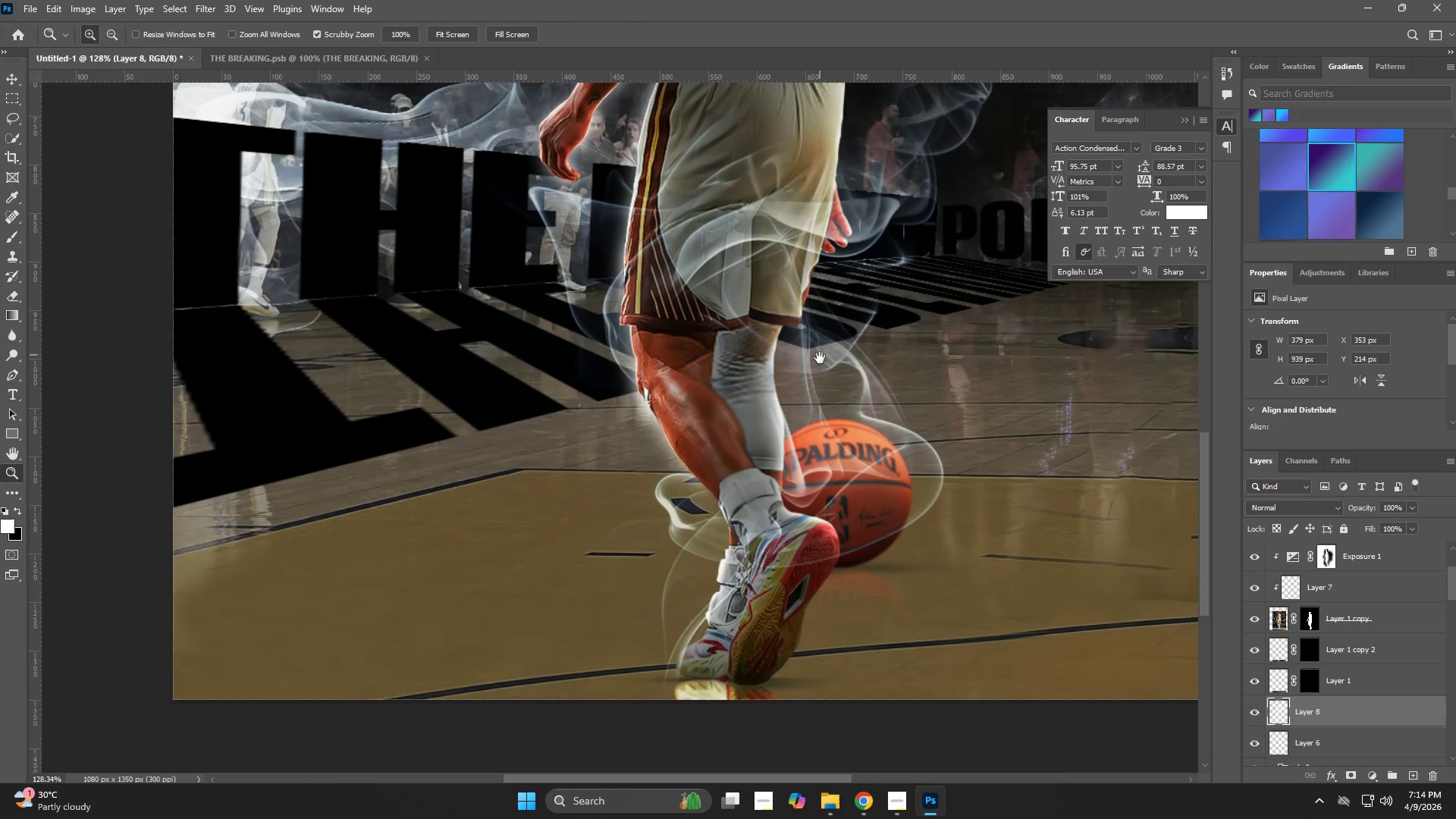 
left_click_drag(start_coordinate=[670, 348], to_coordinate=[684, 368])
 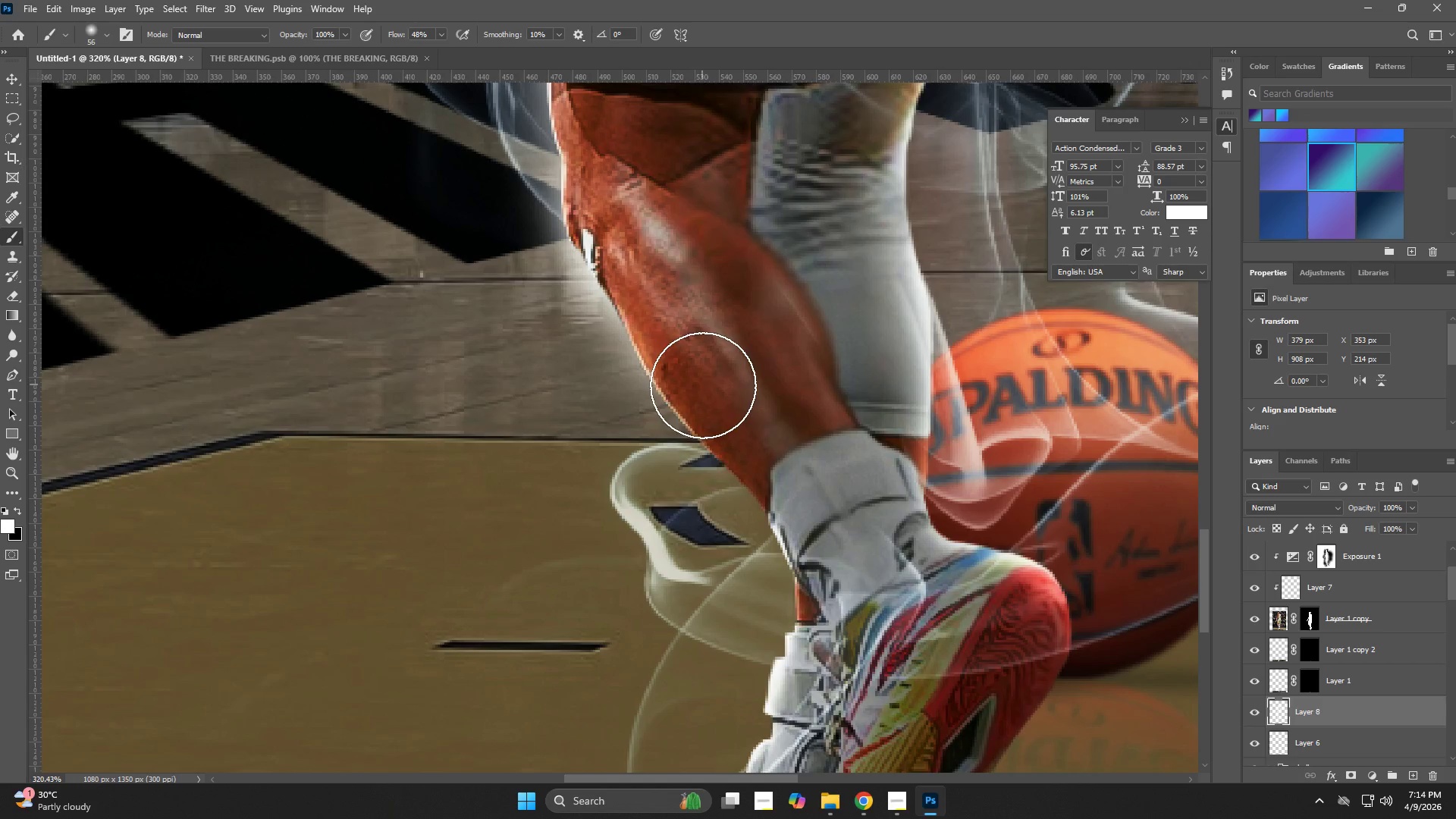 
left_click_drag(start_coordinate=[708, 389], to_coordinate=[720, 403])
 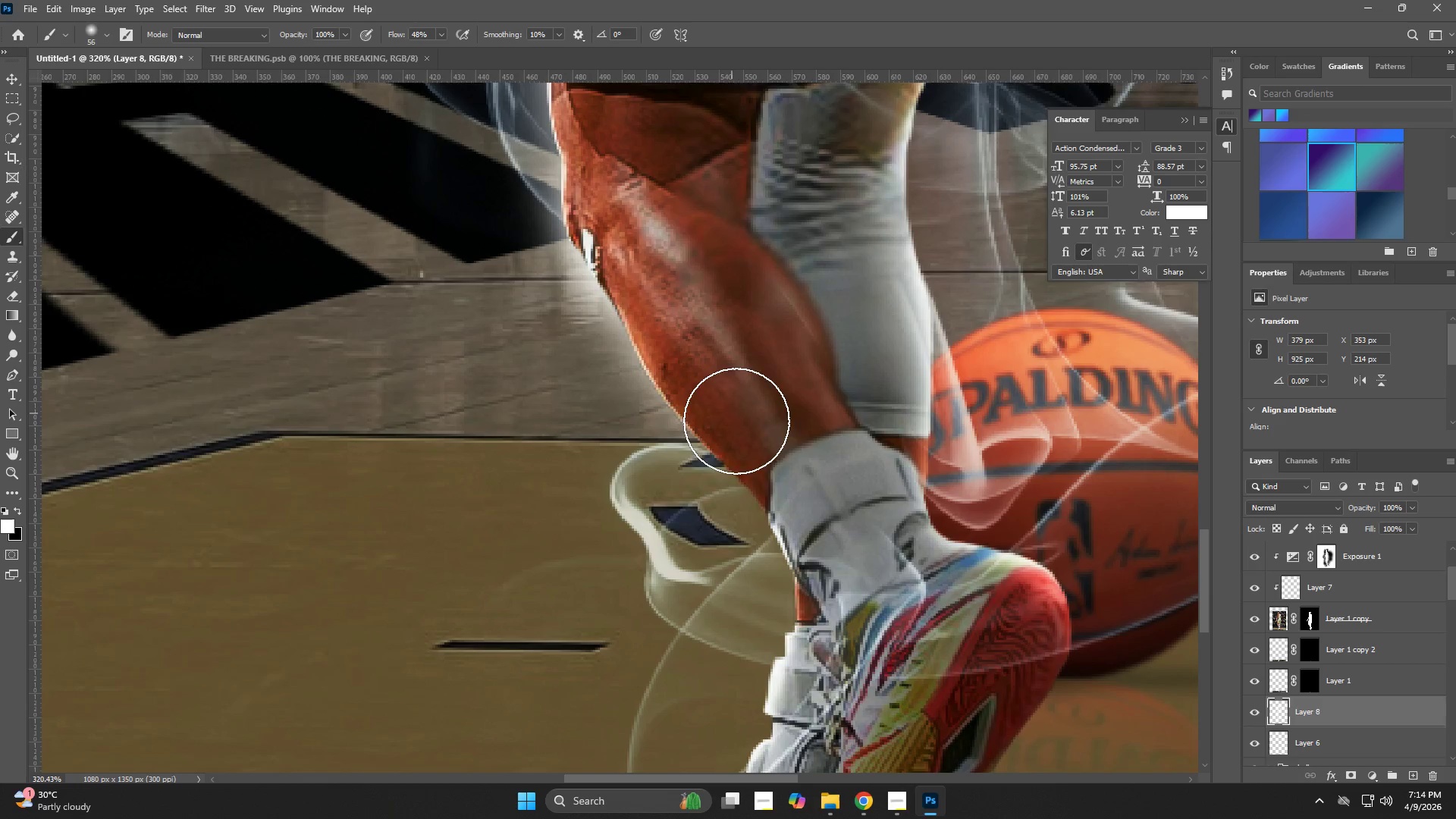 
left_click_drag(start_coordinate=[737, 423], to_coordinate=[769, 450])
 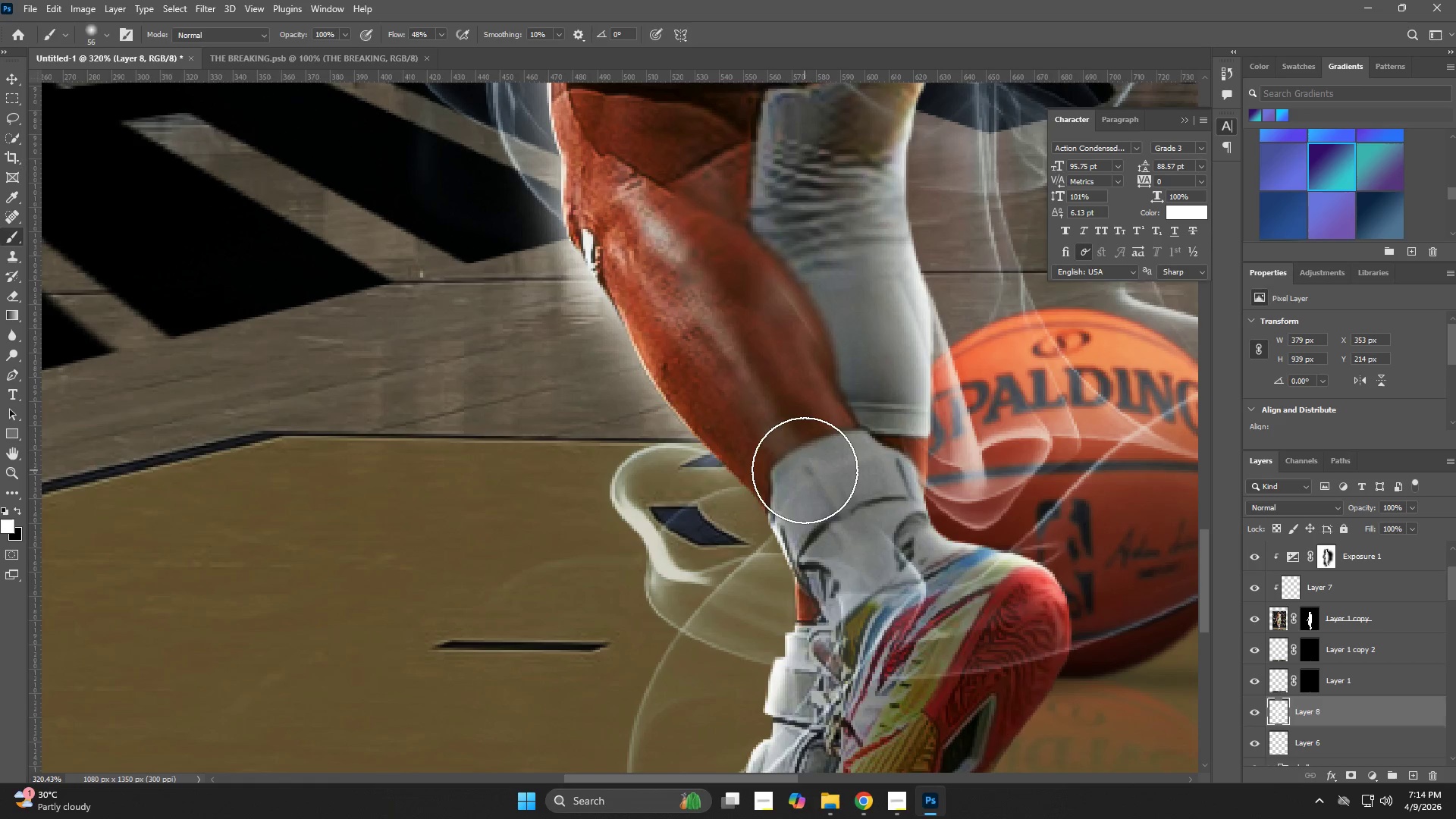 
type(zb)
 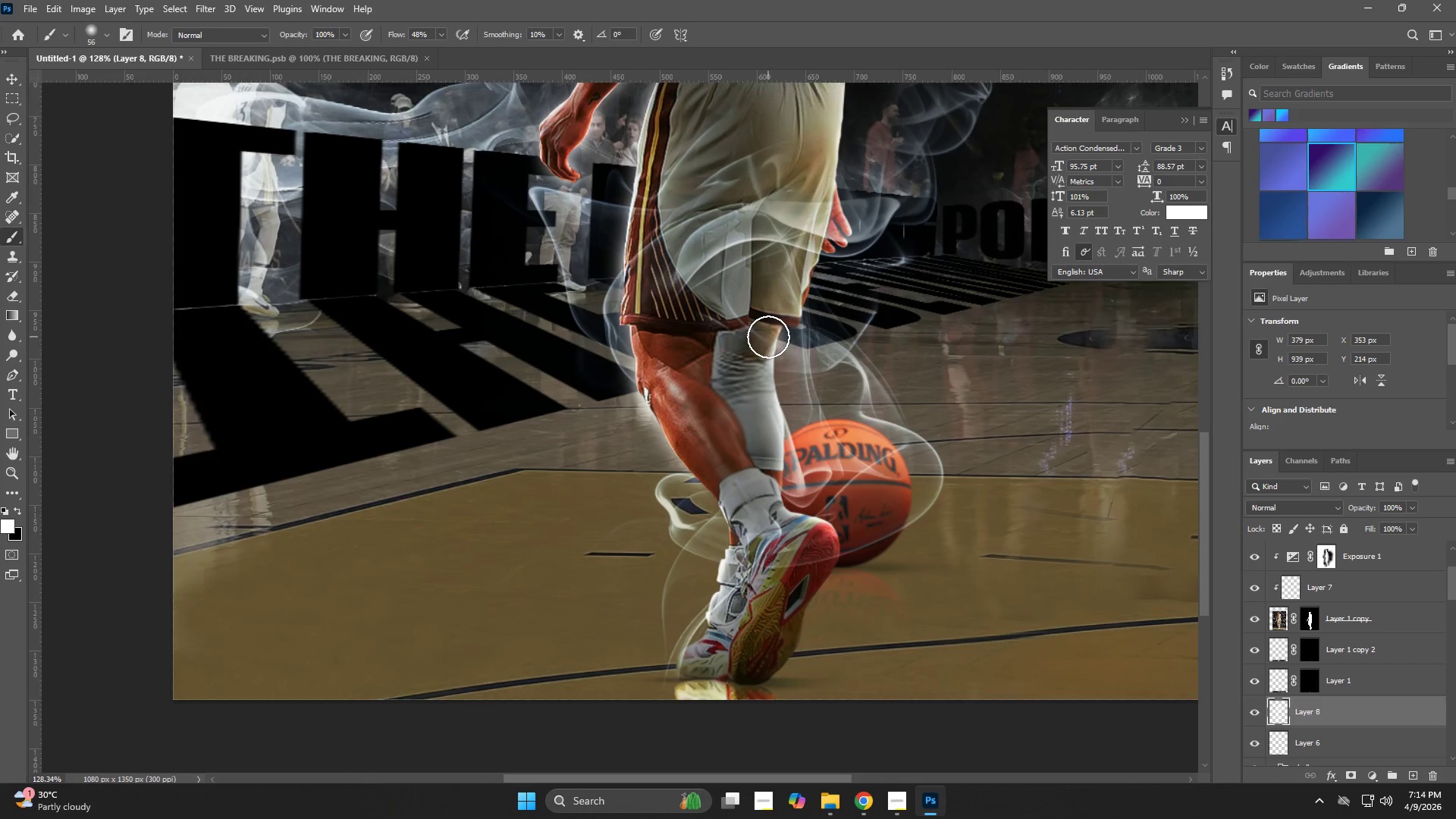 
left_click_drag(start_coordinate=[797, 460], to_coordinate=[730, 479])
 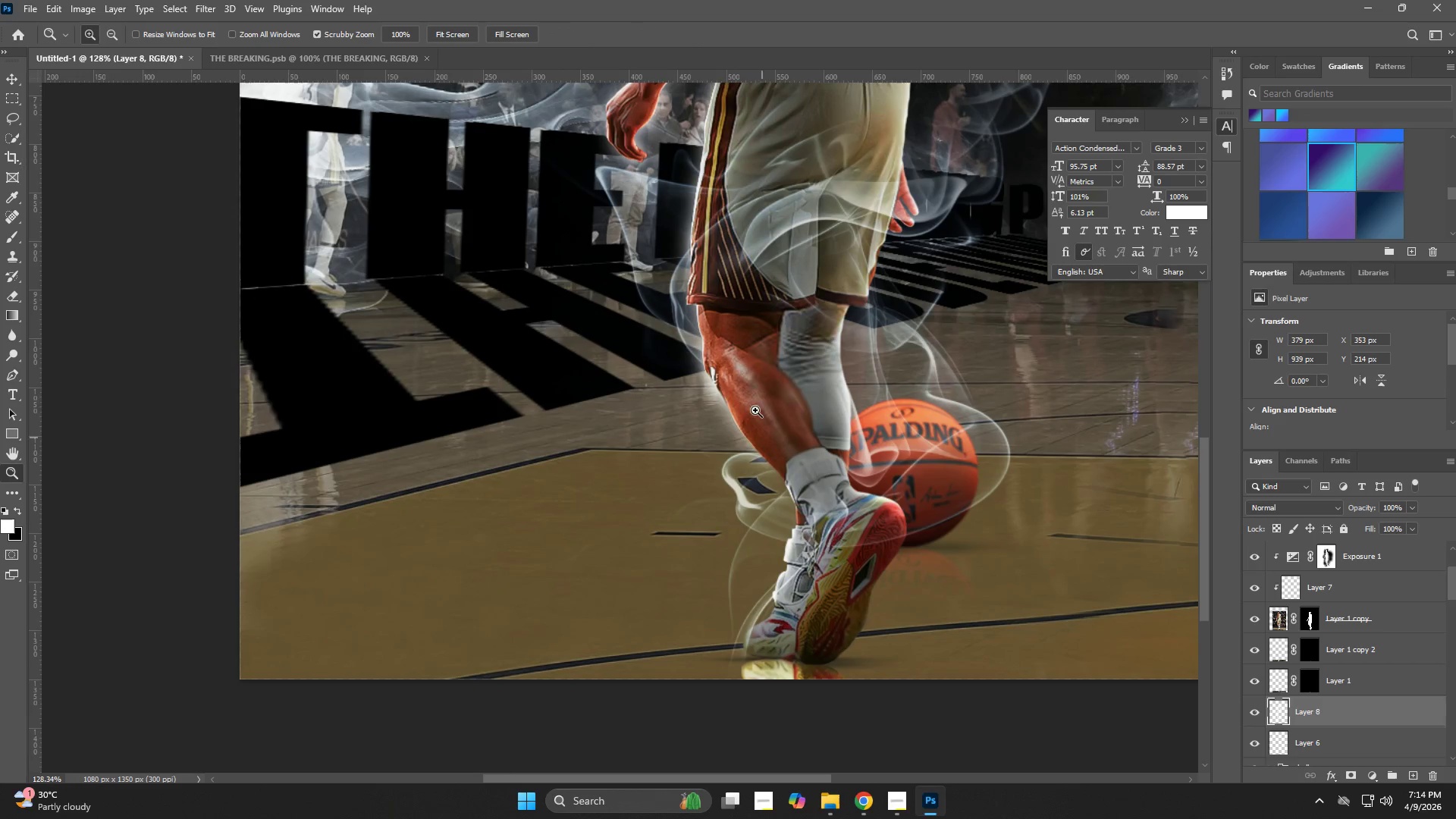 
hold_key(key=Space, duration=0.59)
 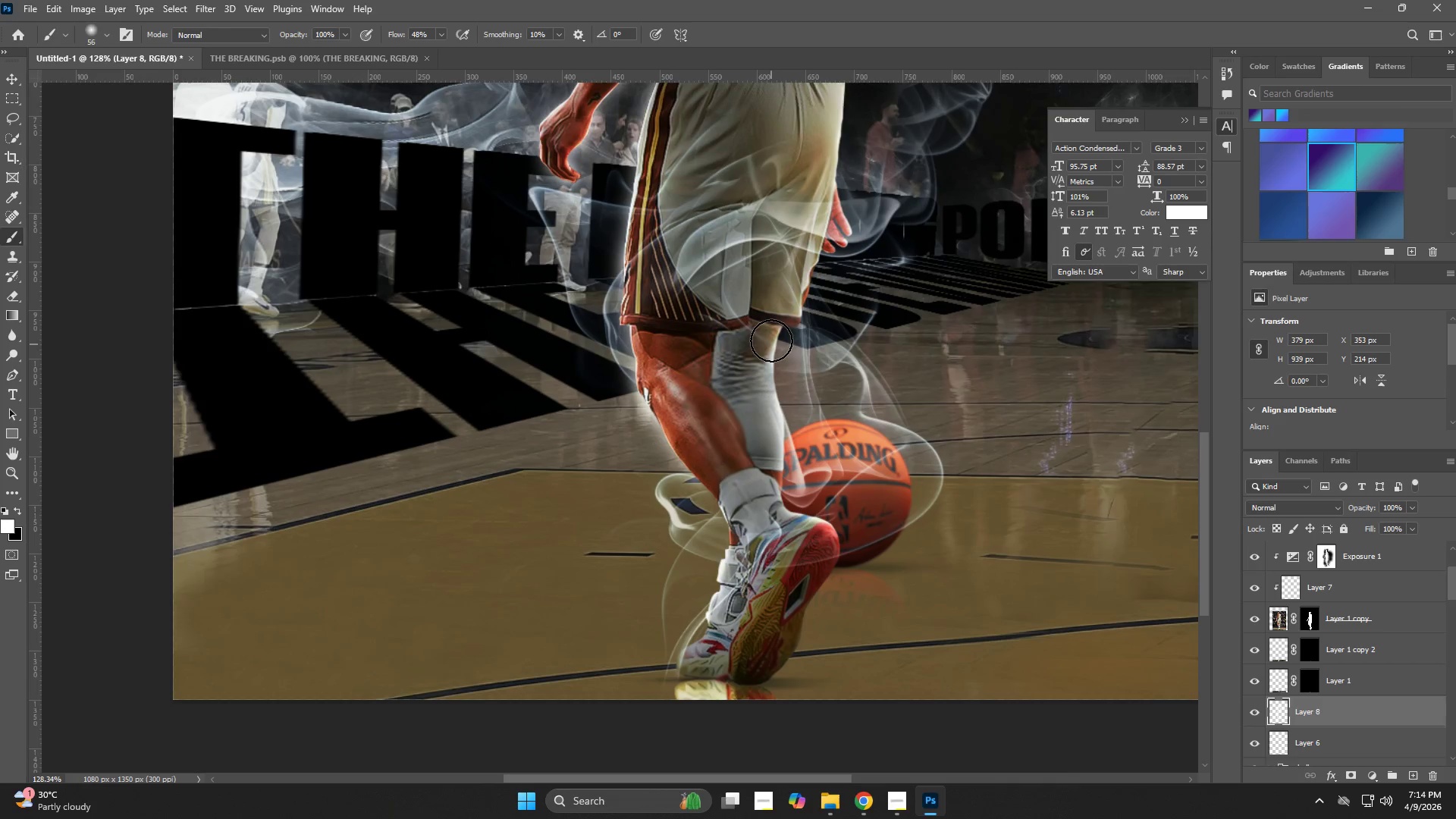 
left_click_drag(start_coordinate=[887, 331], to_coordinate=[821, 351])
 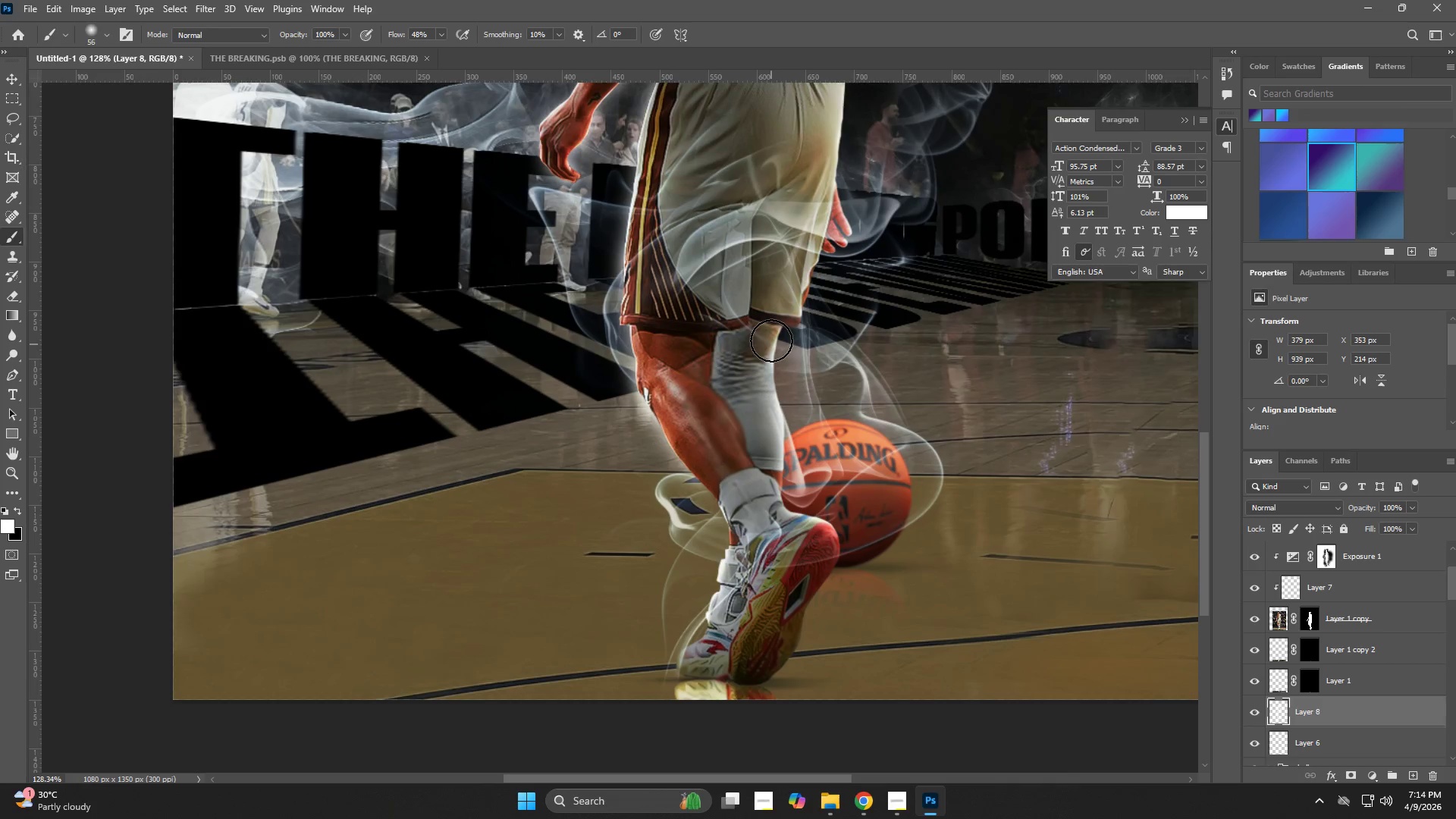 
left_click([768, 337])
 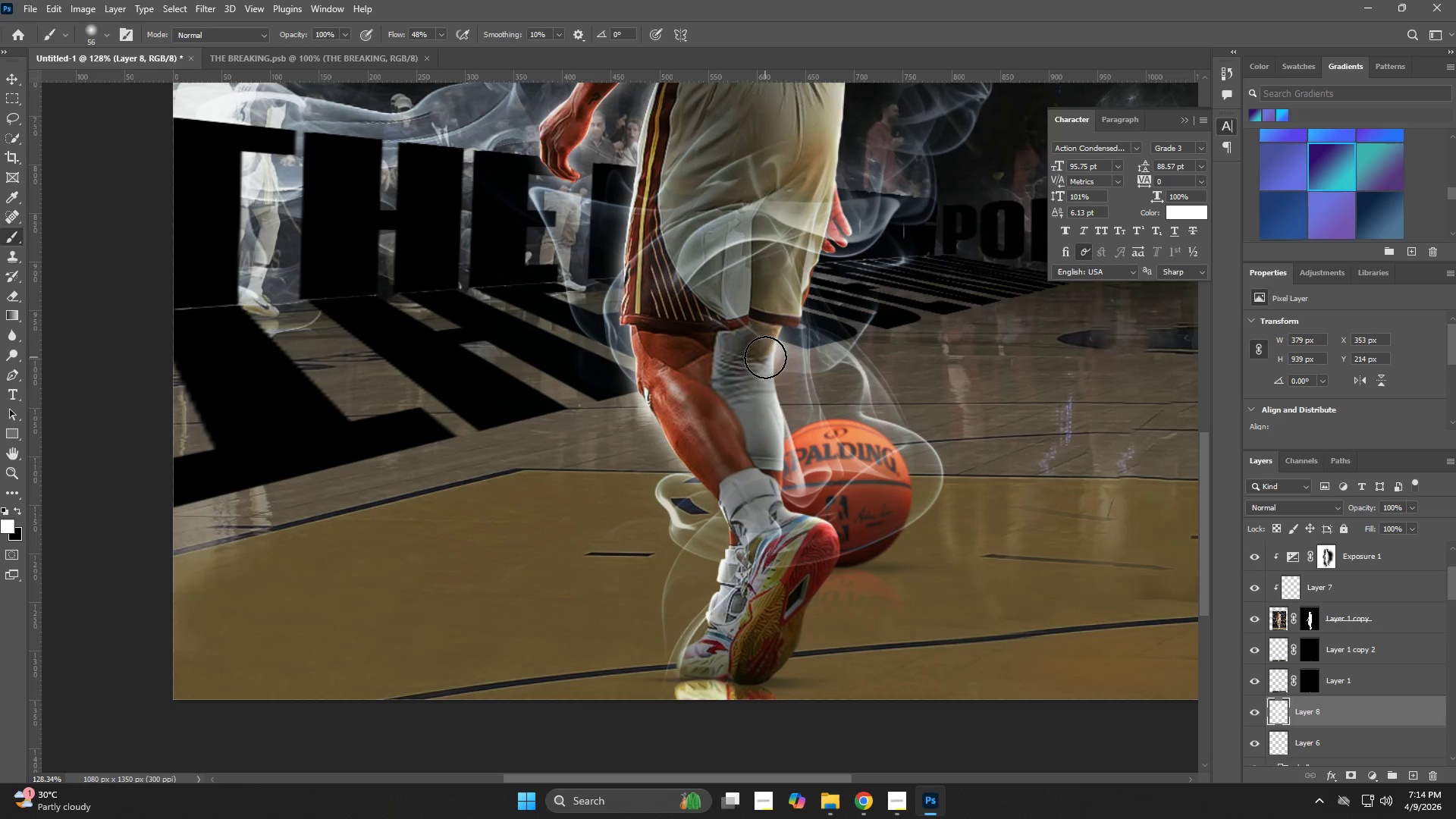 
left_click_drag(start_coordinate=[764, 379], to_coordinate=[765, 391])
 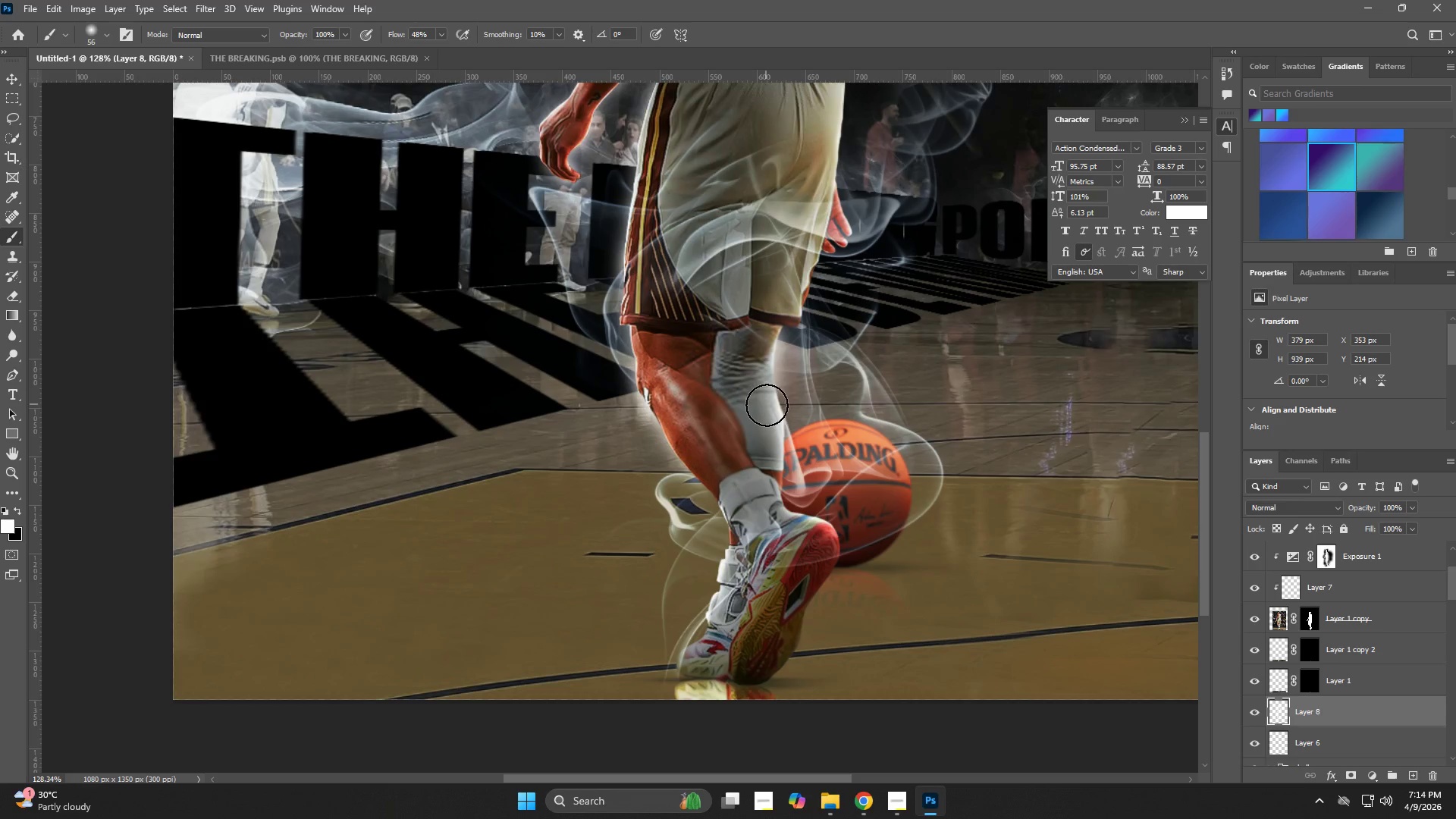 
left_click_drag(start_coordinate=[767, 405], to_coordinate=[769, 414])
 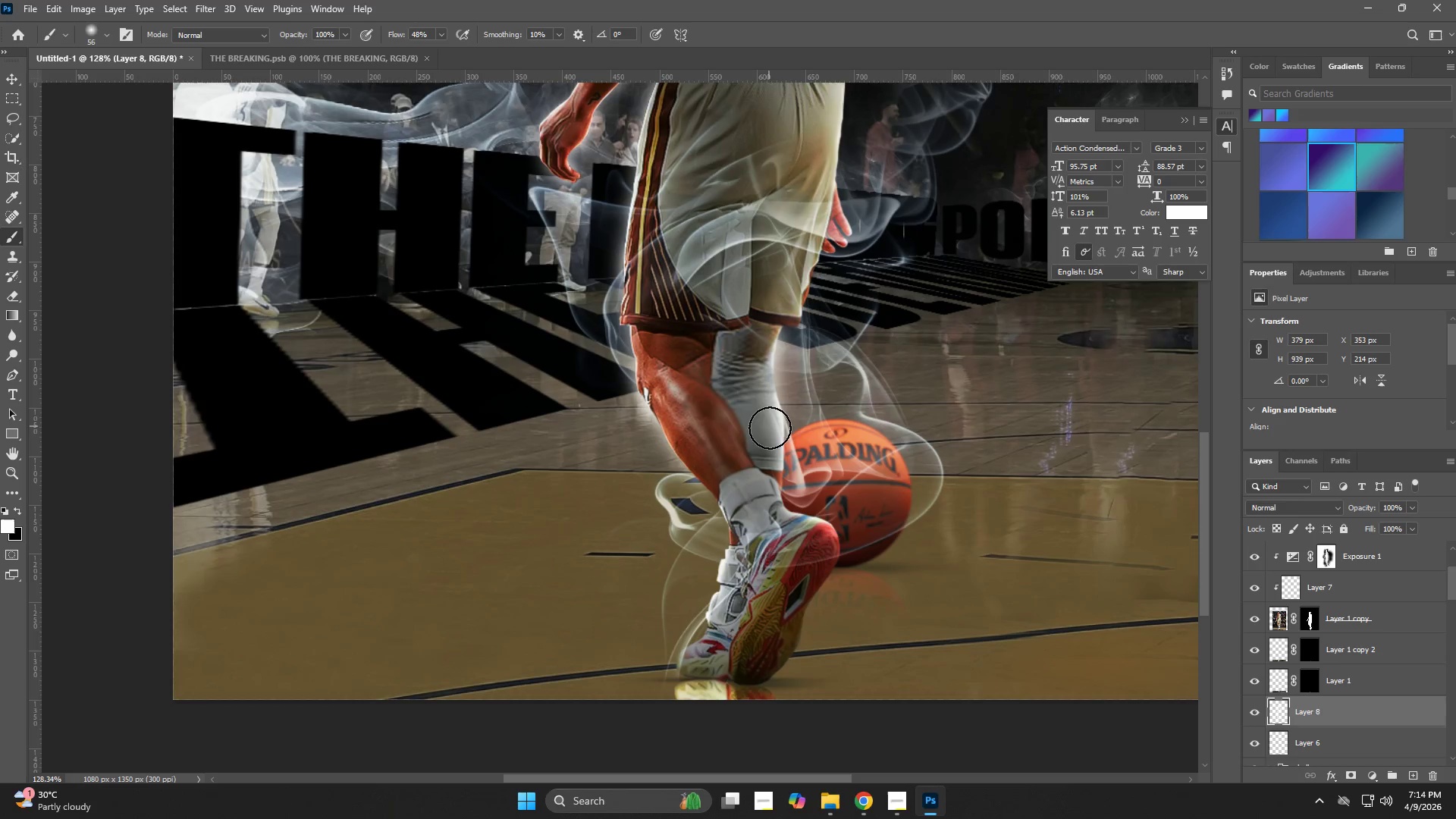 
left_click_drag(start_coordinate=[770, 431], to_coordinate=[772, 438])
 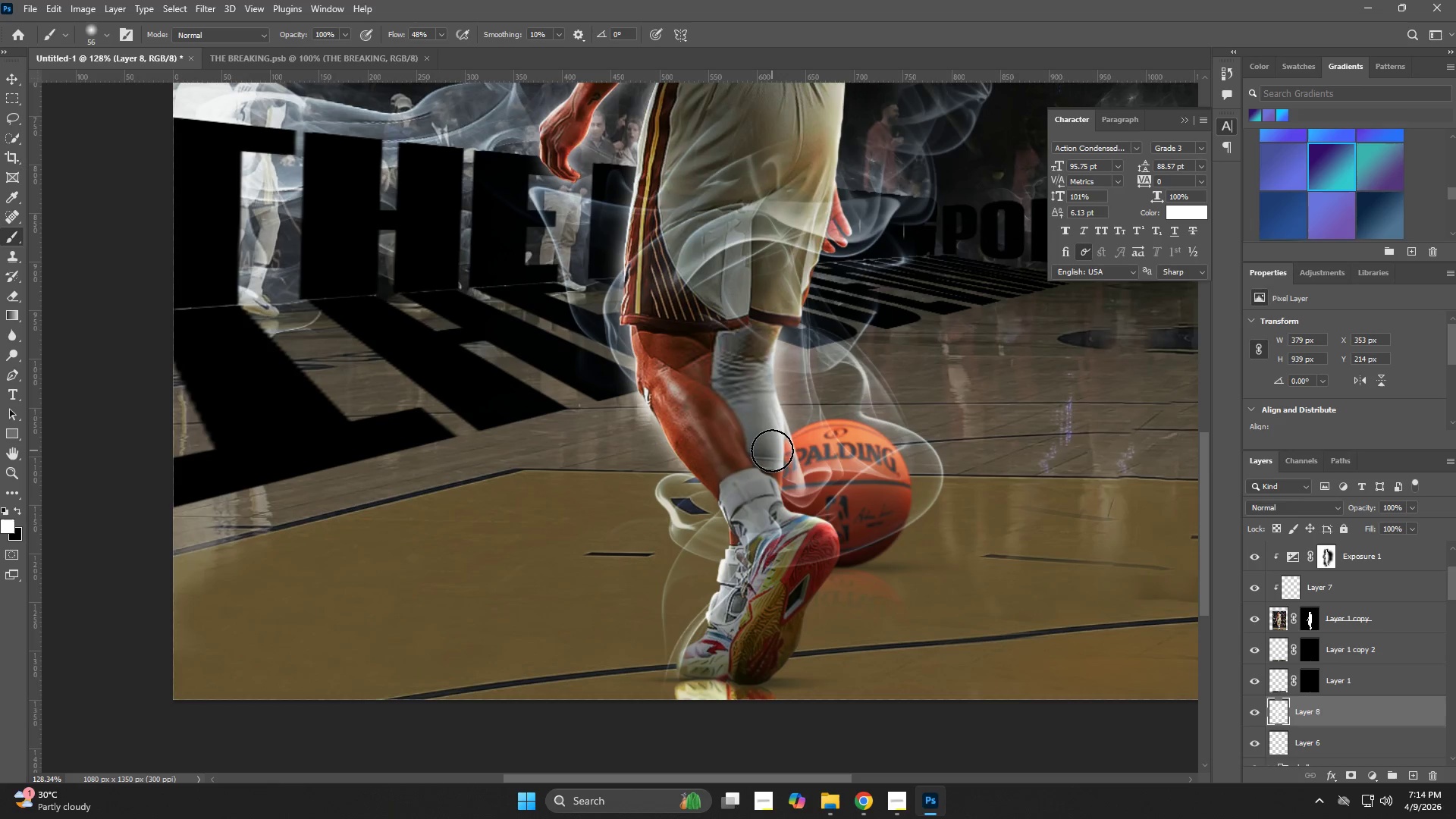 
left_click_drag(start_coordinate=[772, 457], to_coordinate=[771, 472])
 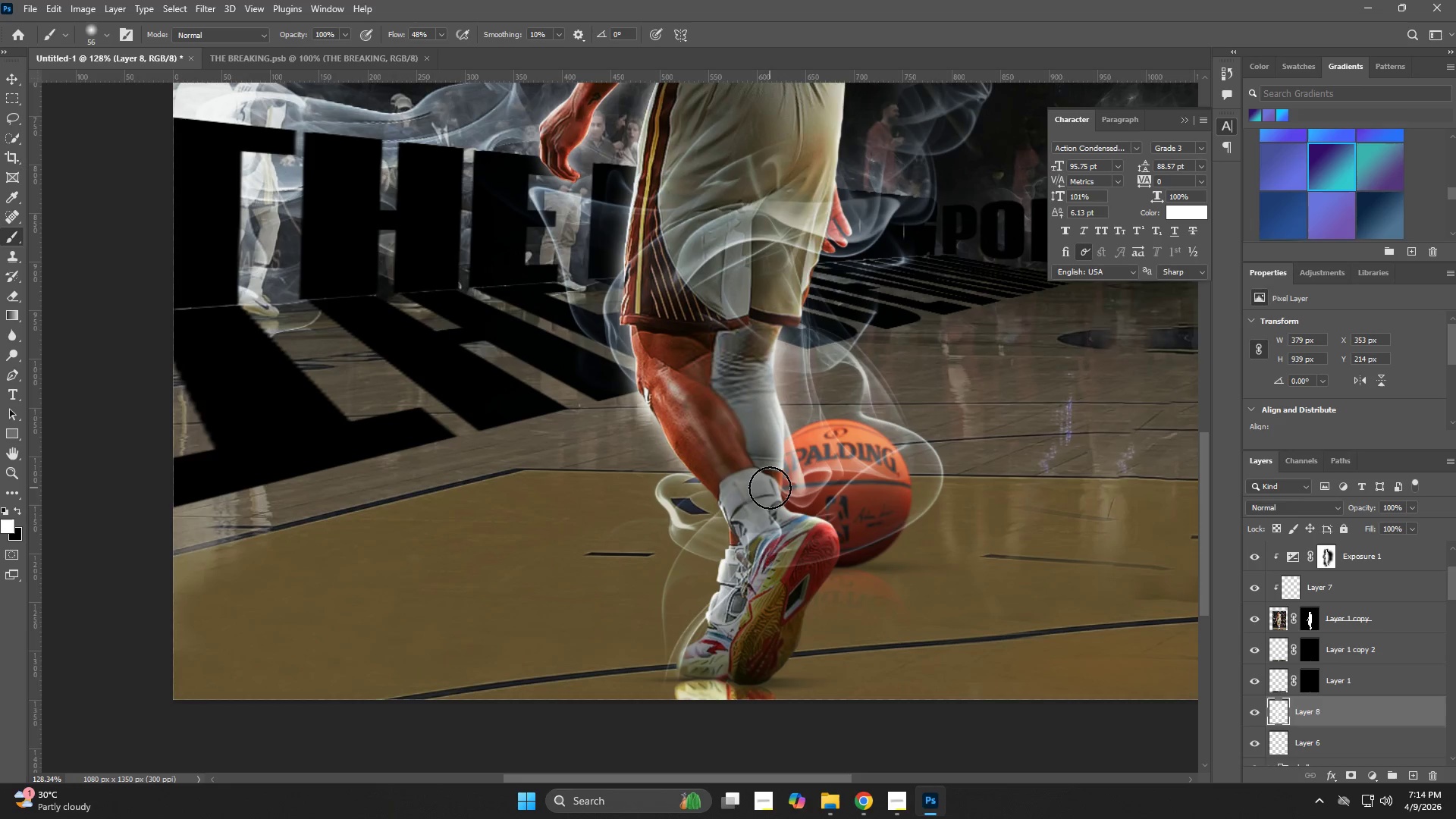 
left_click_drag(start_coordinate=[770, 490], to_coordinate=[770, 494])
 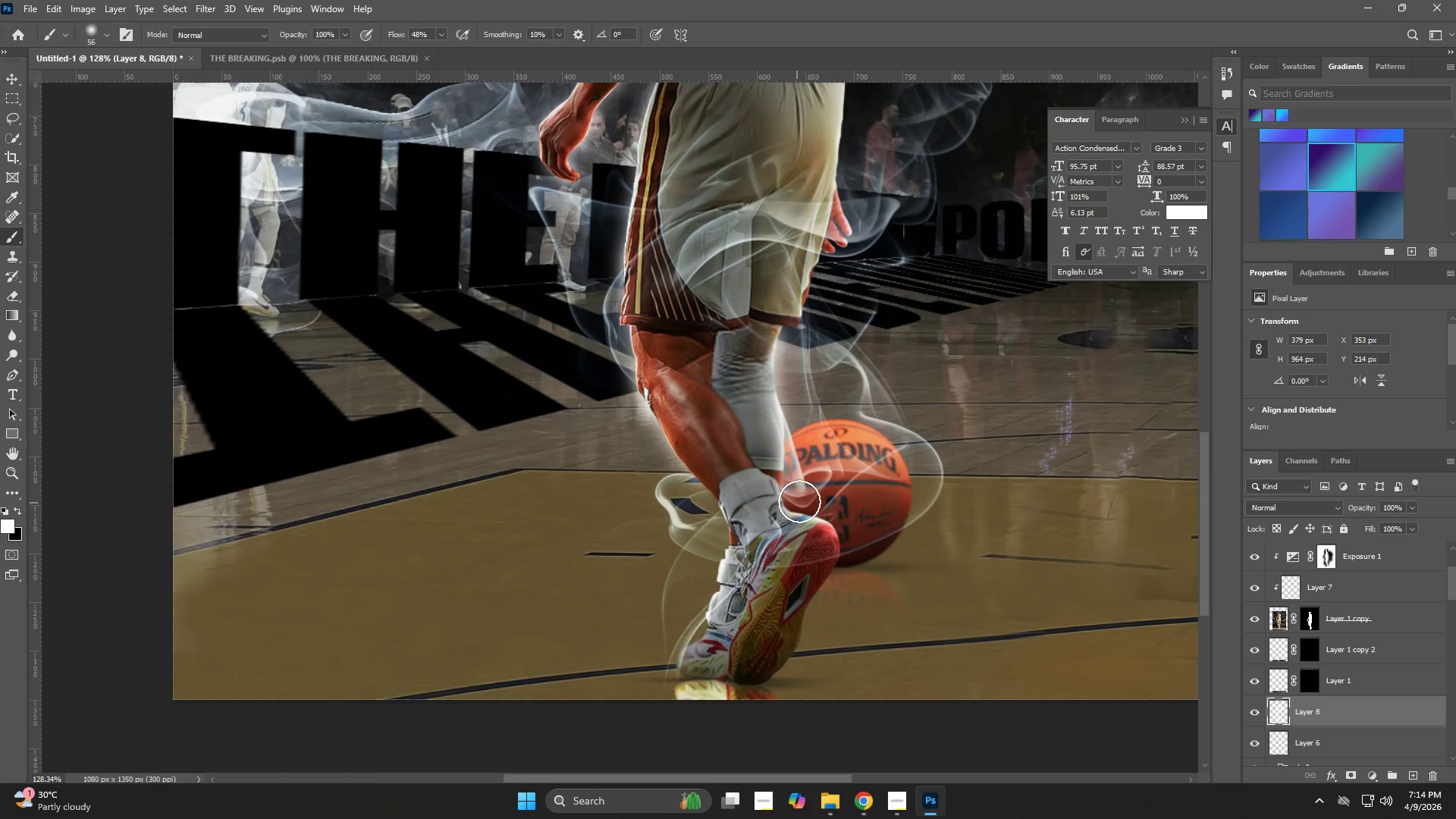 
hold_key(key=Space, duration=0.7)
 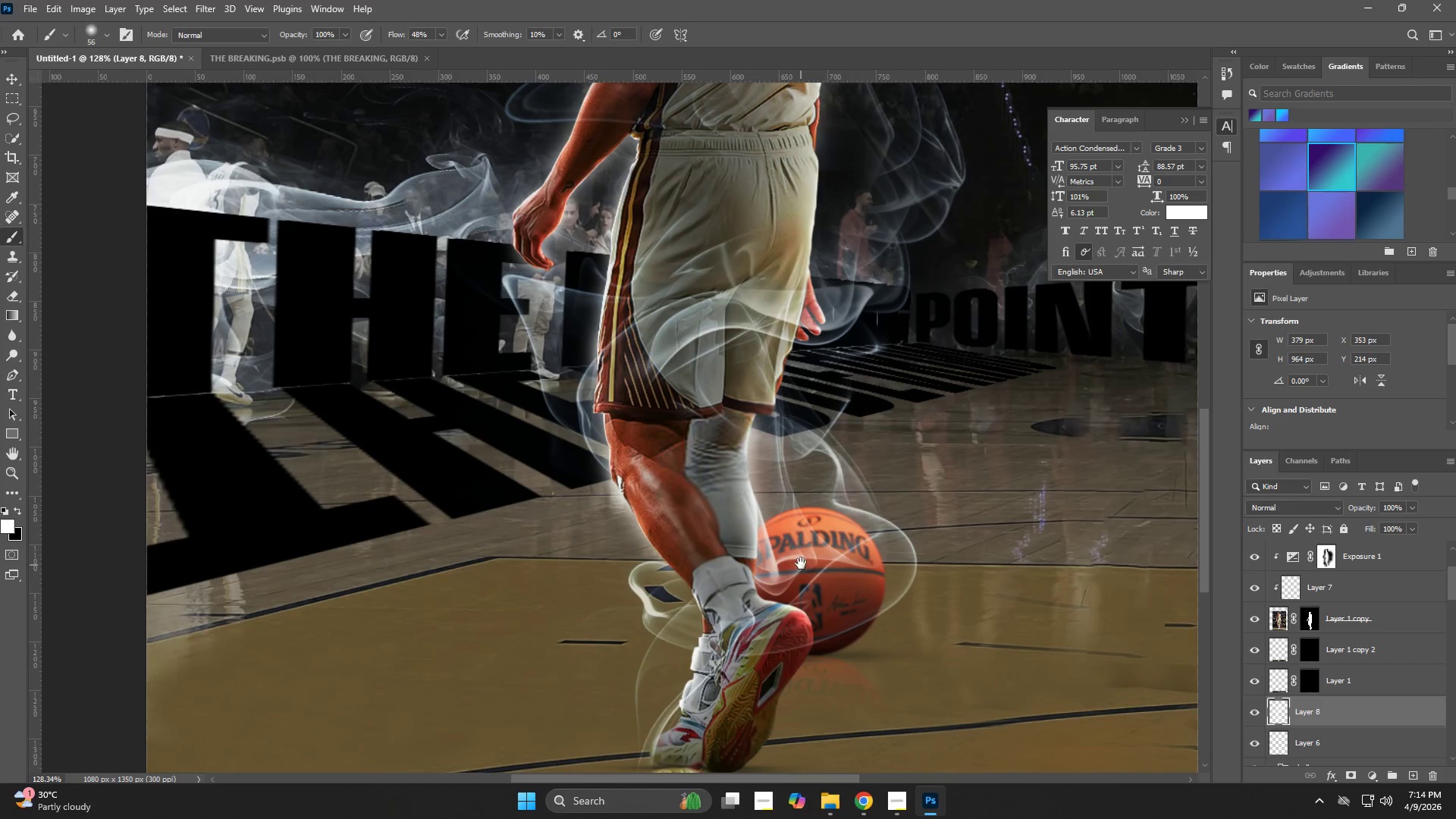 
left_click_drag(start_coordinate=[801, 418], to_coordinate=[774, 506])
 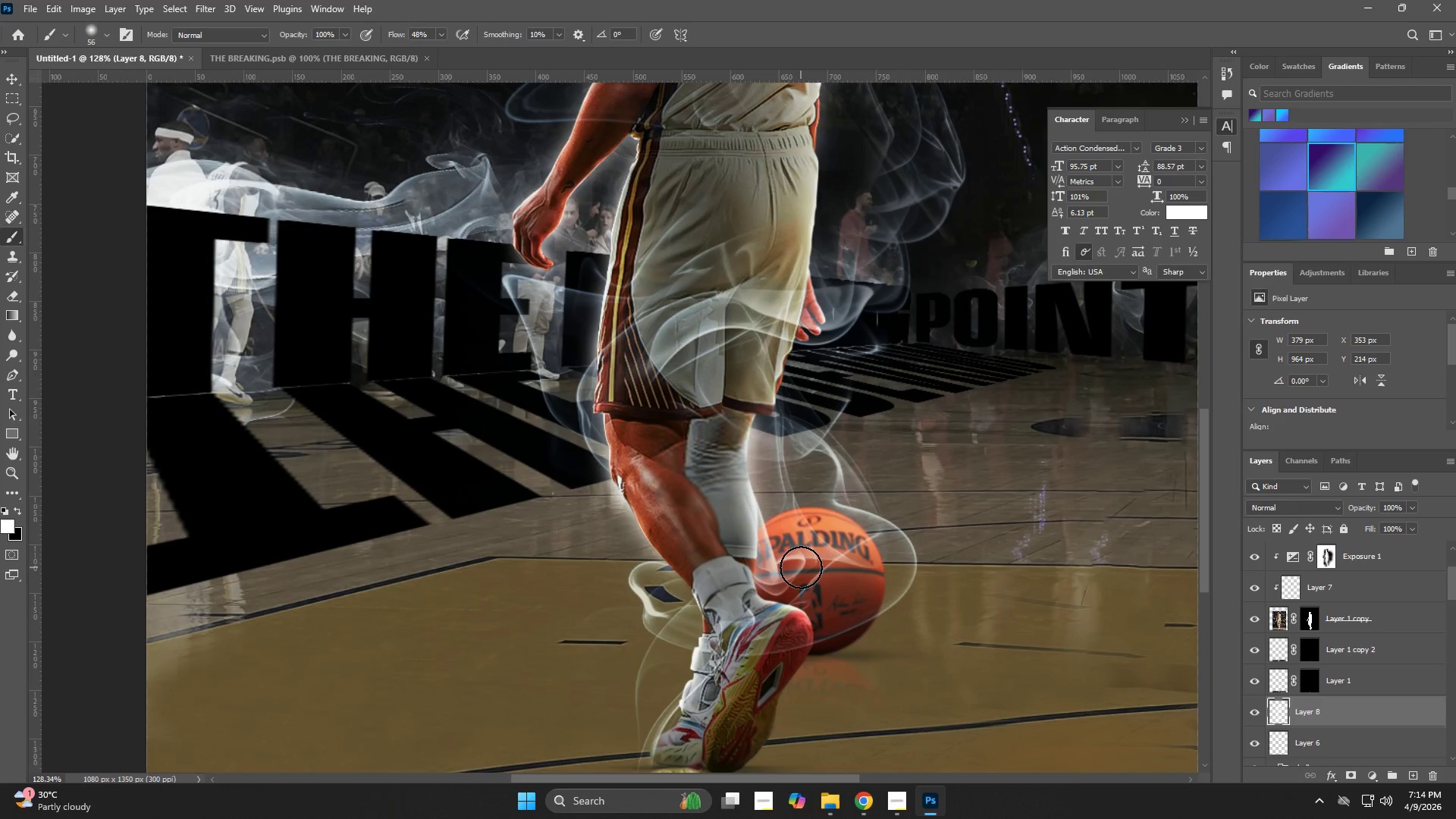 
hold_key(key=Space, duration=0.47)
 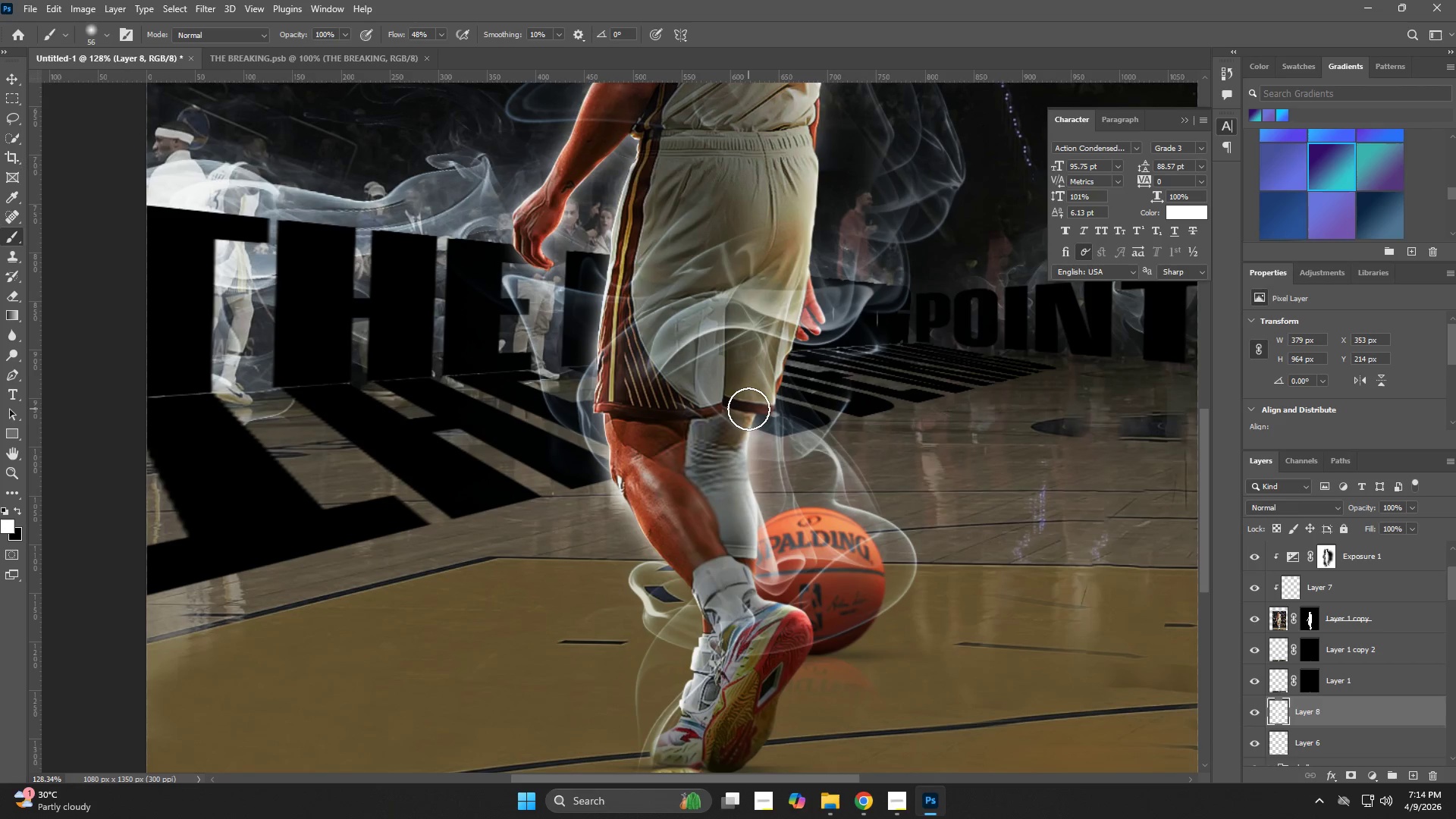 
double_click([762, 406])
 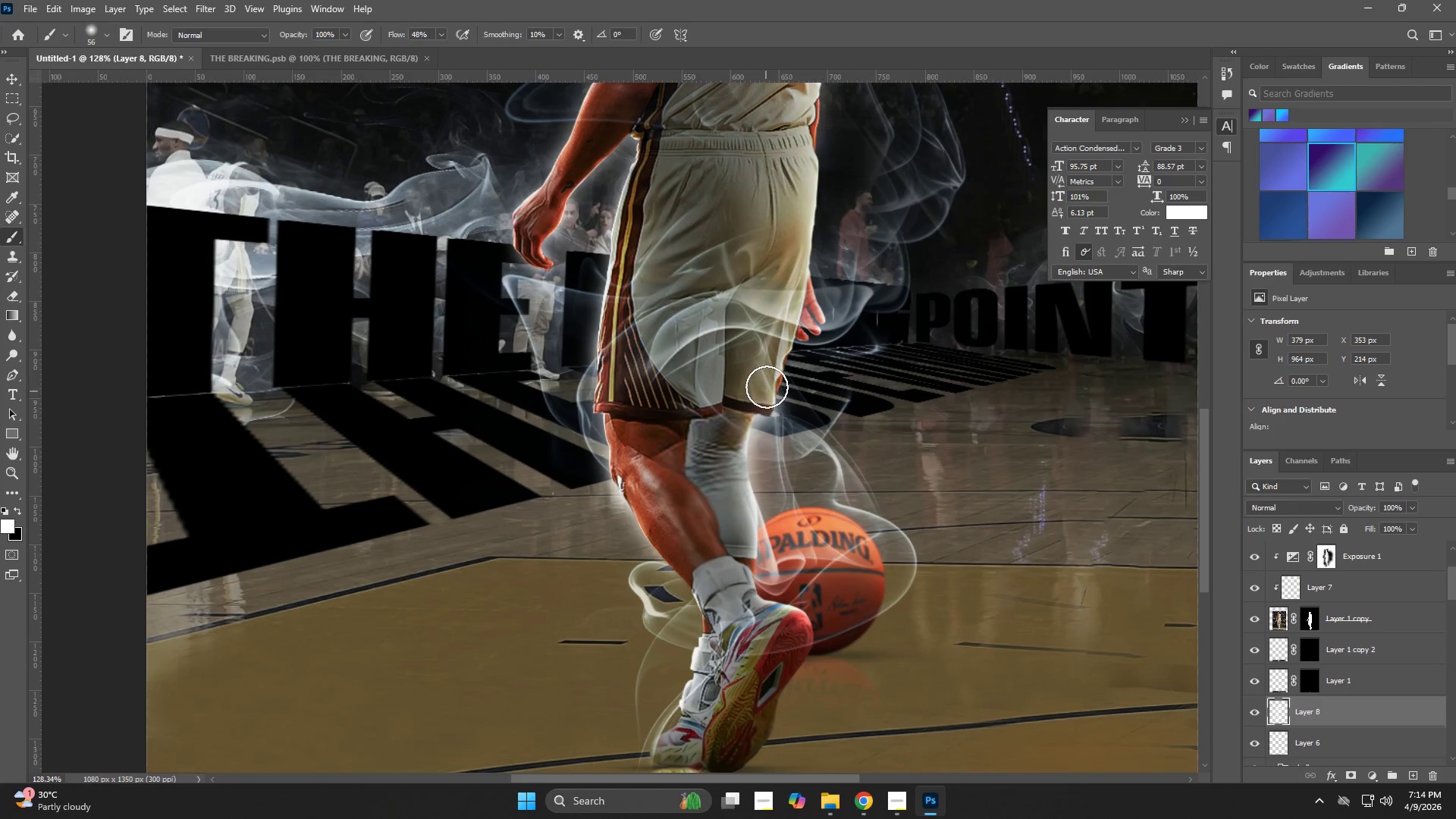 
left_click([767, 387])
 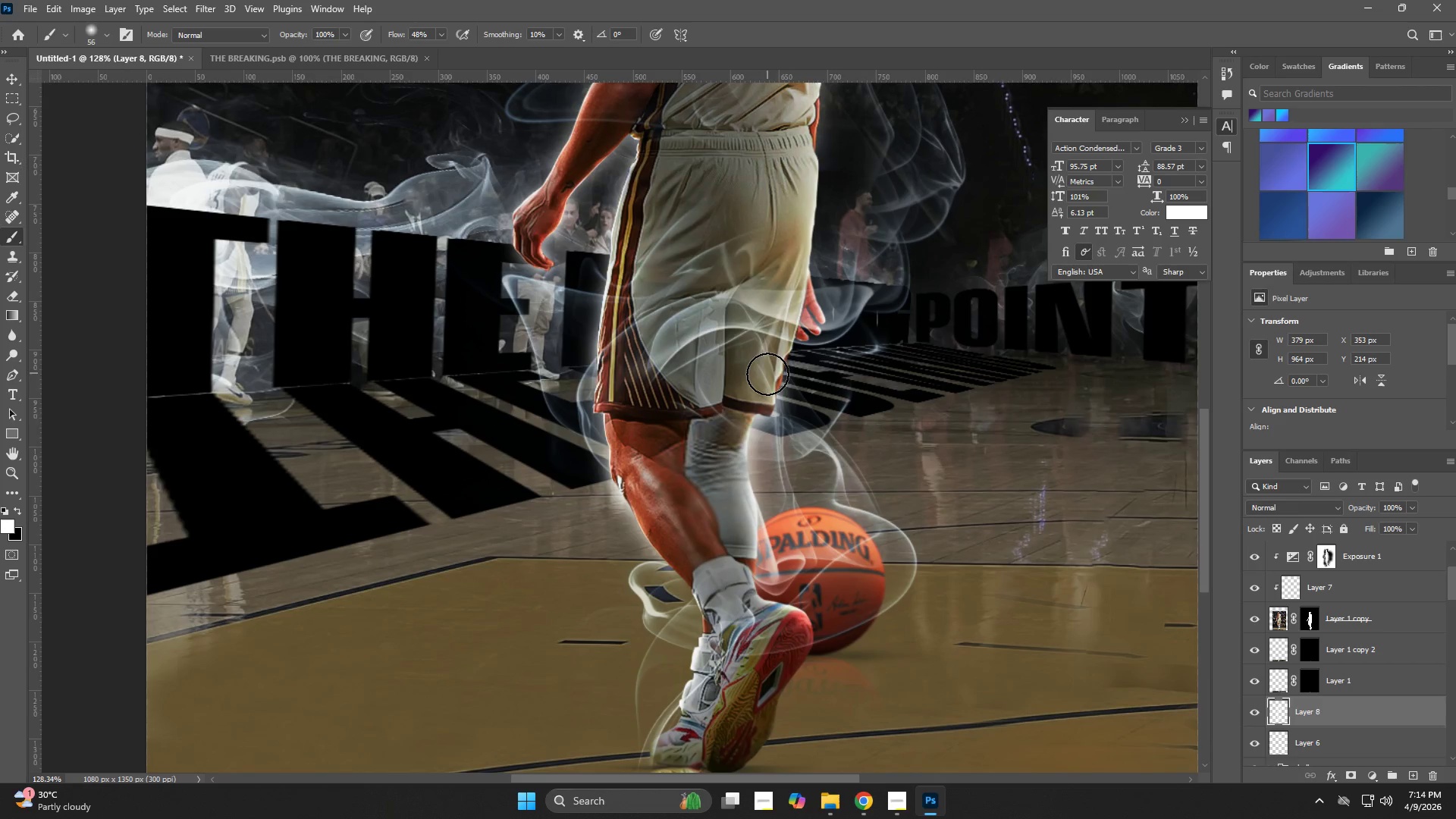 
left_click([764, 394])
 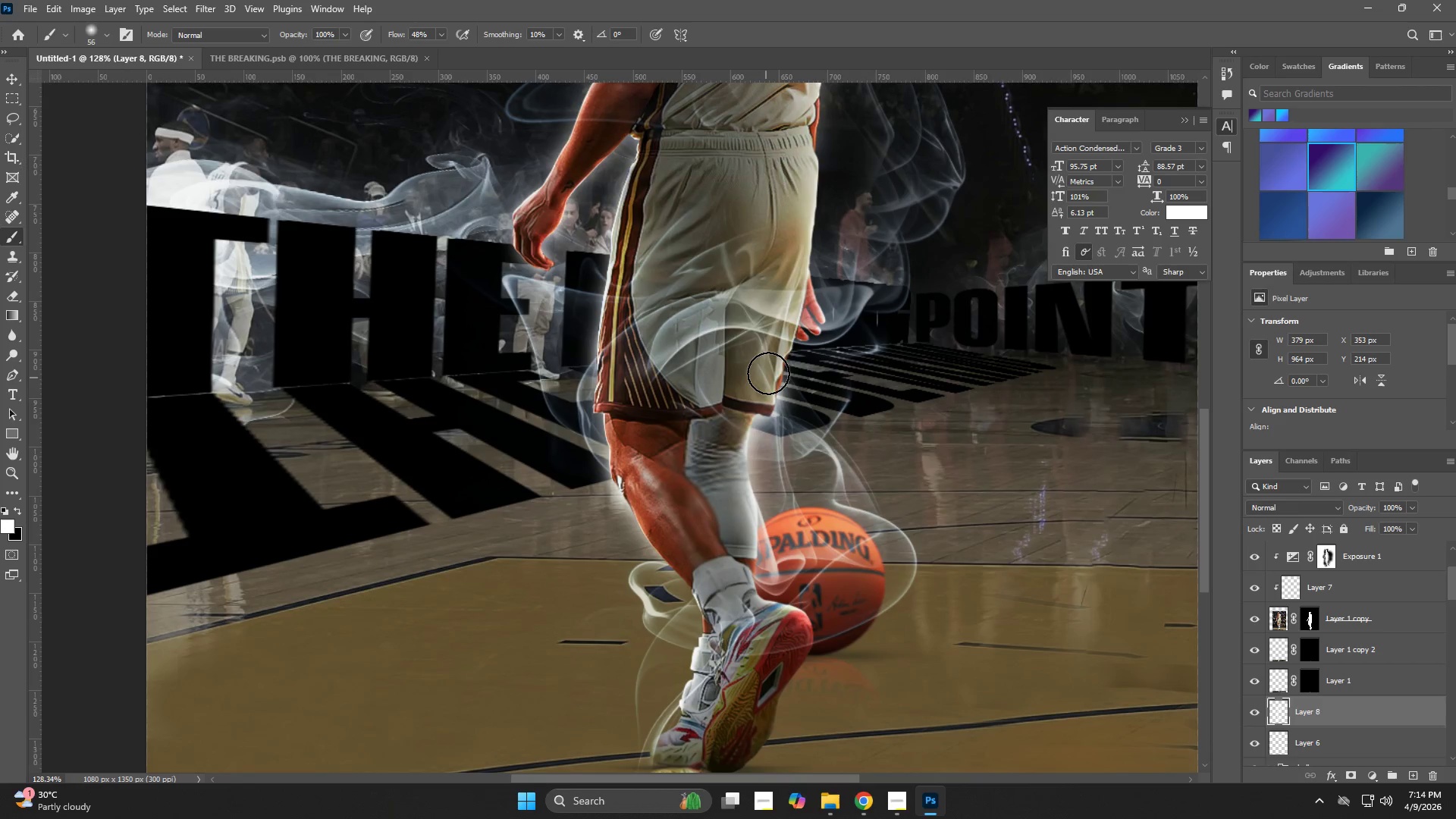 
left_click_drag(start_coordinate=[768, 369], to_coordinate=[770, 361])
 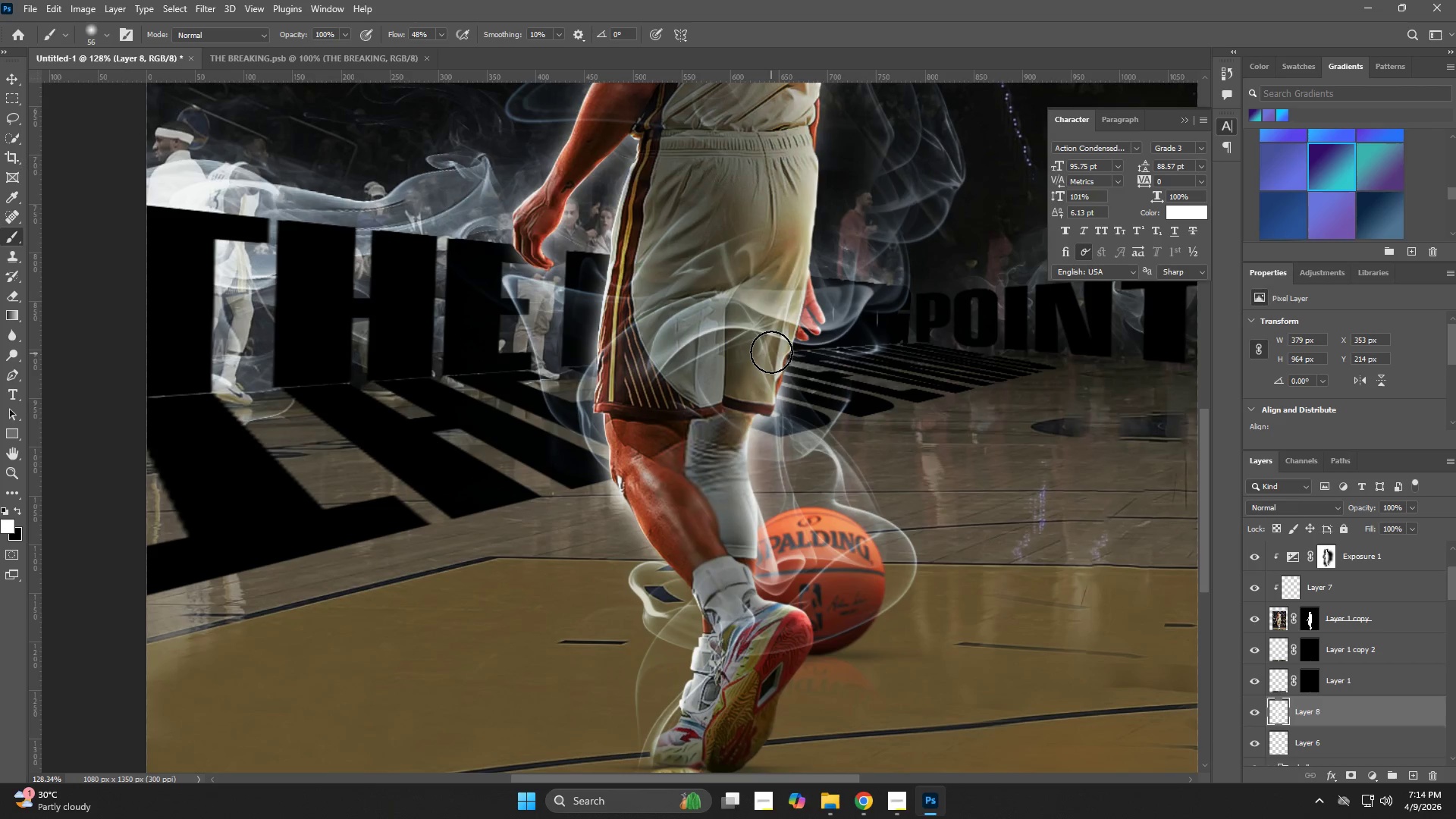 
double_click([771, 351])
 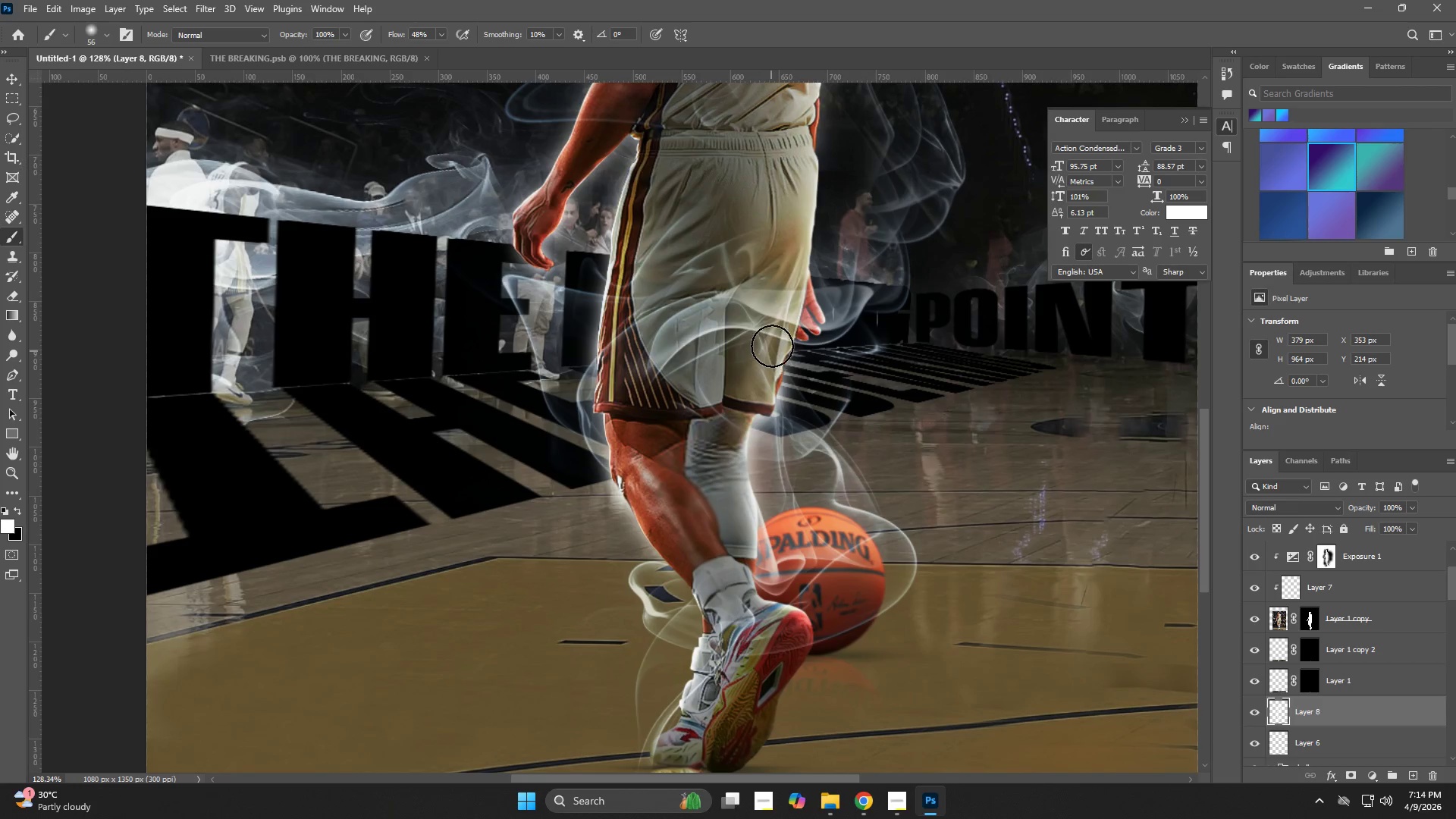 
triple_click([776, 337])
 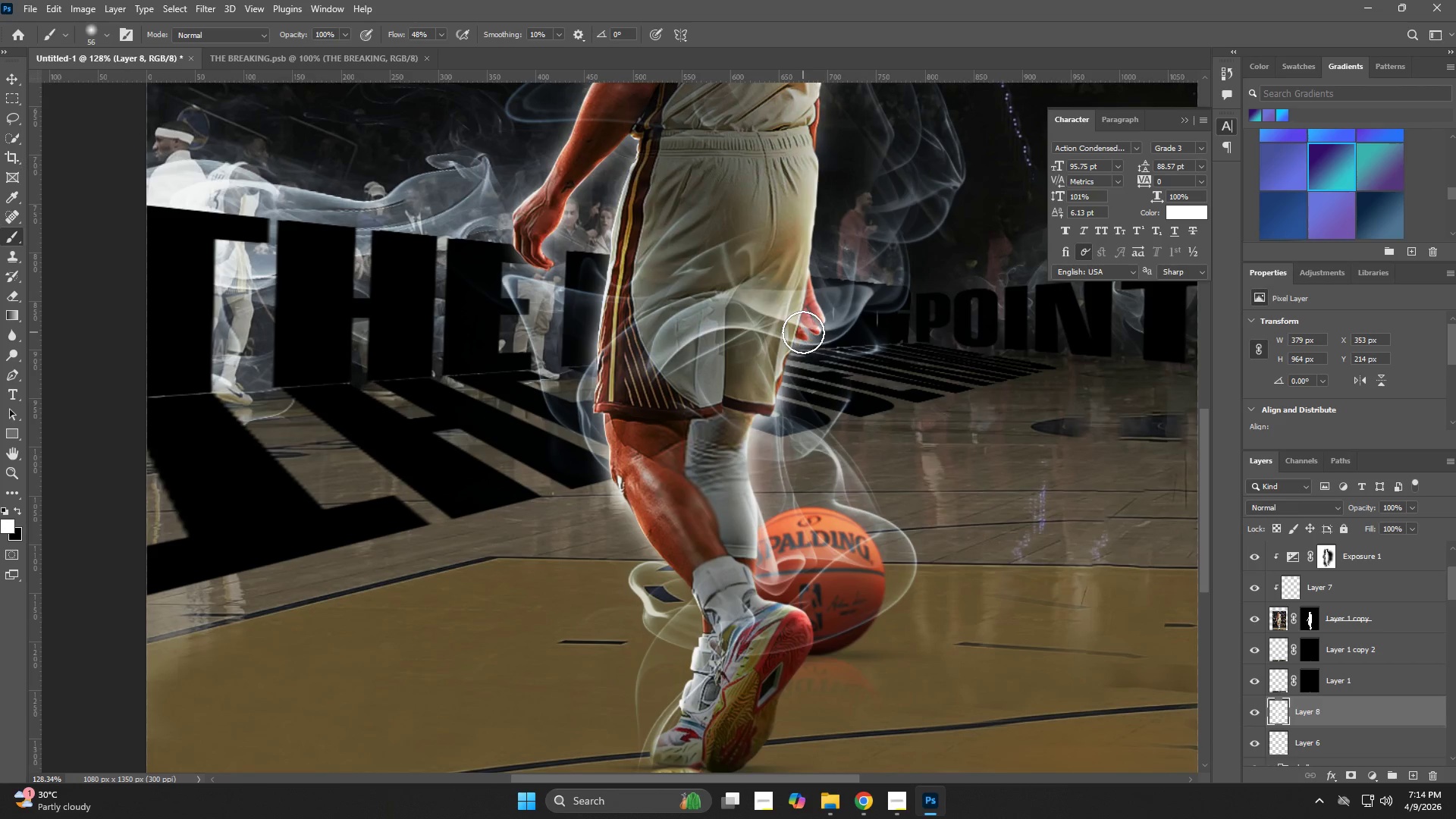 
double_click([812, 327])
 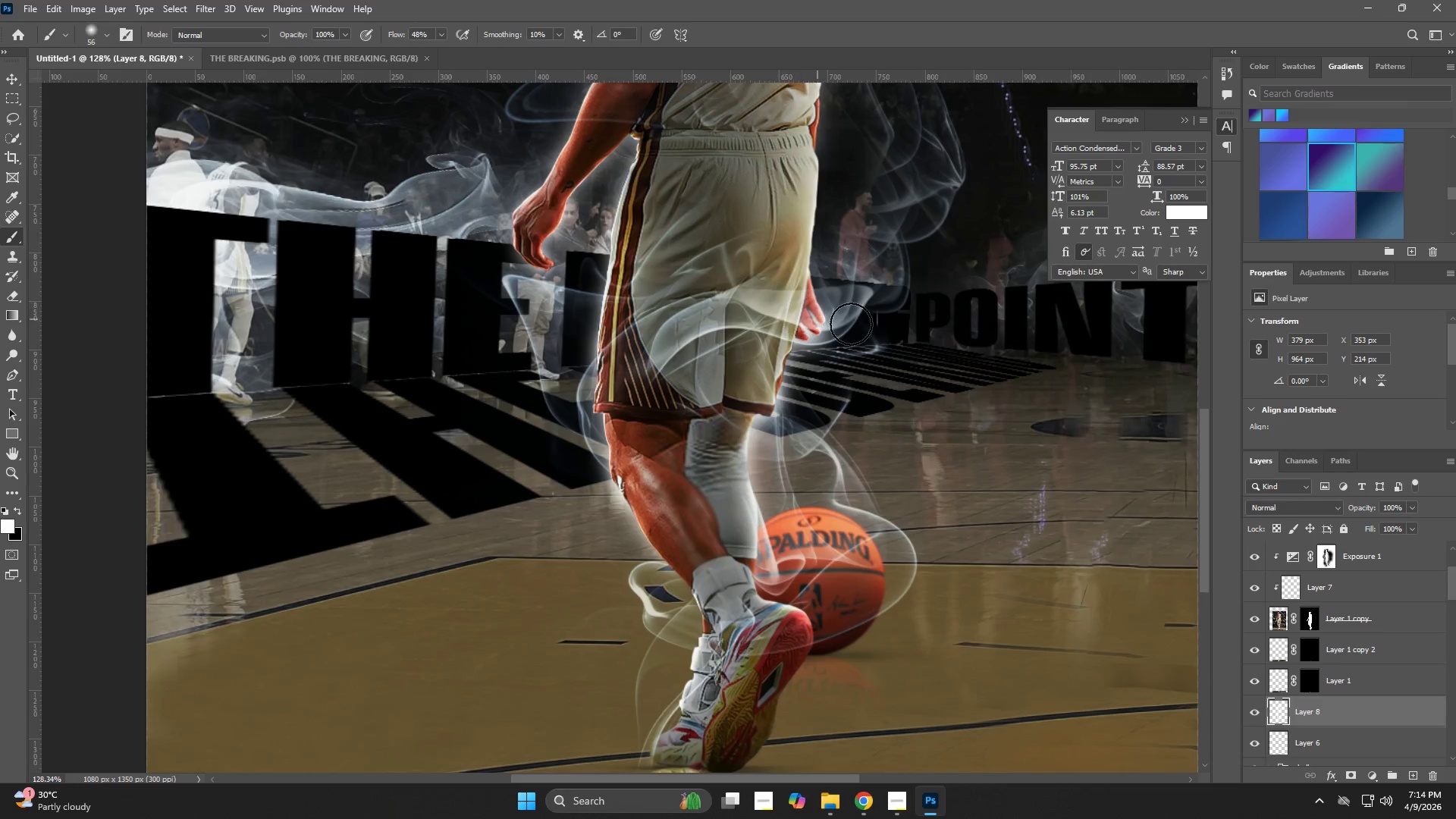 
key(Control+ControlLeft)
 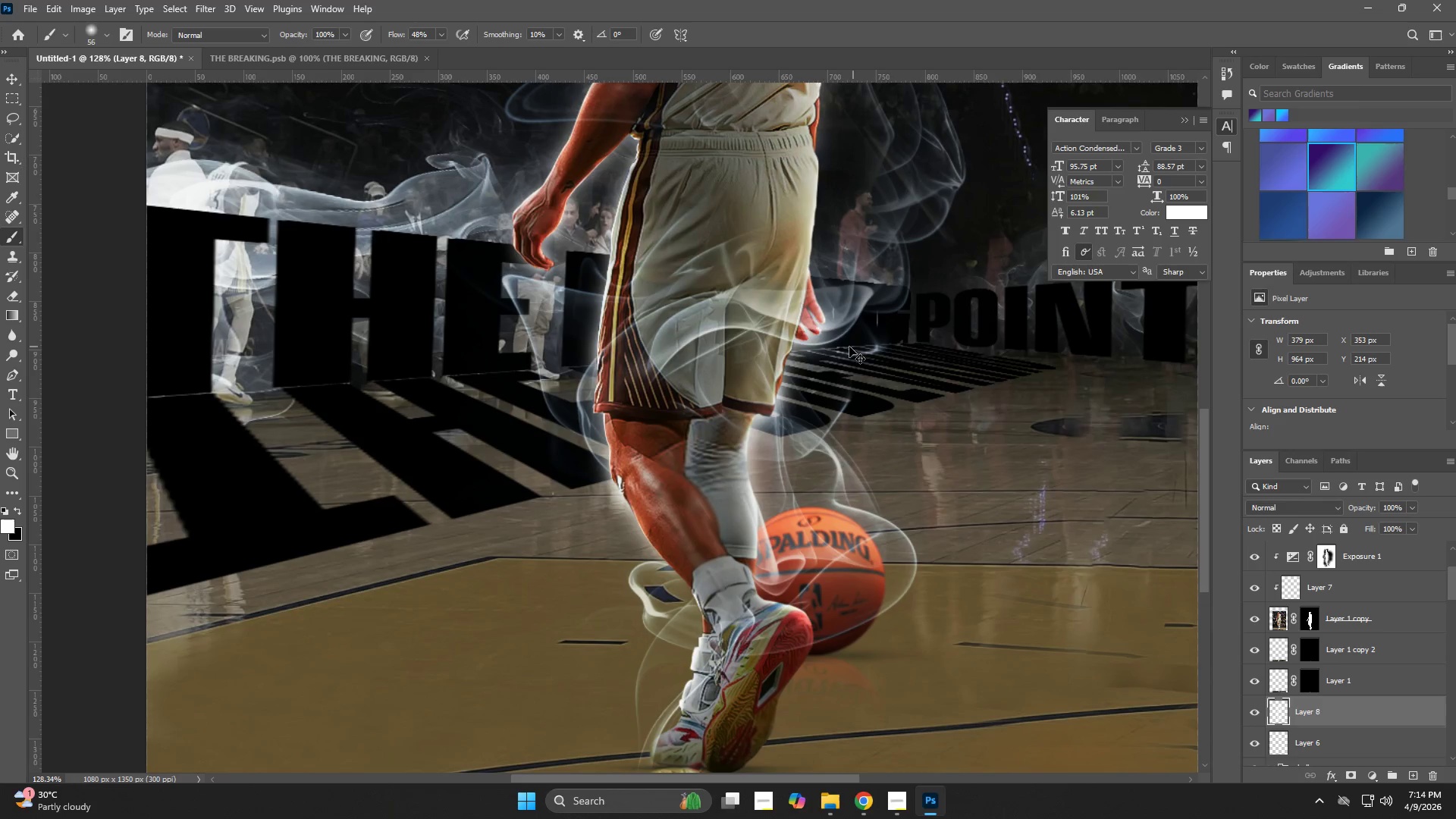 
key(Control+Z)
 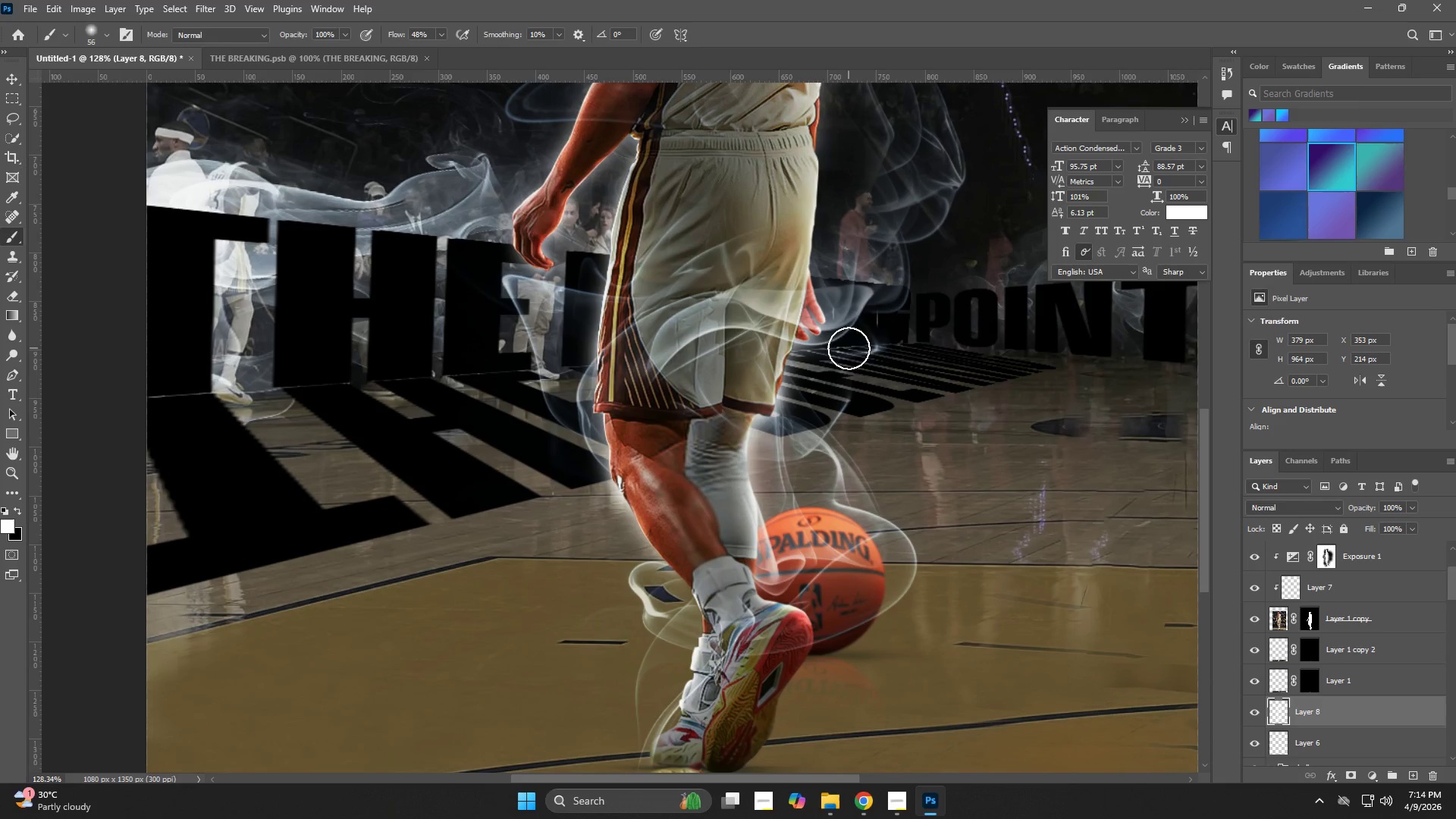 
type(zbzb)
 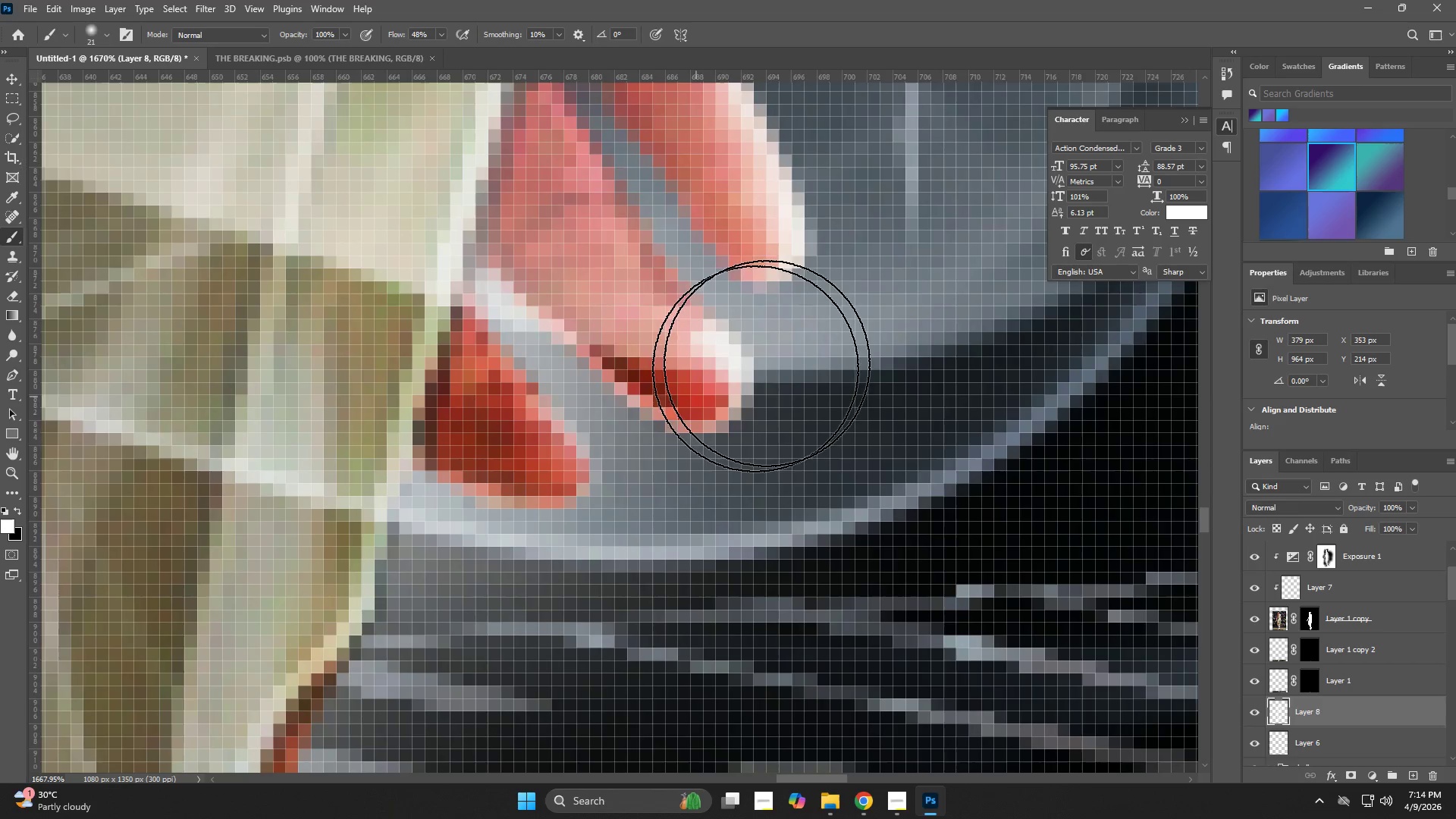 
left_click_drag(start_coordinate=[841, 300], to_coordinate=[910, 380])
 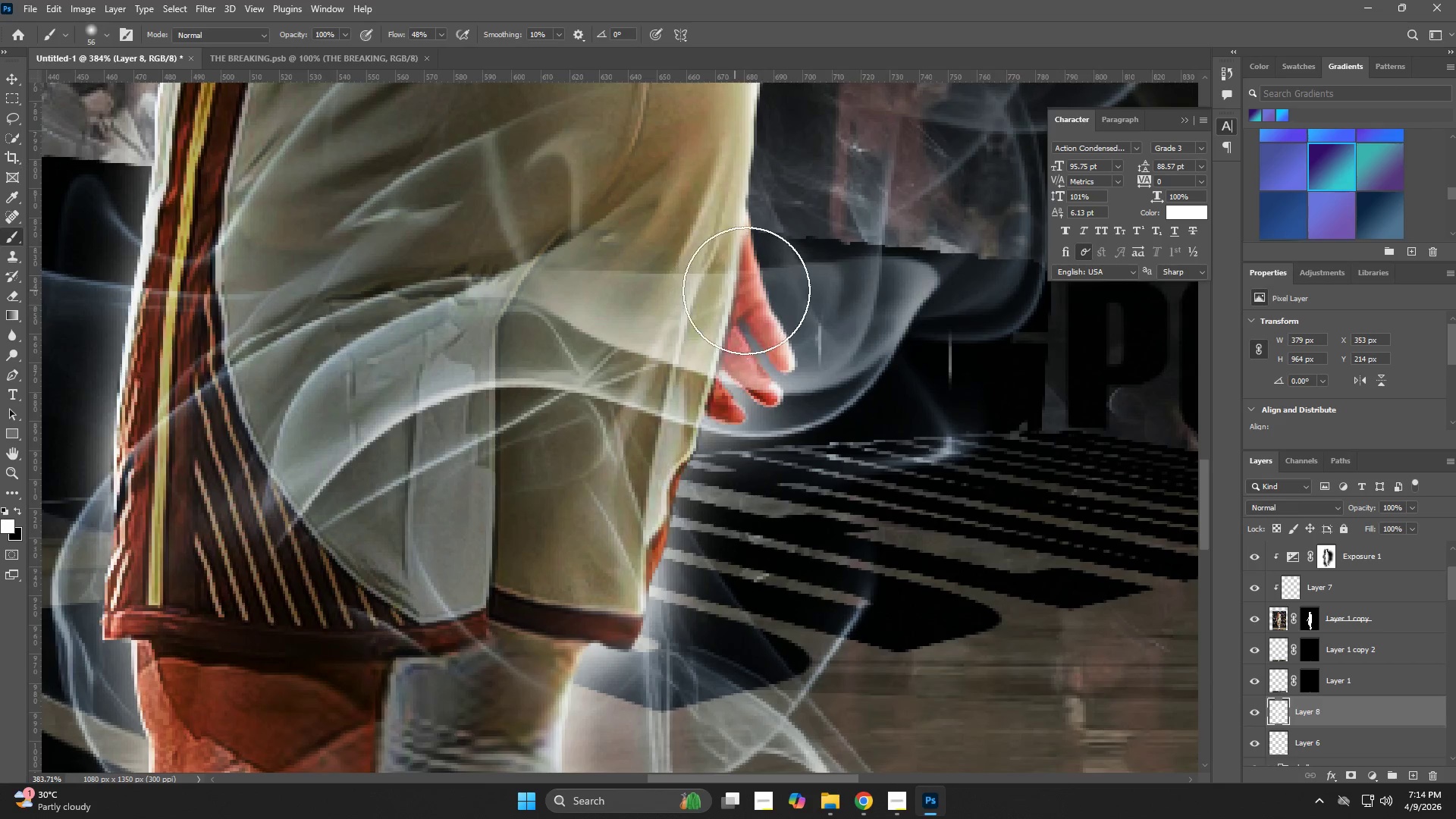 
hold_key(key=AltLeft, duration=0.5)
 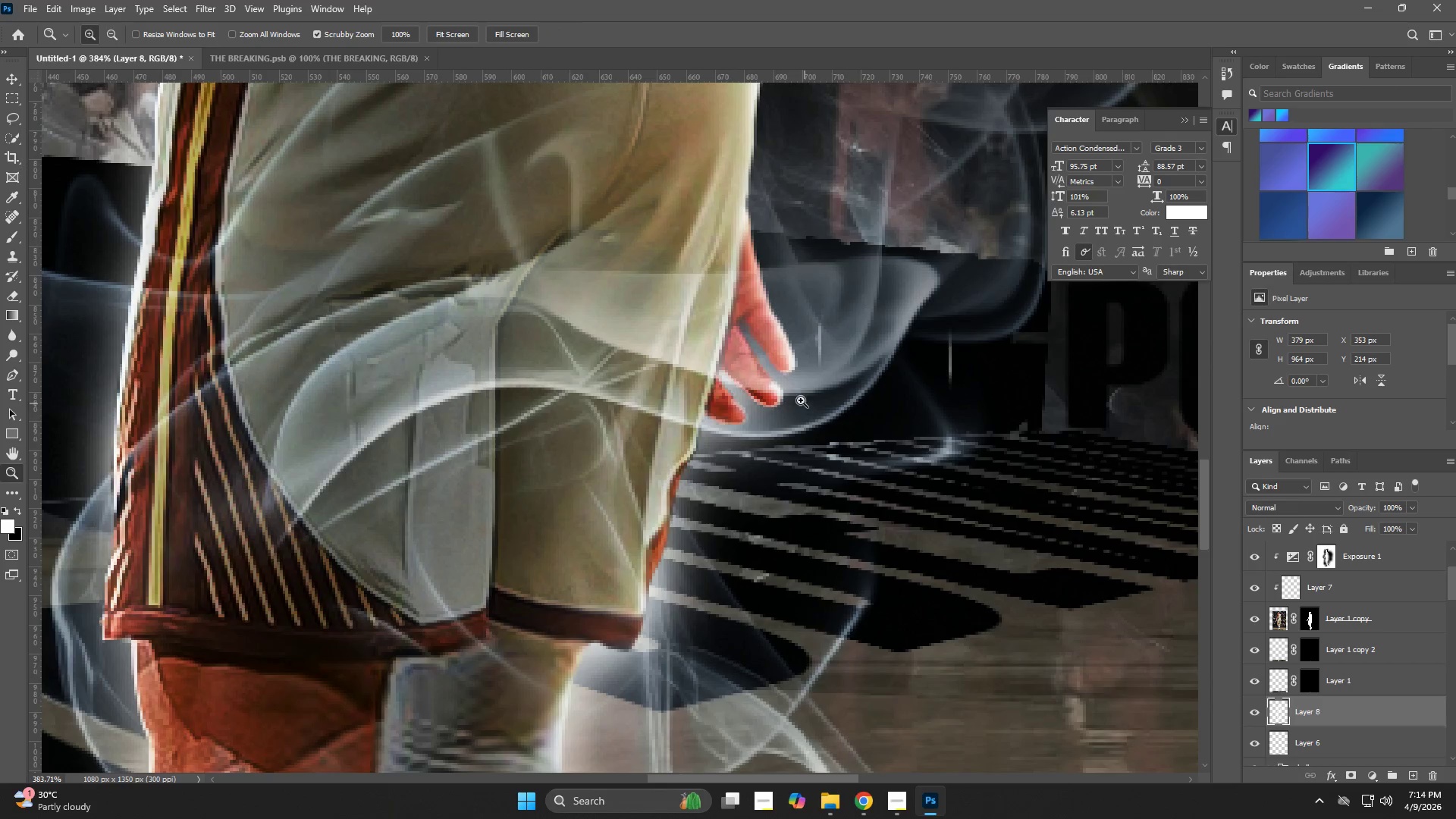 
left_click_drag(start_coordinate=[792, 400], to_coordinate=[885, 457])
 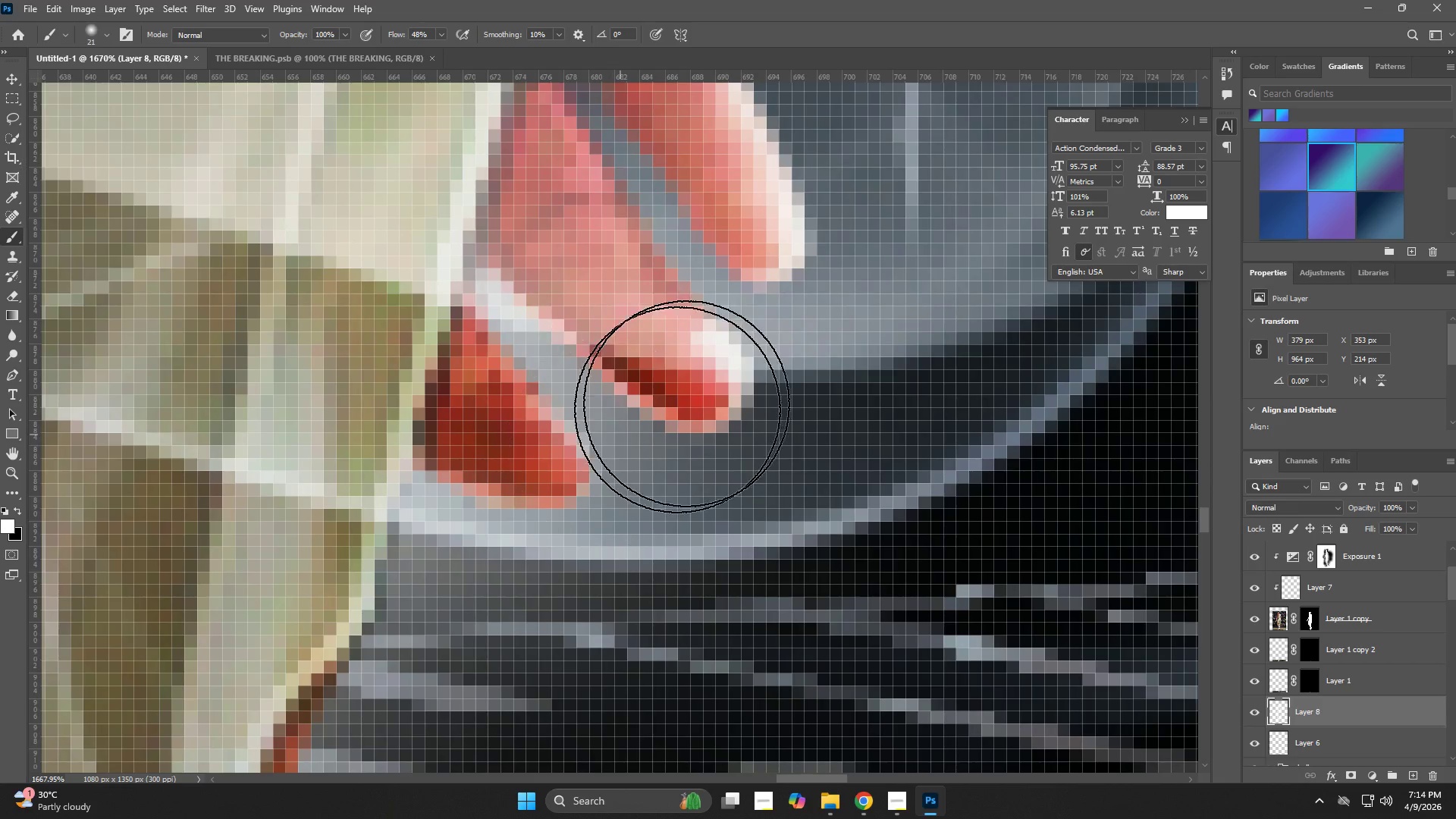 
hold_key(key=AltLeft, duration=0.41)
 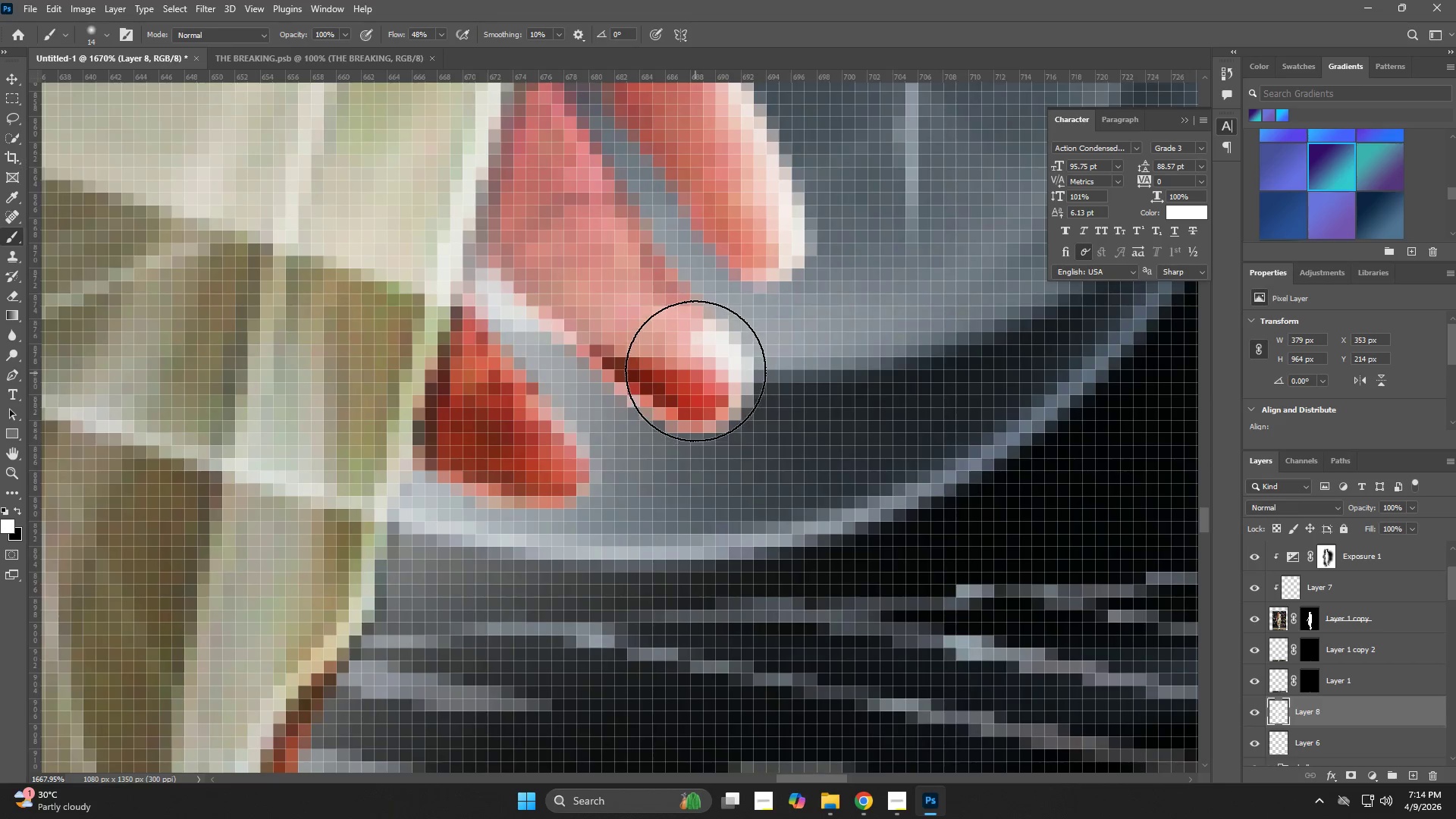 
left_click([698, 369])
 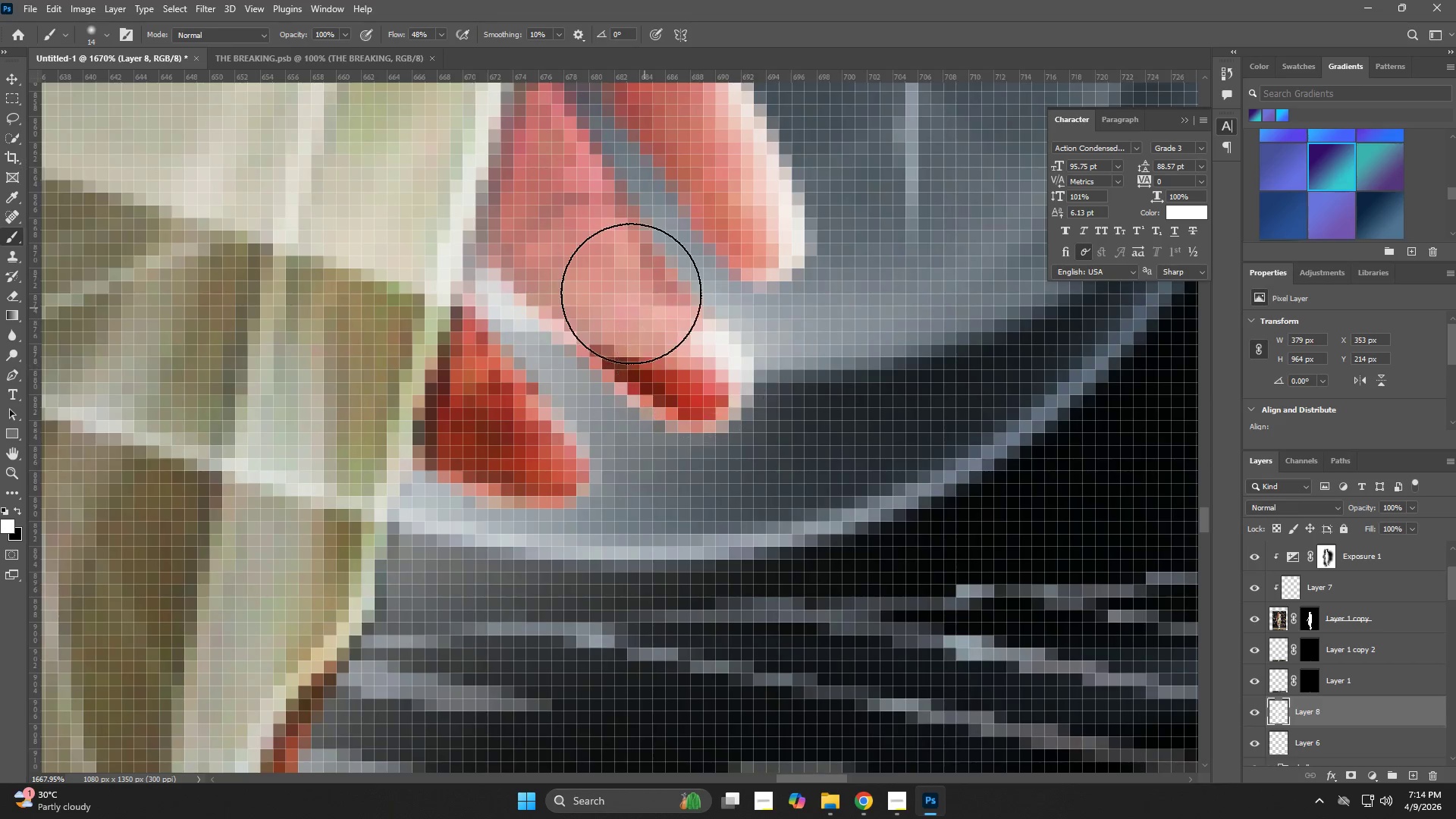 
left_click([628, 287])
 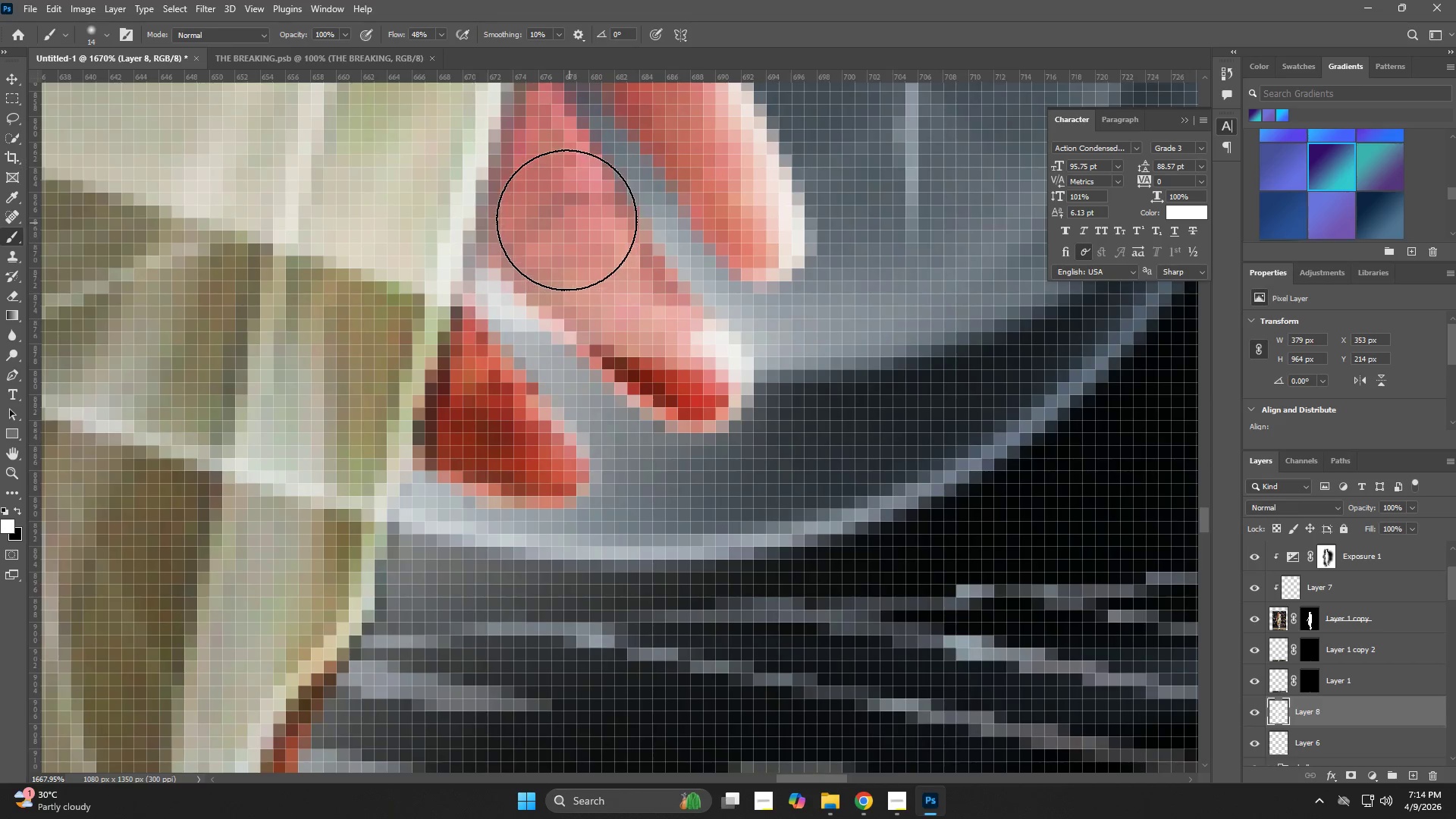 
hold_key(key=Space, duration=0.64)
 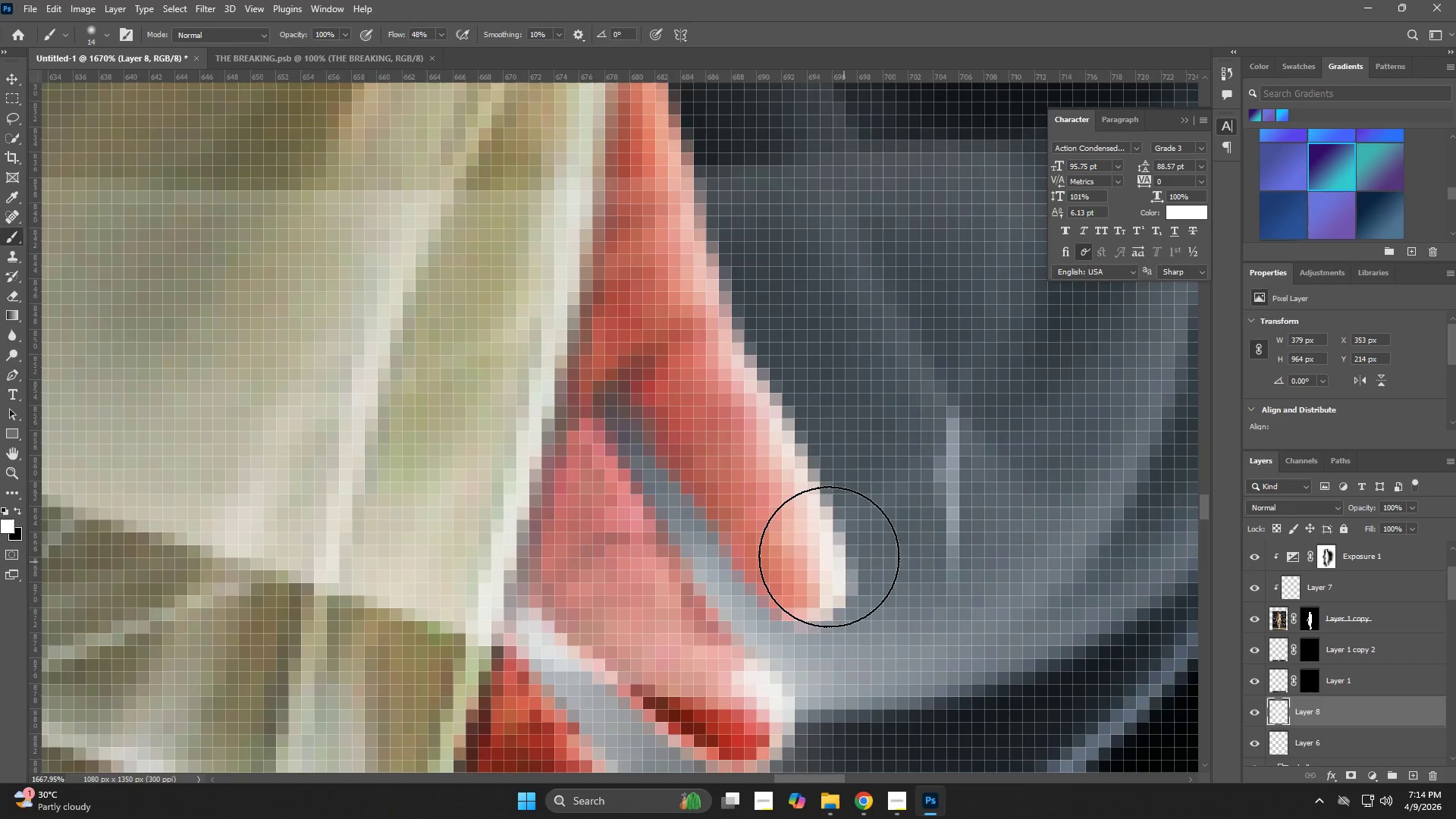 
left_click_drag(start_coordinate=[566, 219], to_coordinate=[593, 500])
 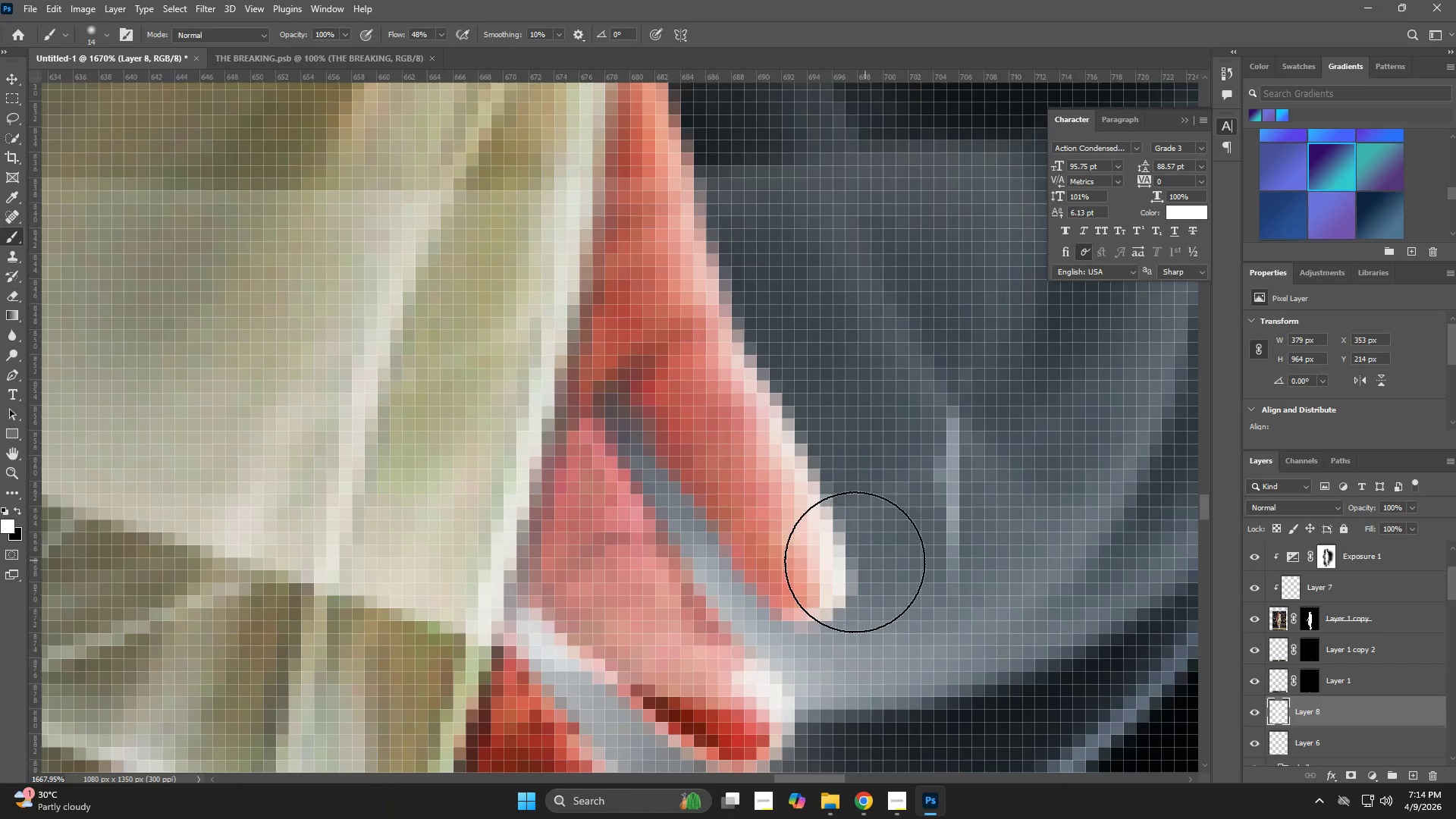 
left_click([824, 555])
 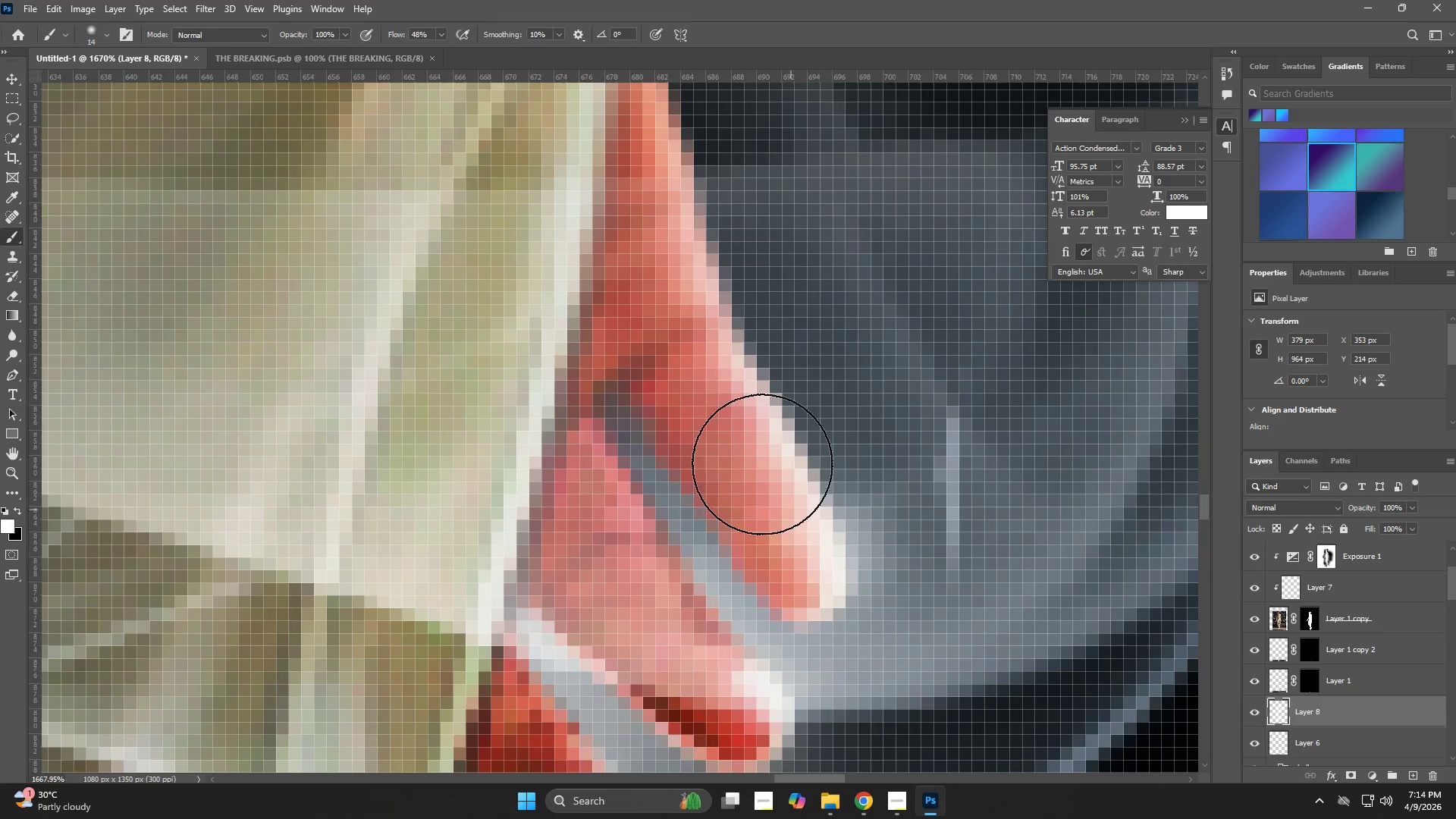 
left_click_drag(start_coordinate=[753, 437], to_coordinate=[746, 428])
 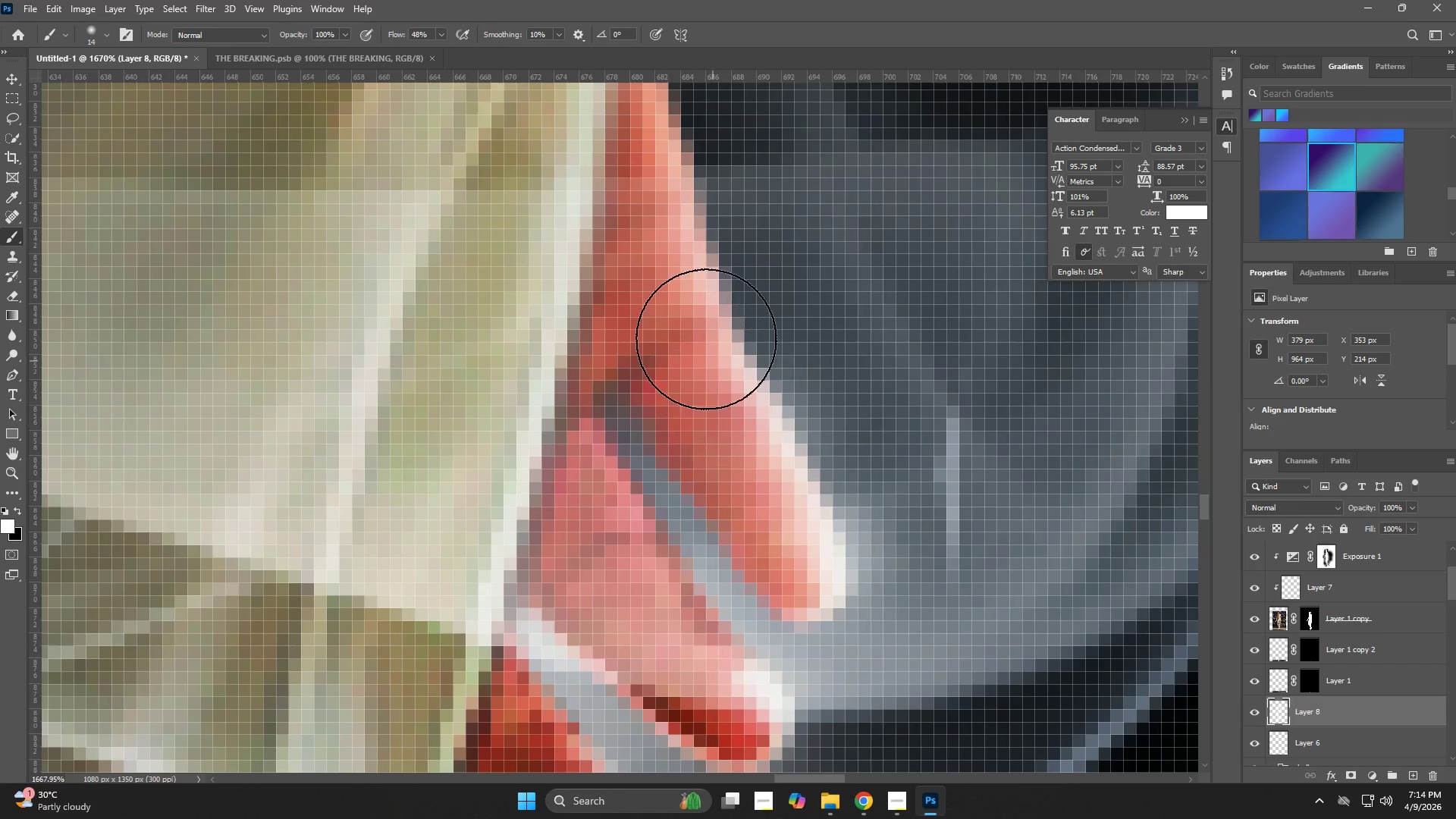 
left_click_drag(start_coordinate=[705, 332], to_coordinate=[704, 324])
 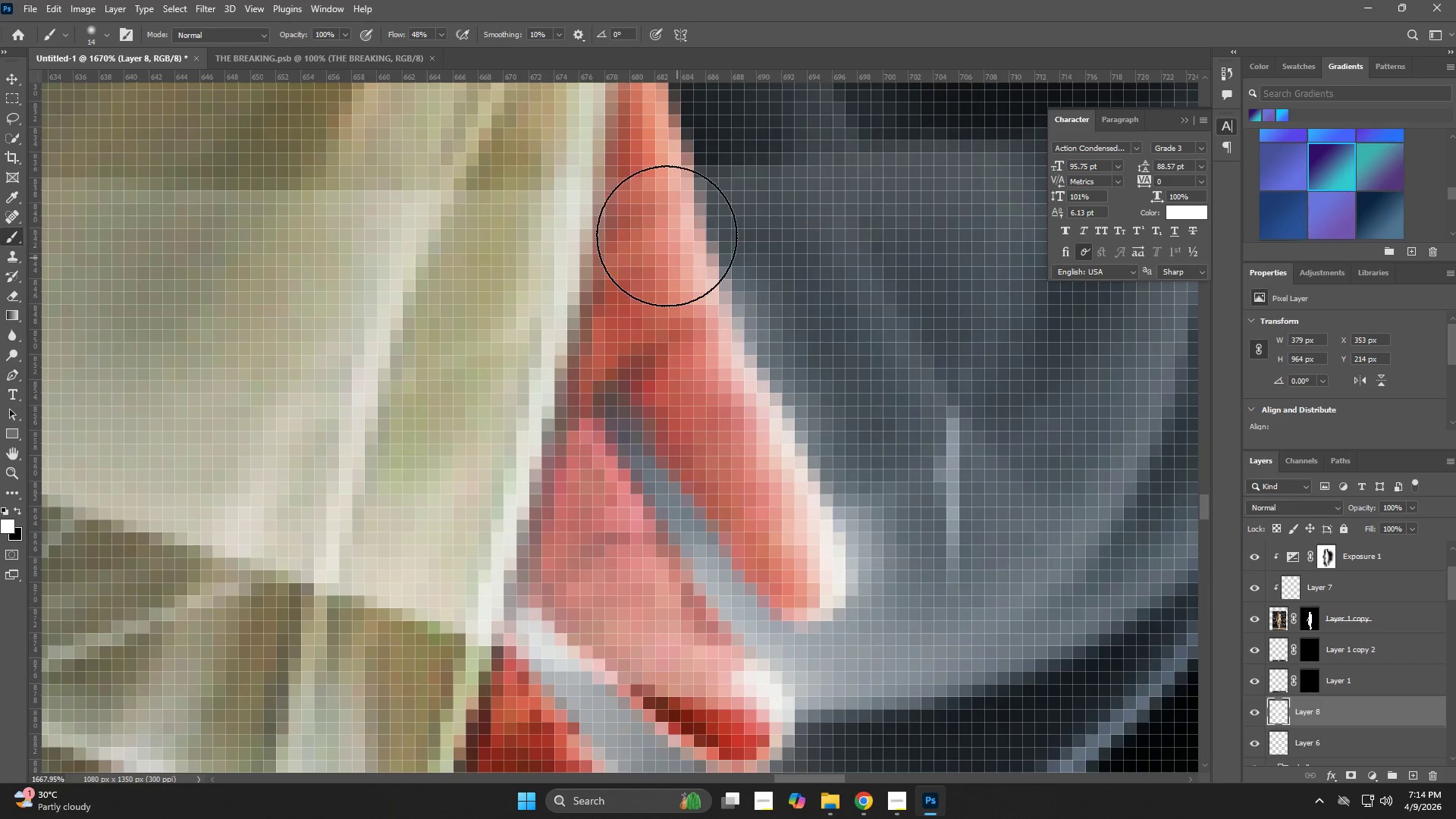 
triple_click([667, 236])
 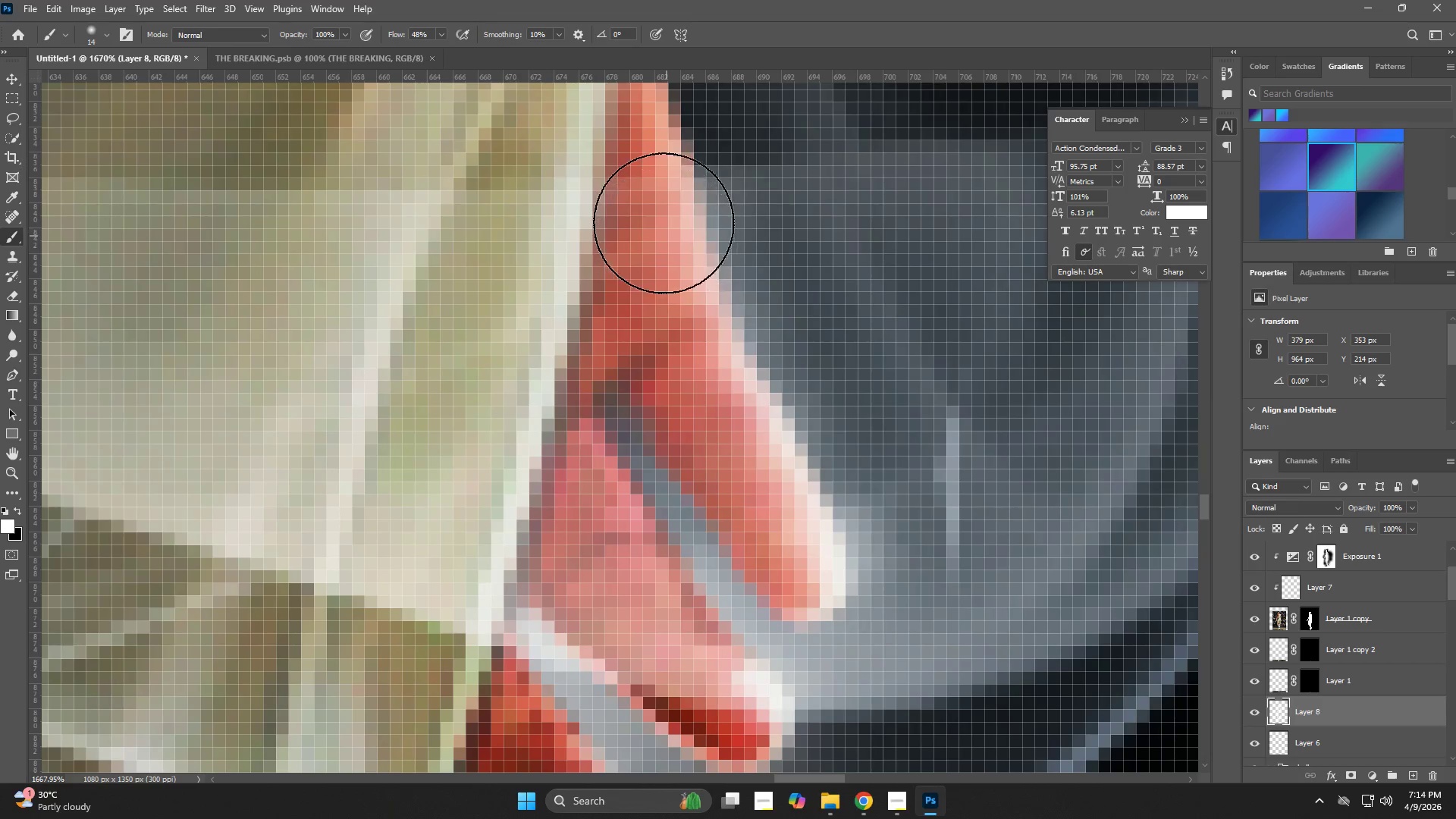 
hold_key(key=Space, duration=0.52)
 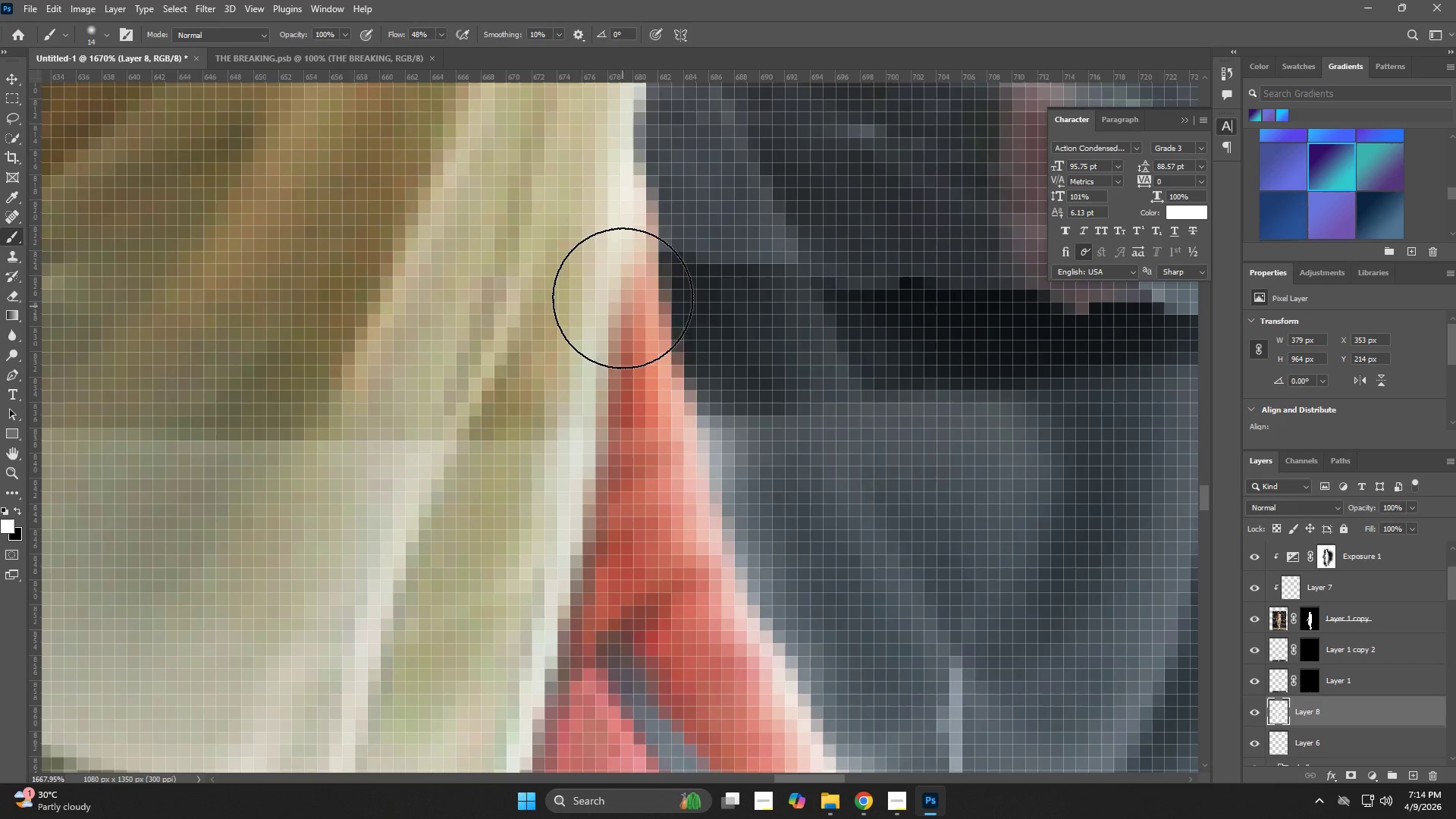 
left_click_drag(start_coordinate=[660, 208], to_coordinate=[663, 458])
 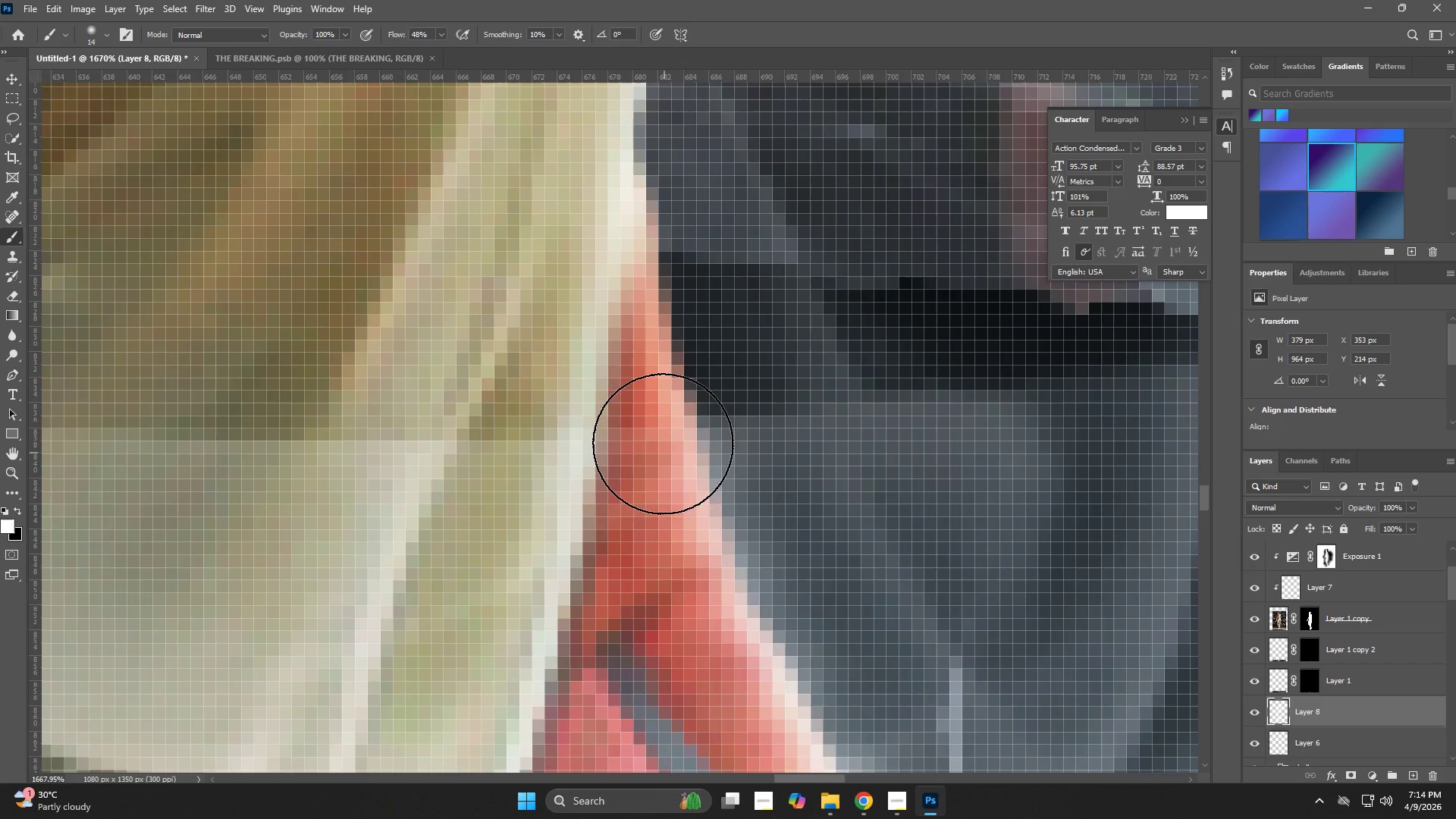 
left_click_drag(start_coordinate=[663, 442], to_coordinate=[646, 389])
 